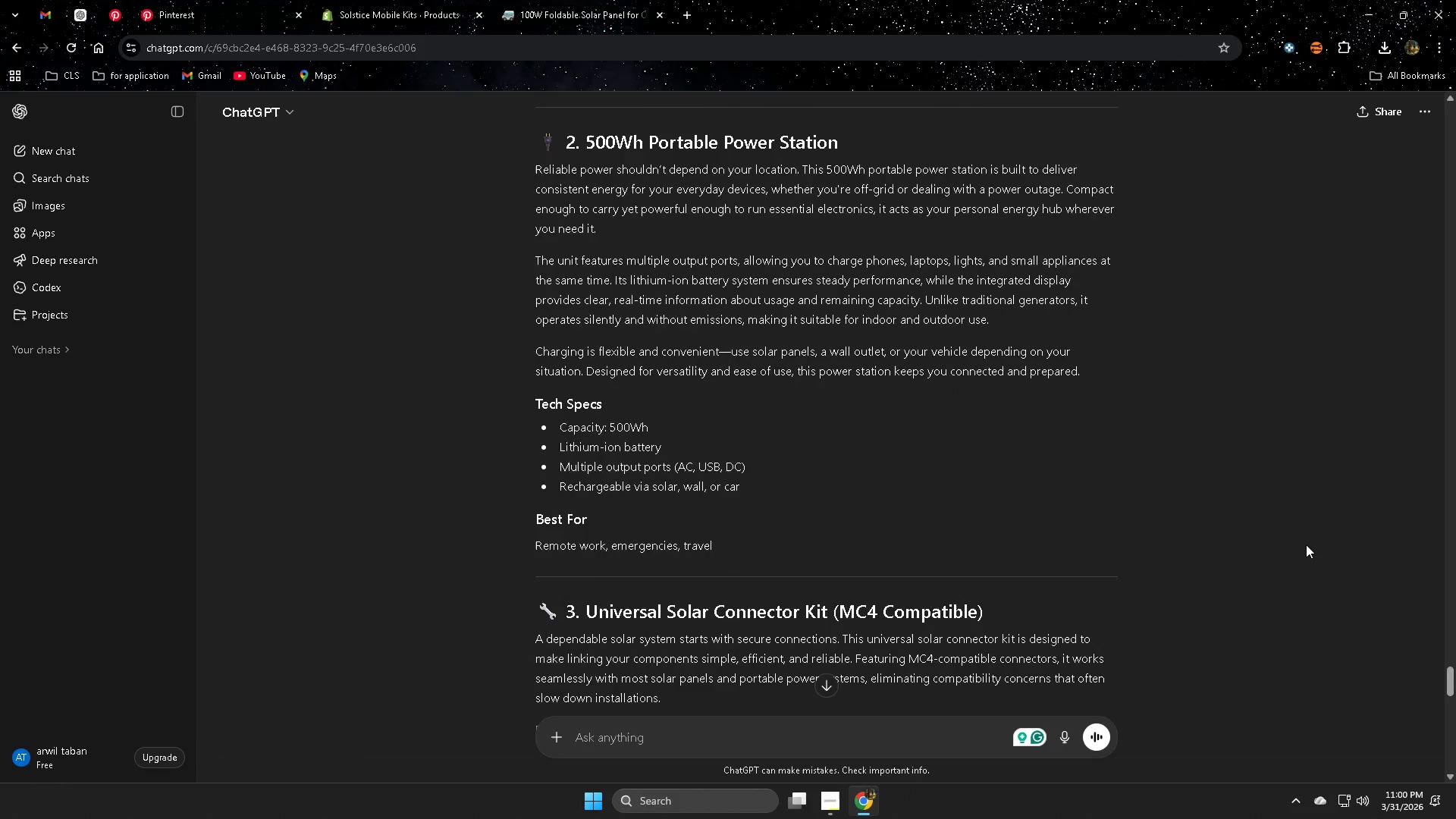 
scroll: coordinate [1244, 452], scroll_direction: down, amount: 21.0
 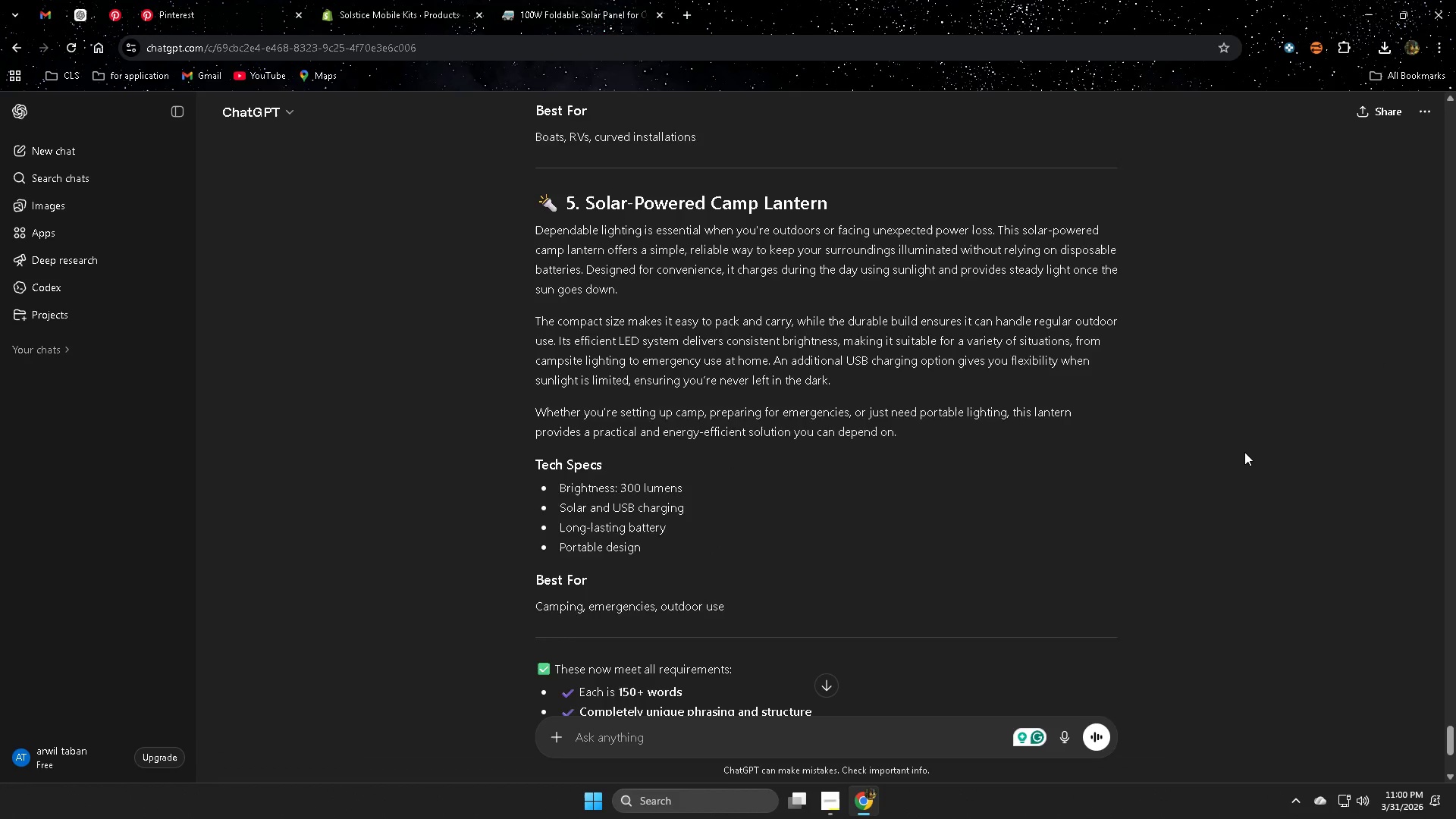 
scroll: coordinate [1257, 406], scroll_direction: up, amount: 67.0
 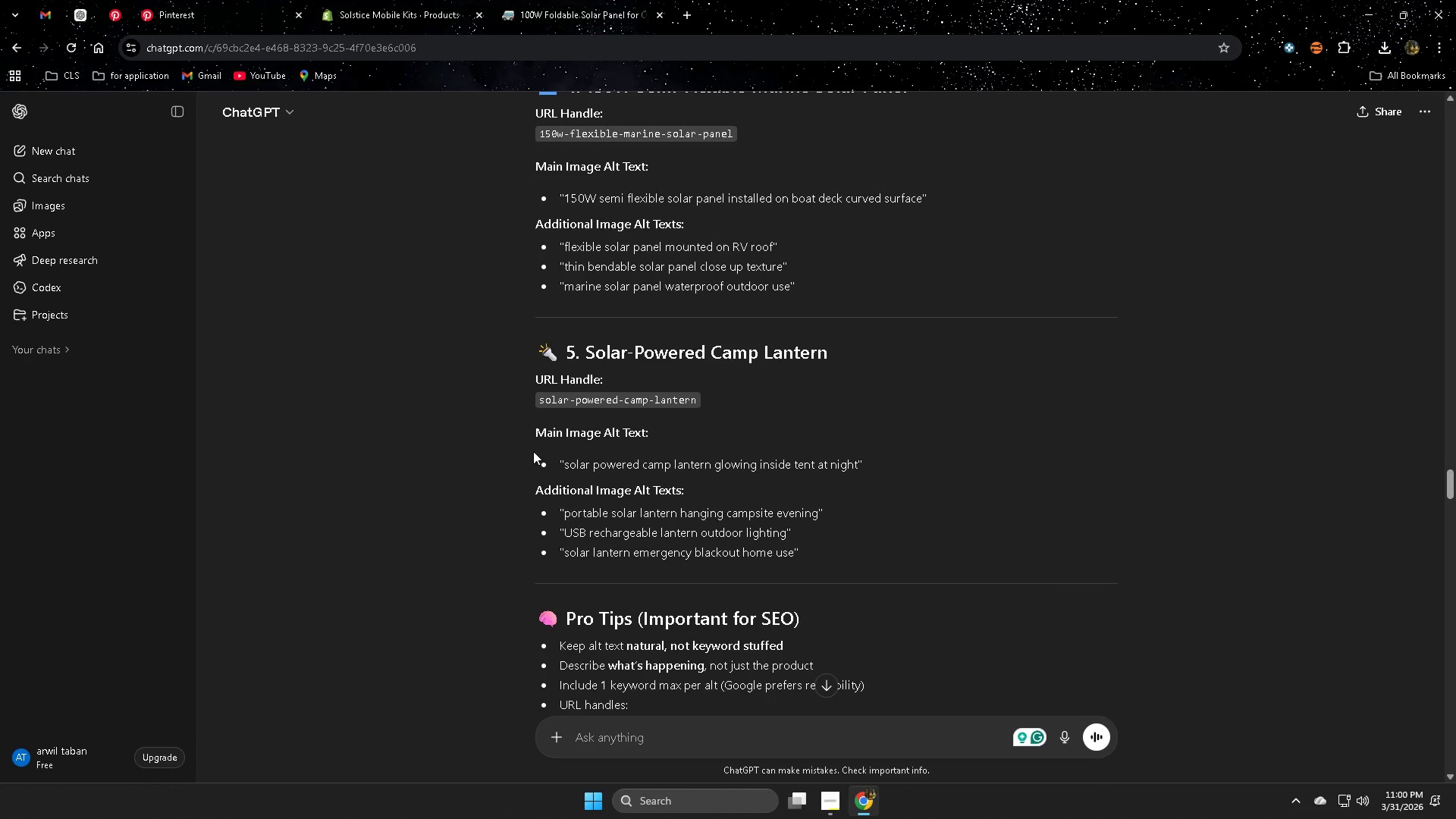 
left_click([573, 466])
 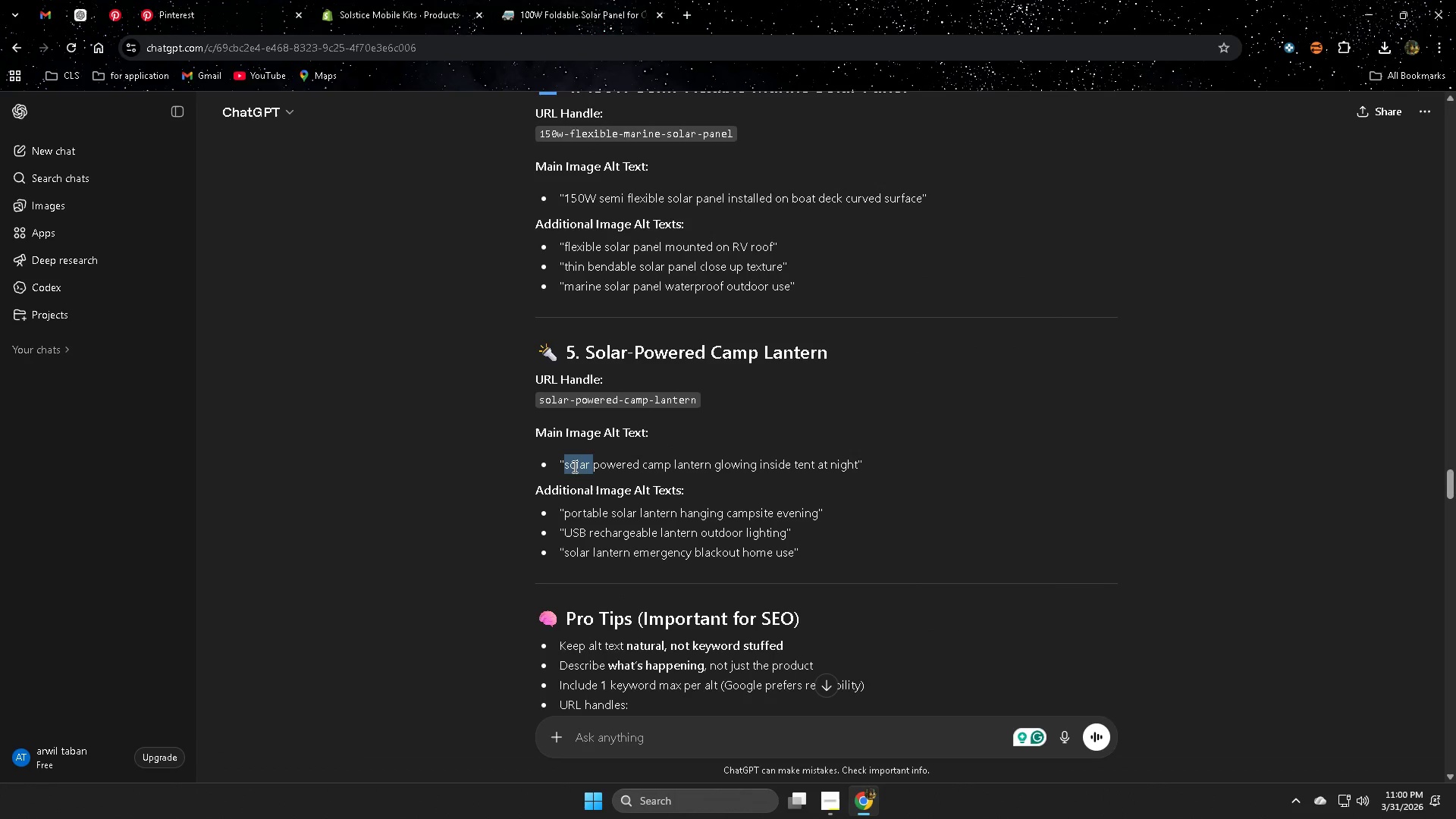 
left_click_drag(start_coordinate=[573, 466], to_coordinate=[837, 454])
 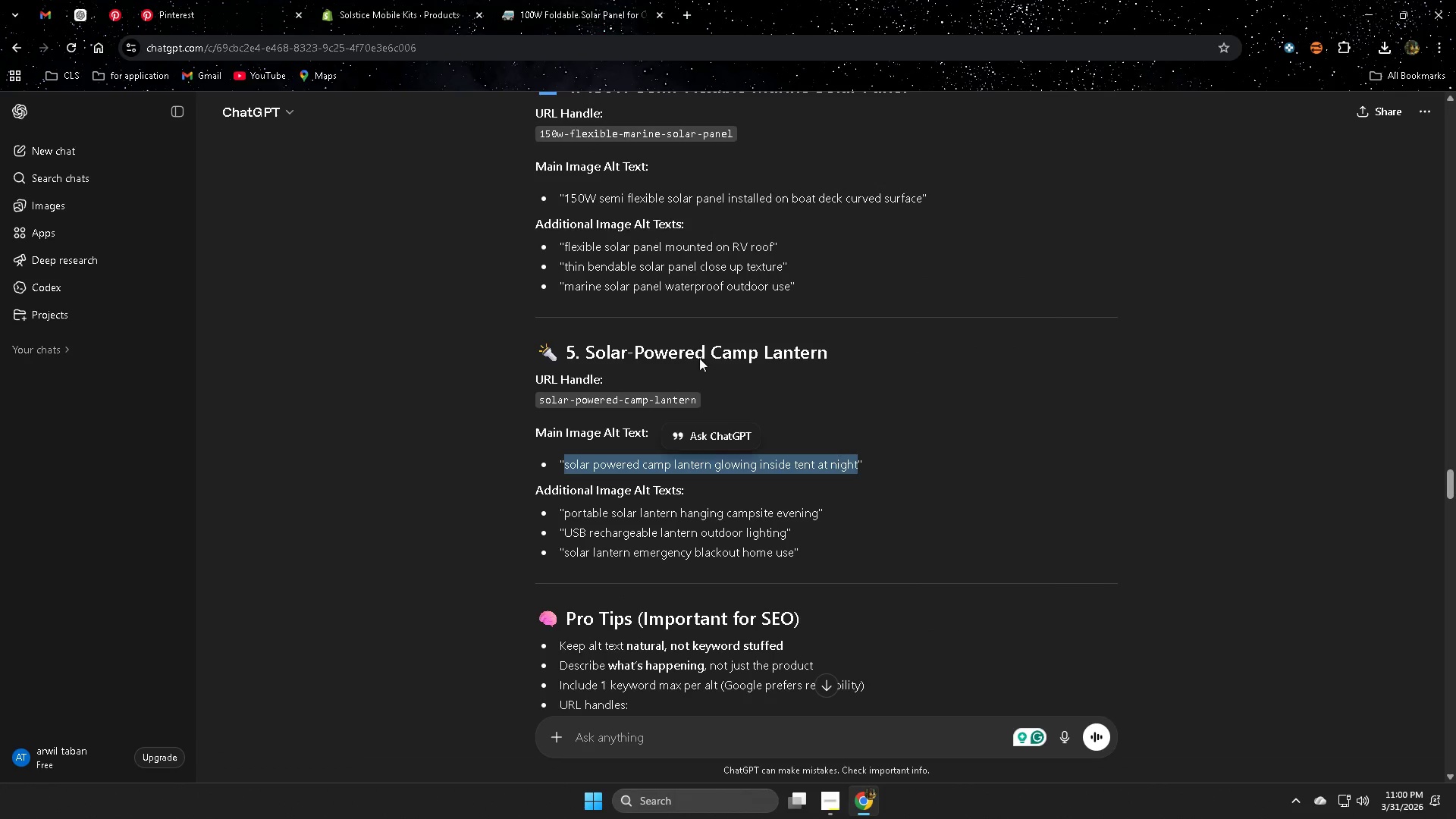 
key(Control+ControlLeft)
 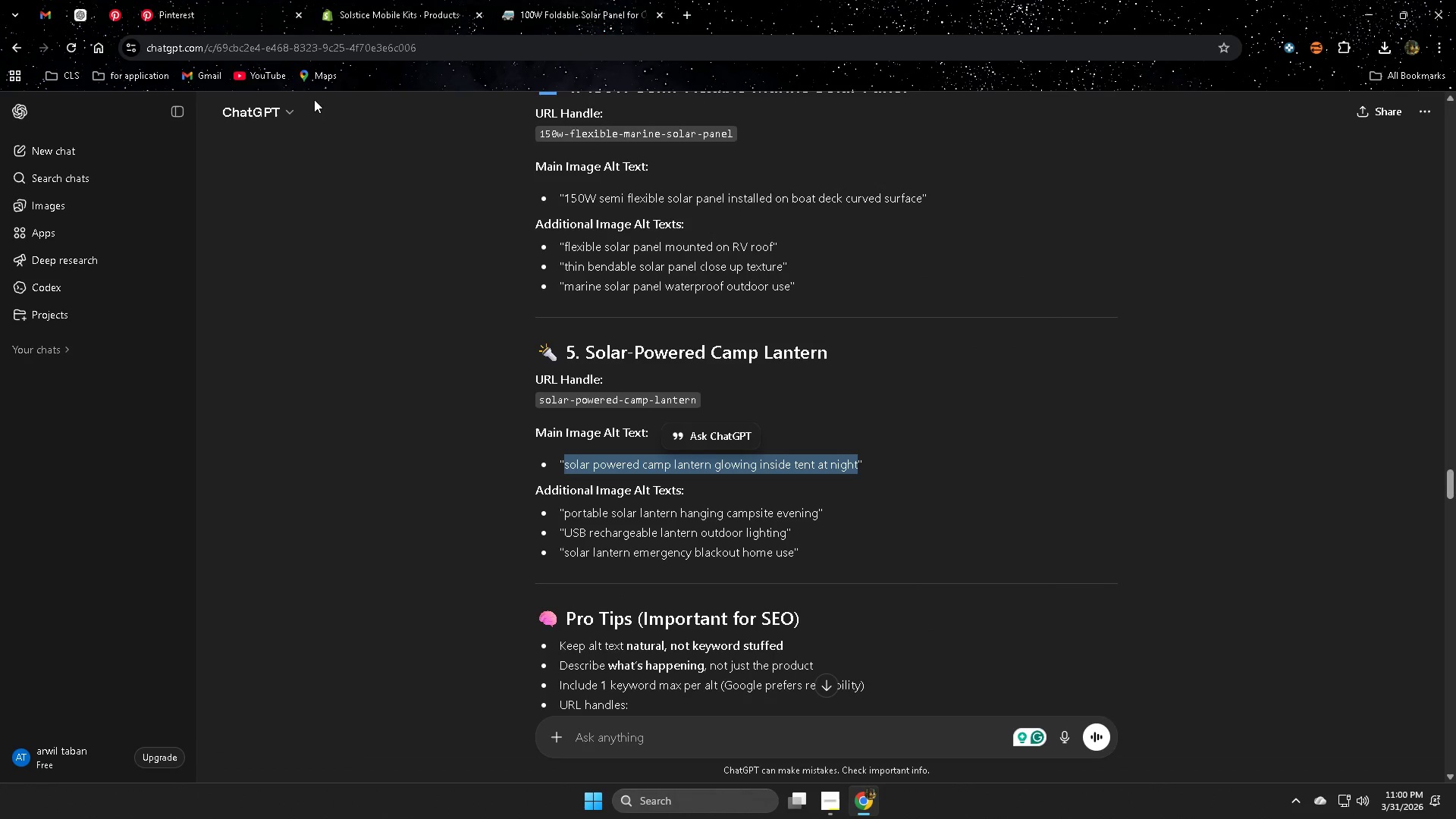 
key(Control+C)
 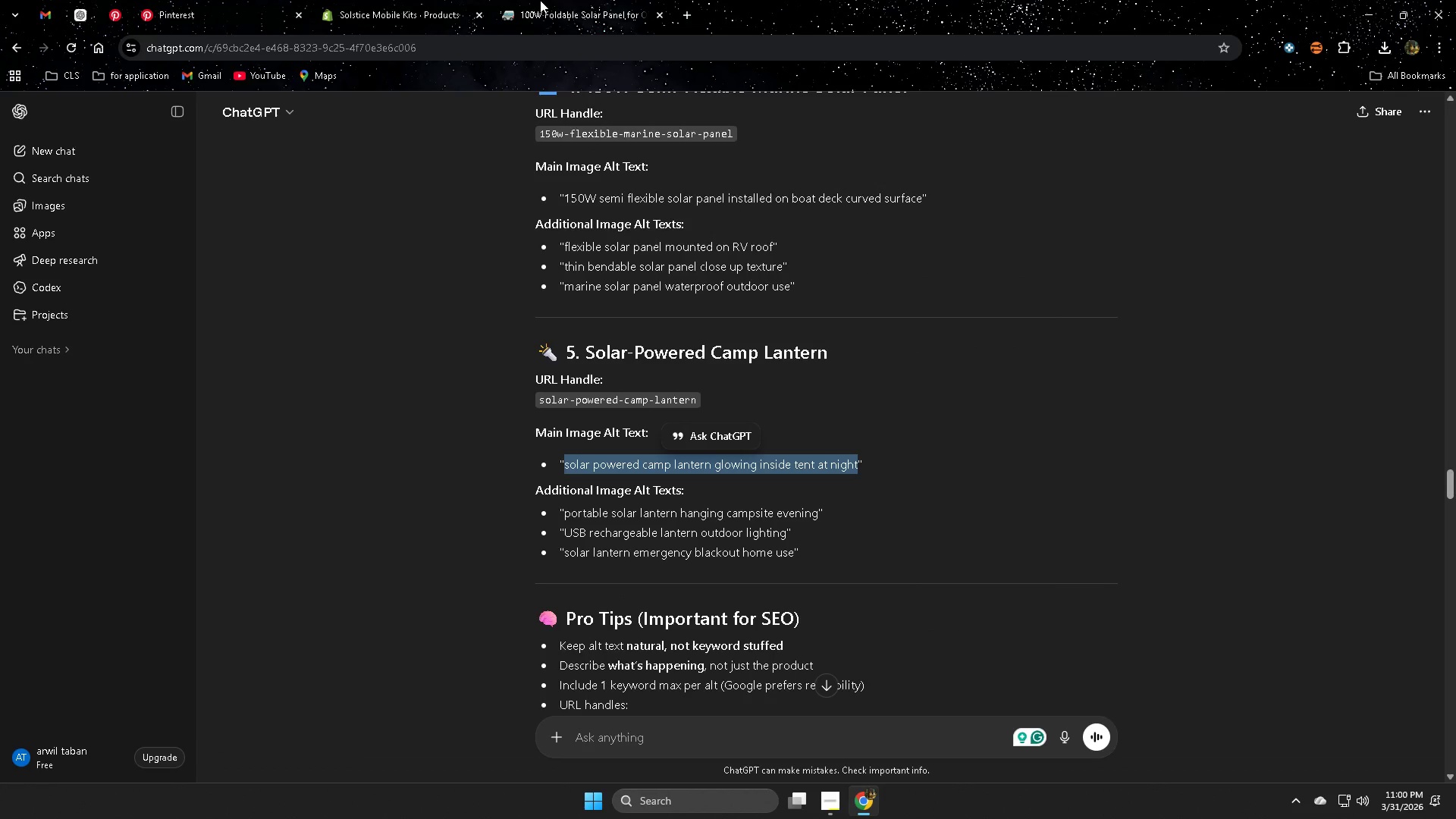 
left_click([422, 8])
 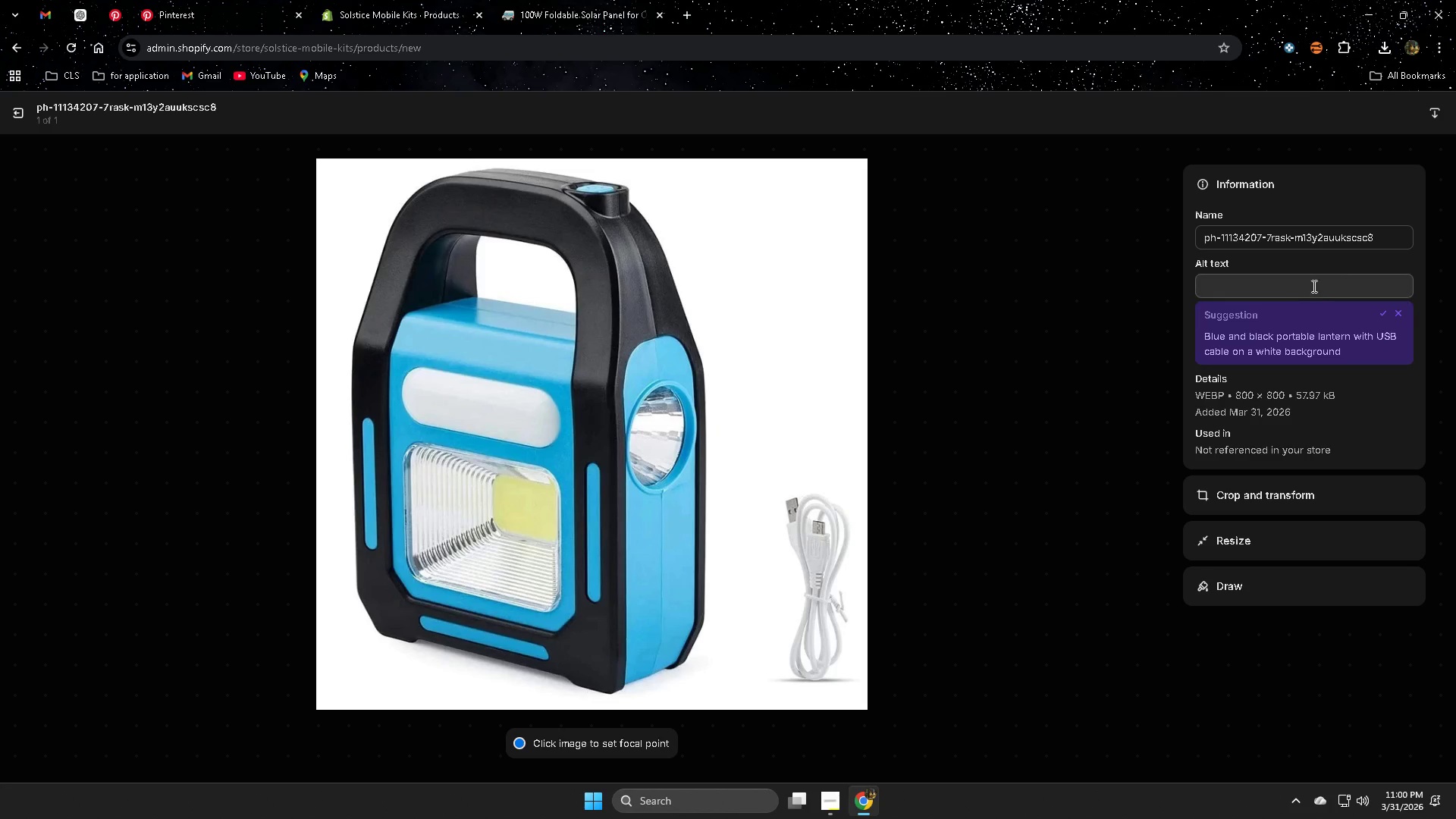 
left_click([1305, 290])
 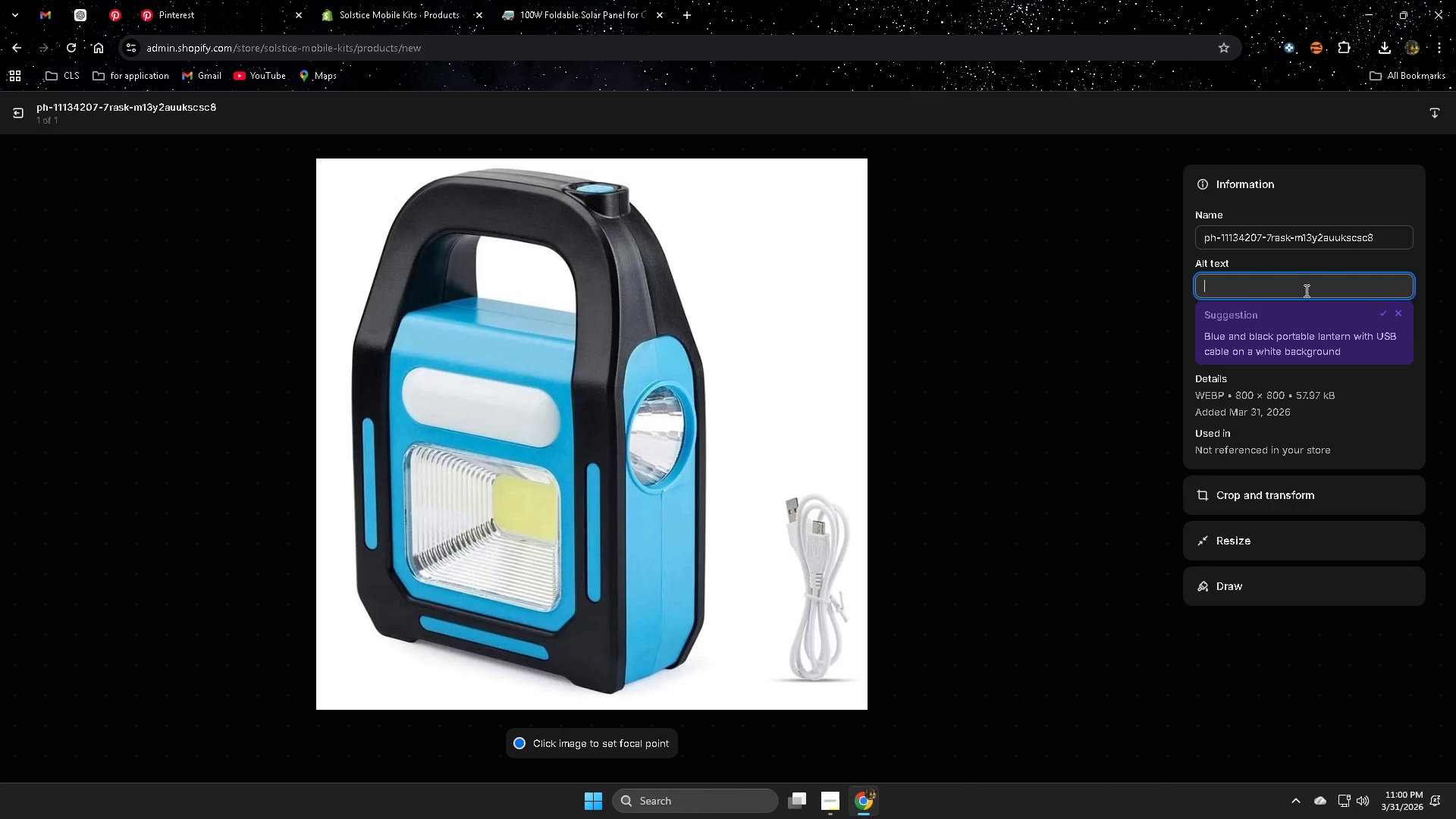 
key(Control+V)
 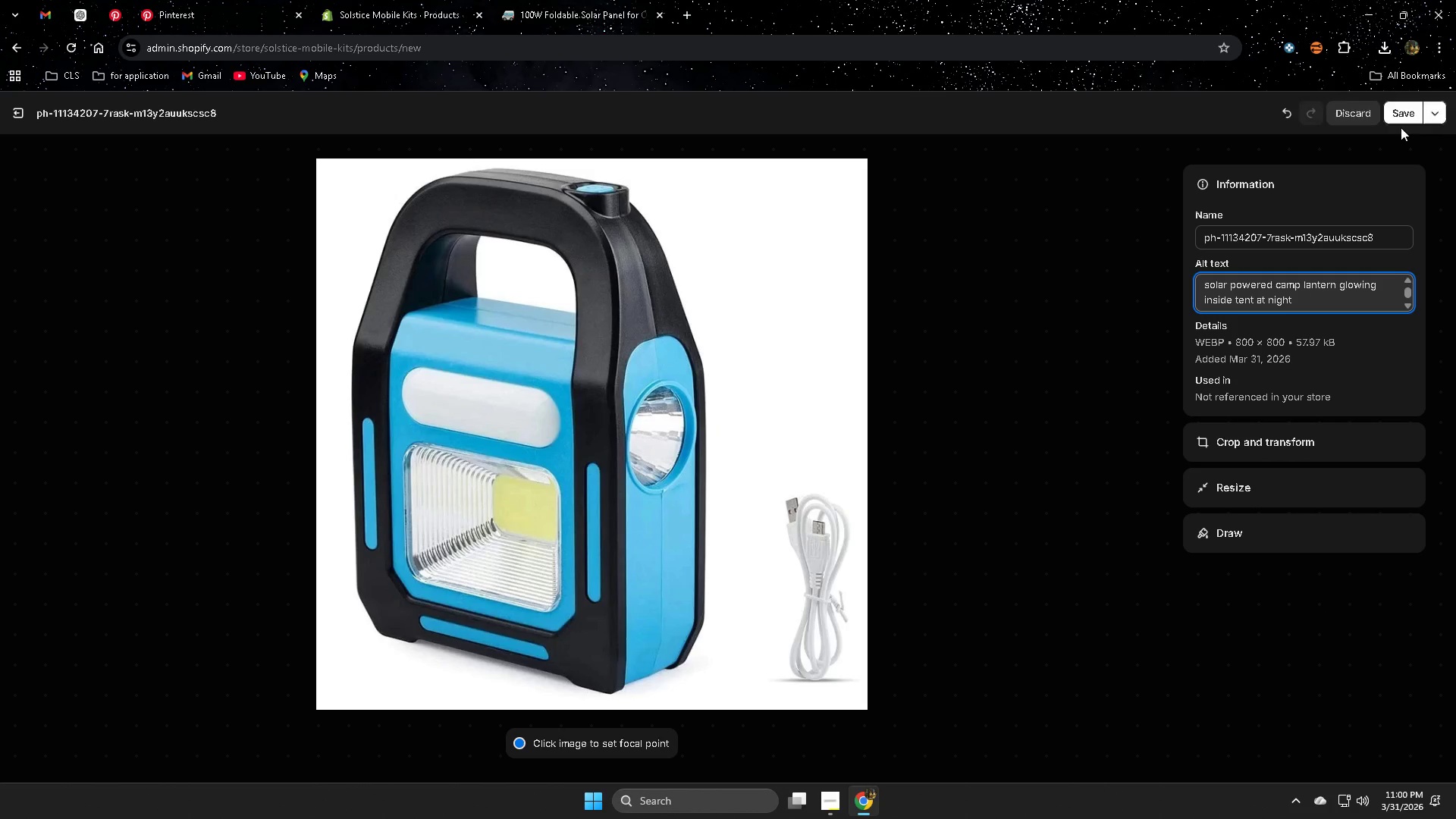 
left_click([1403, 115])
 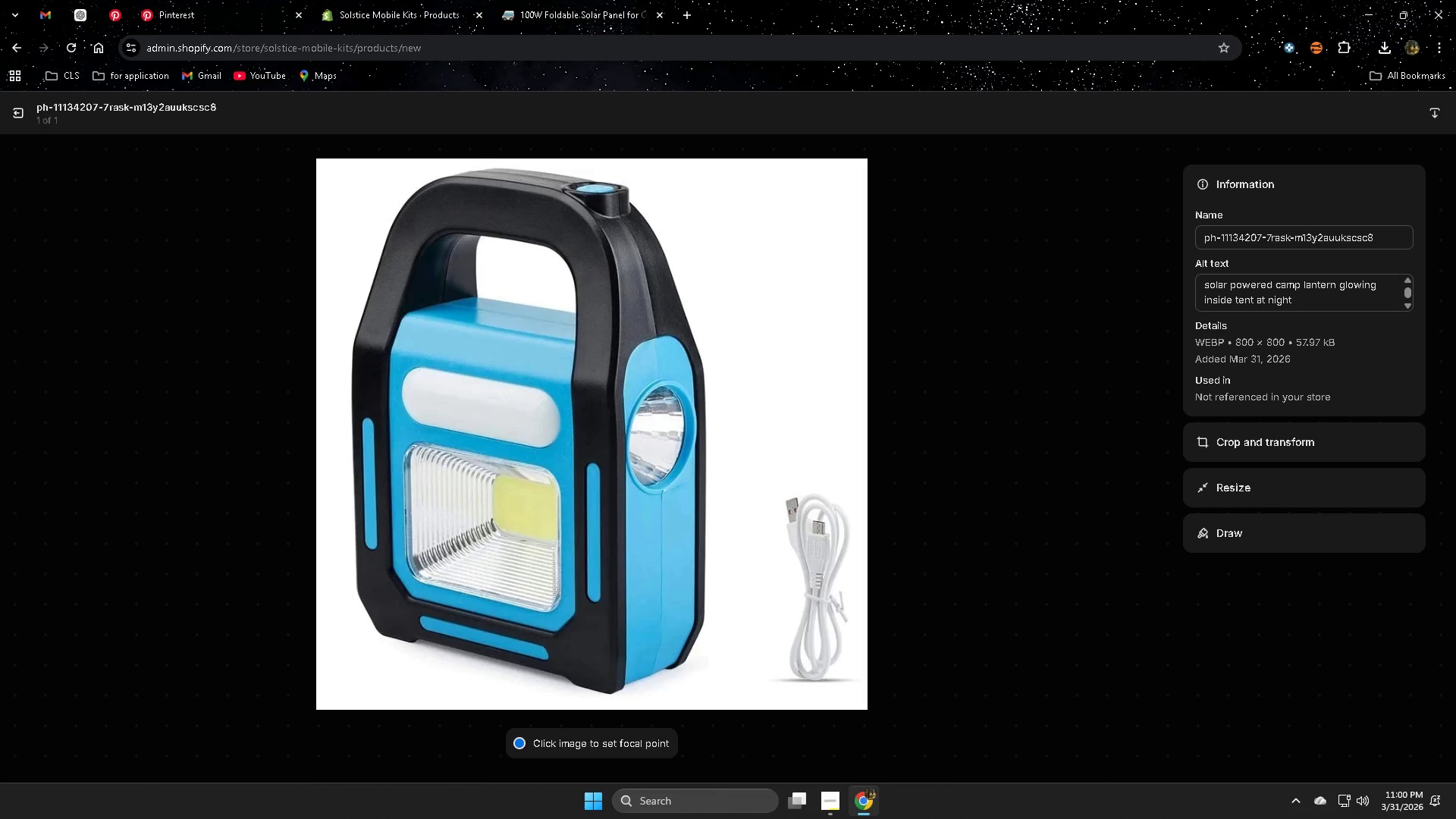 
left_click([24, 111])
 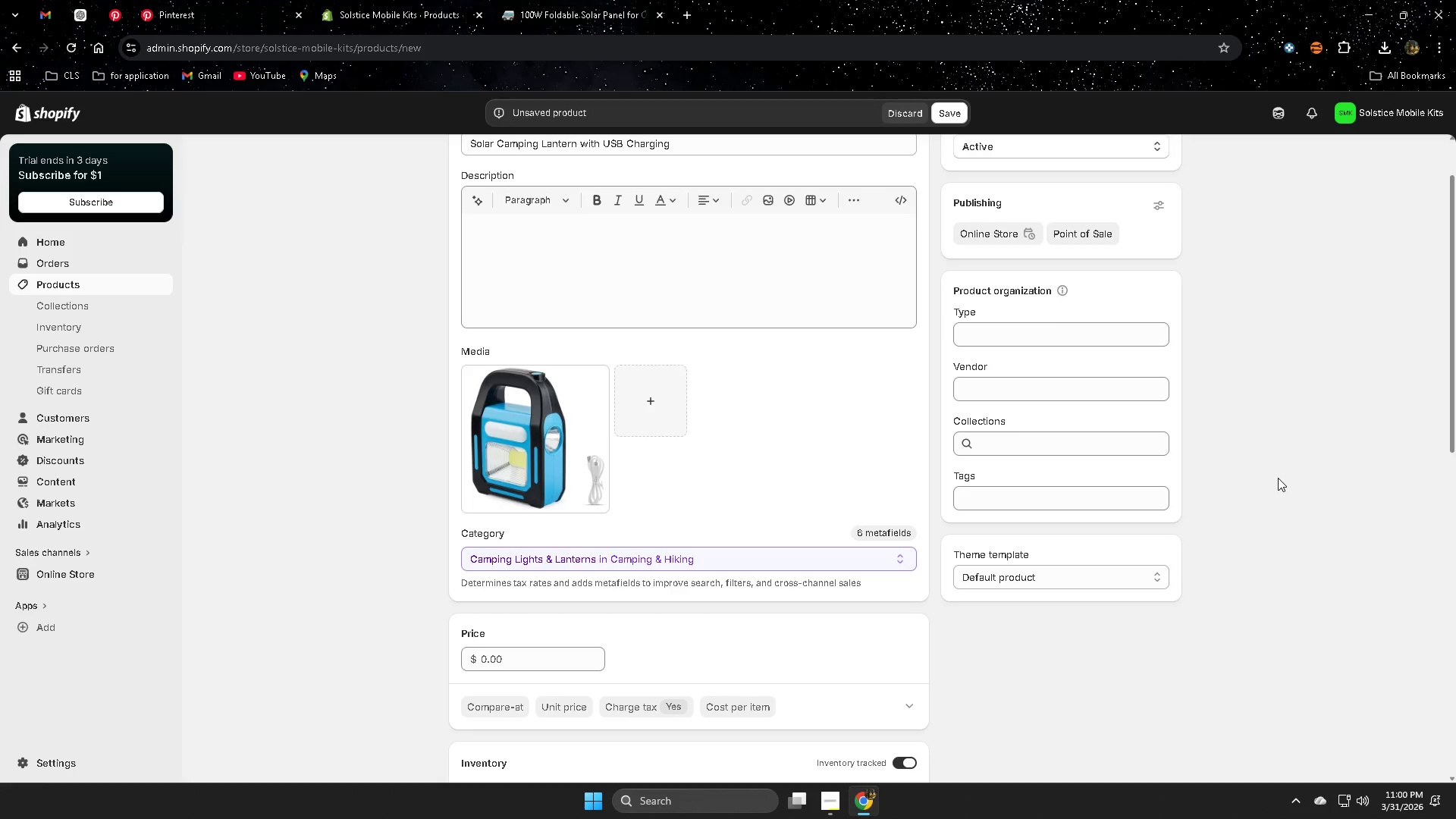 
wait(6.97)
 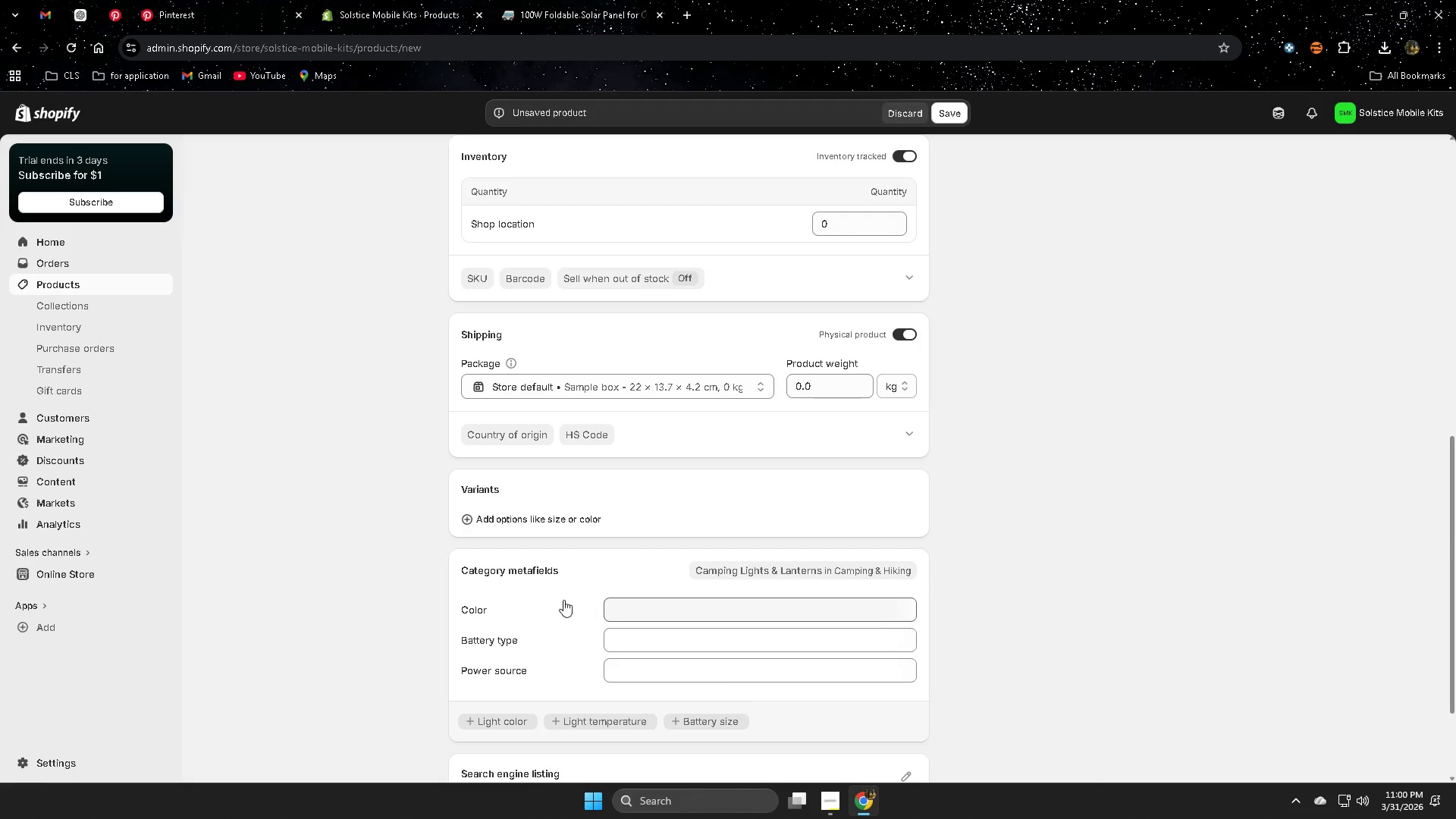 
left_click([512, 519])
 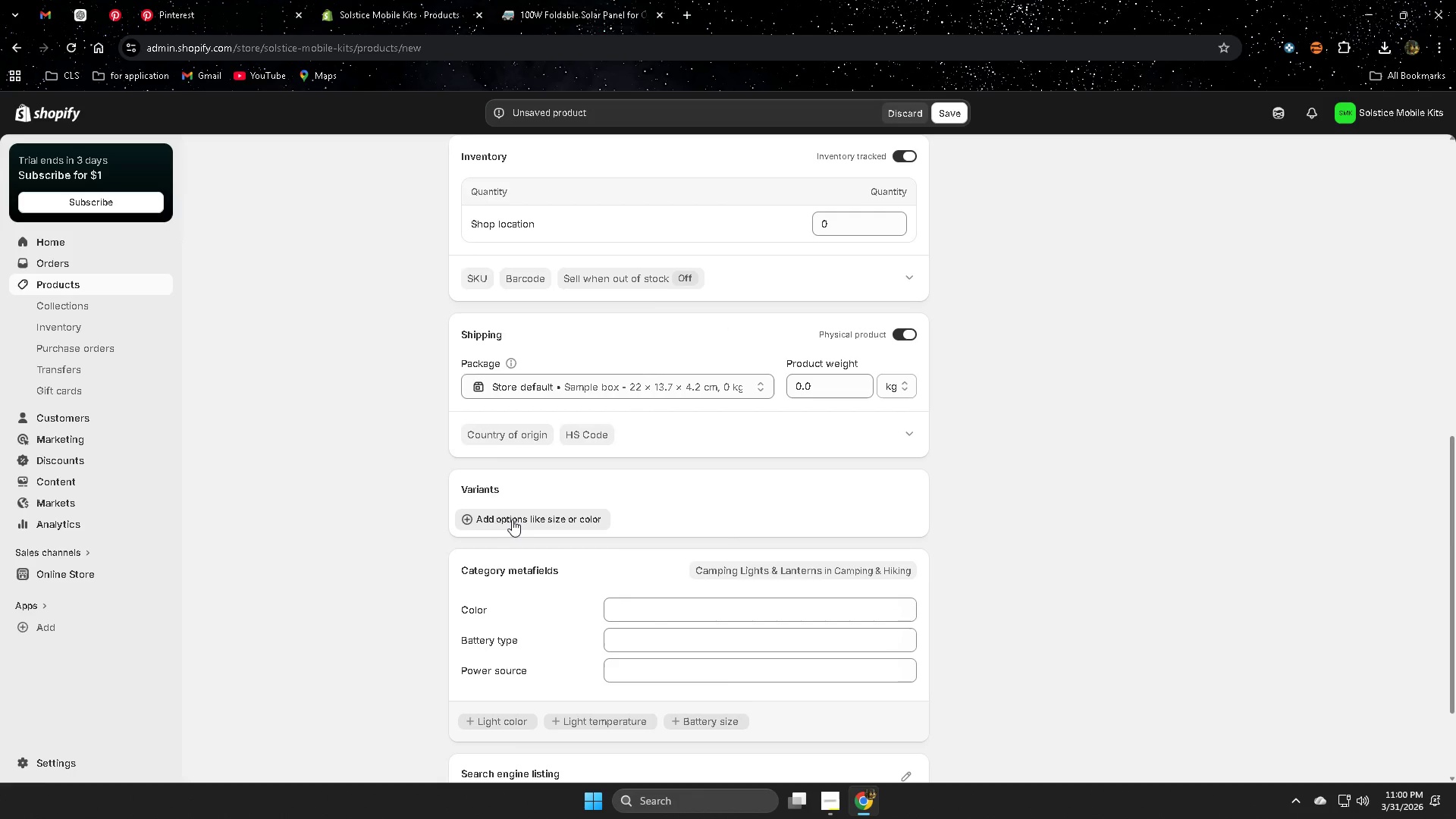 
mouse_move([452, 553])
 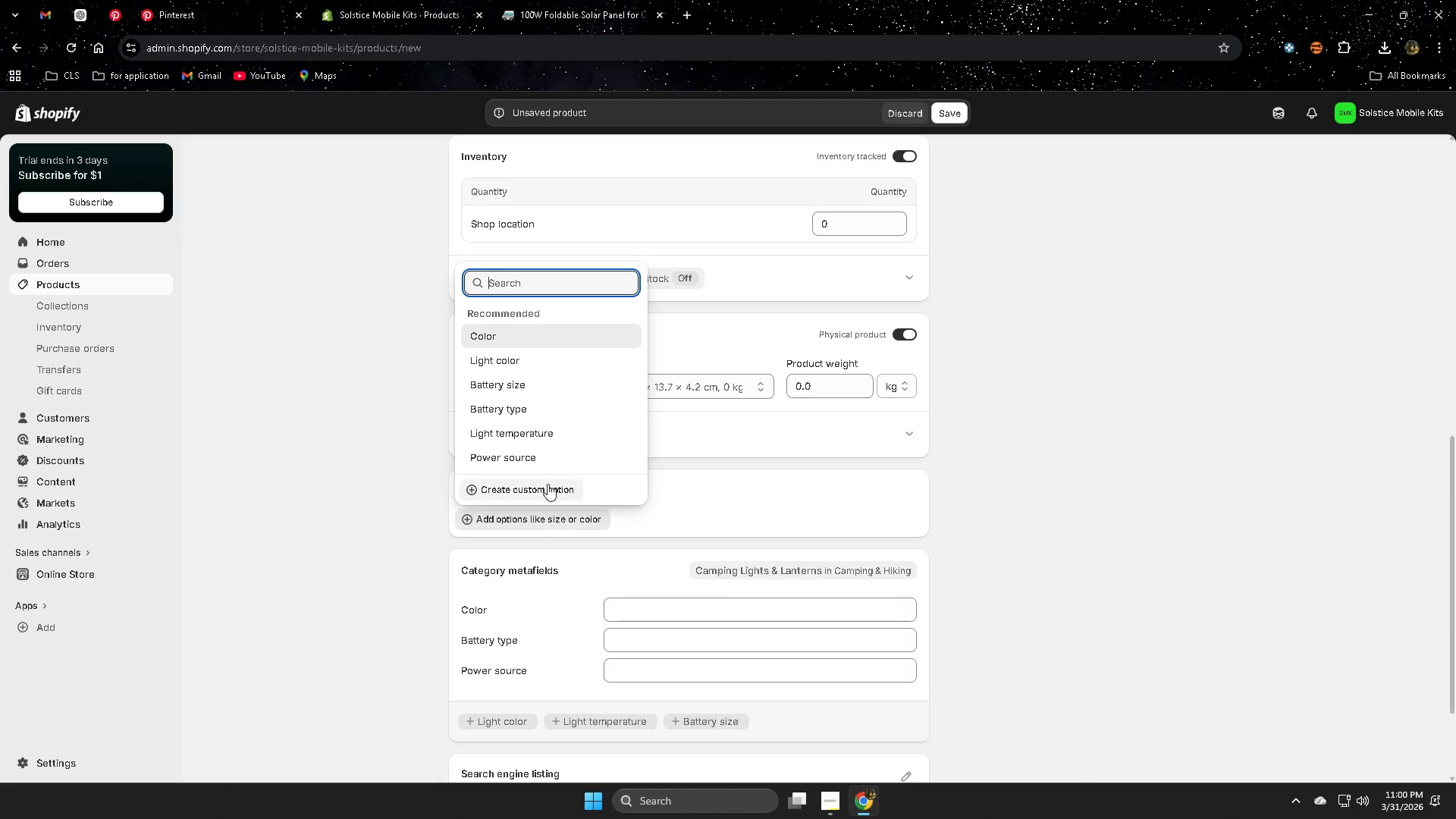 
left_click([547, 484])
 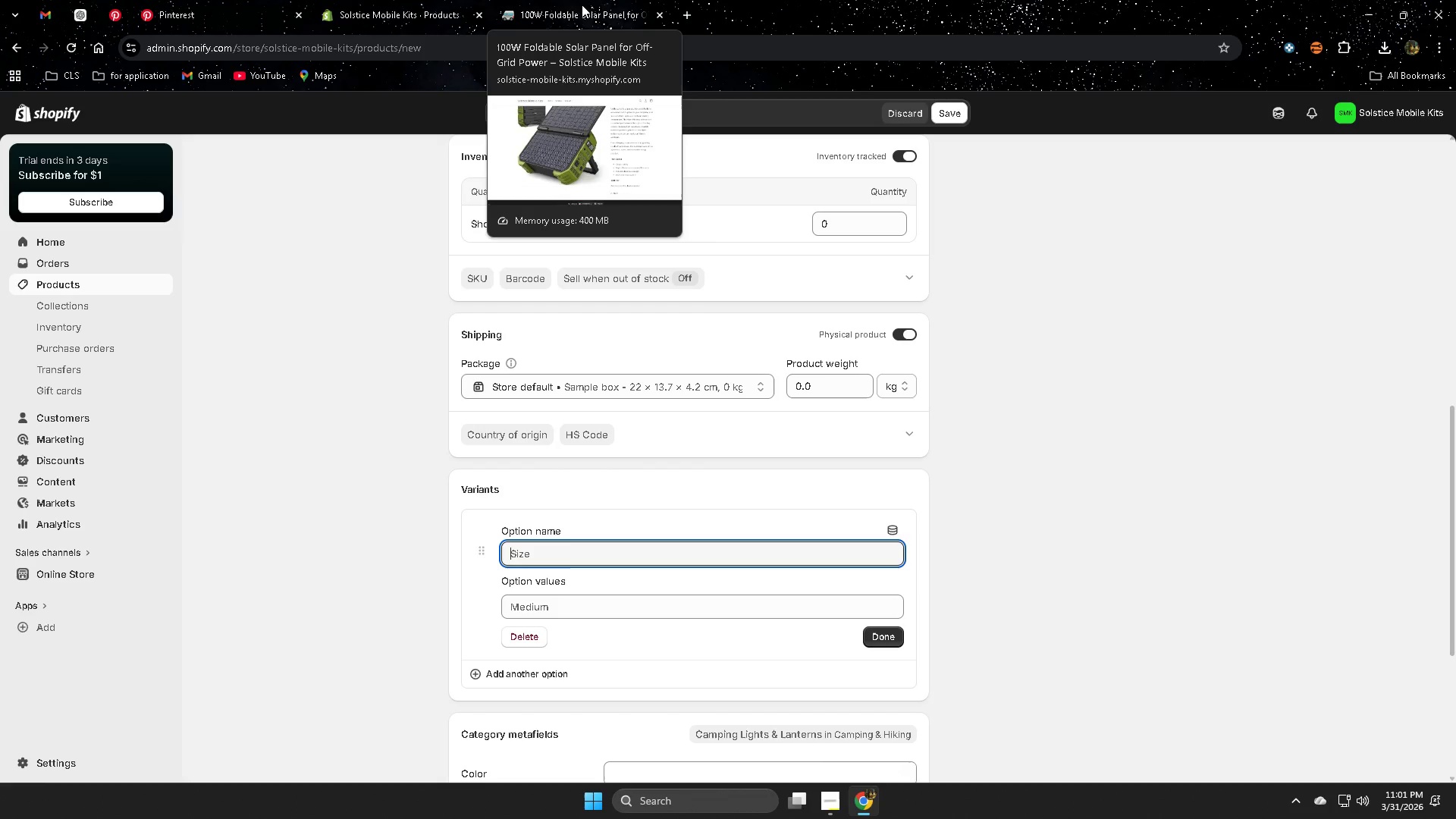 
scroll: coordinate [585, 599], scroll_direction: down, amount: 8.0
 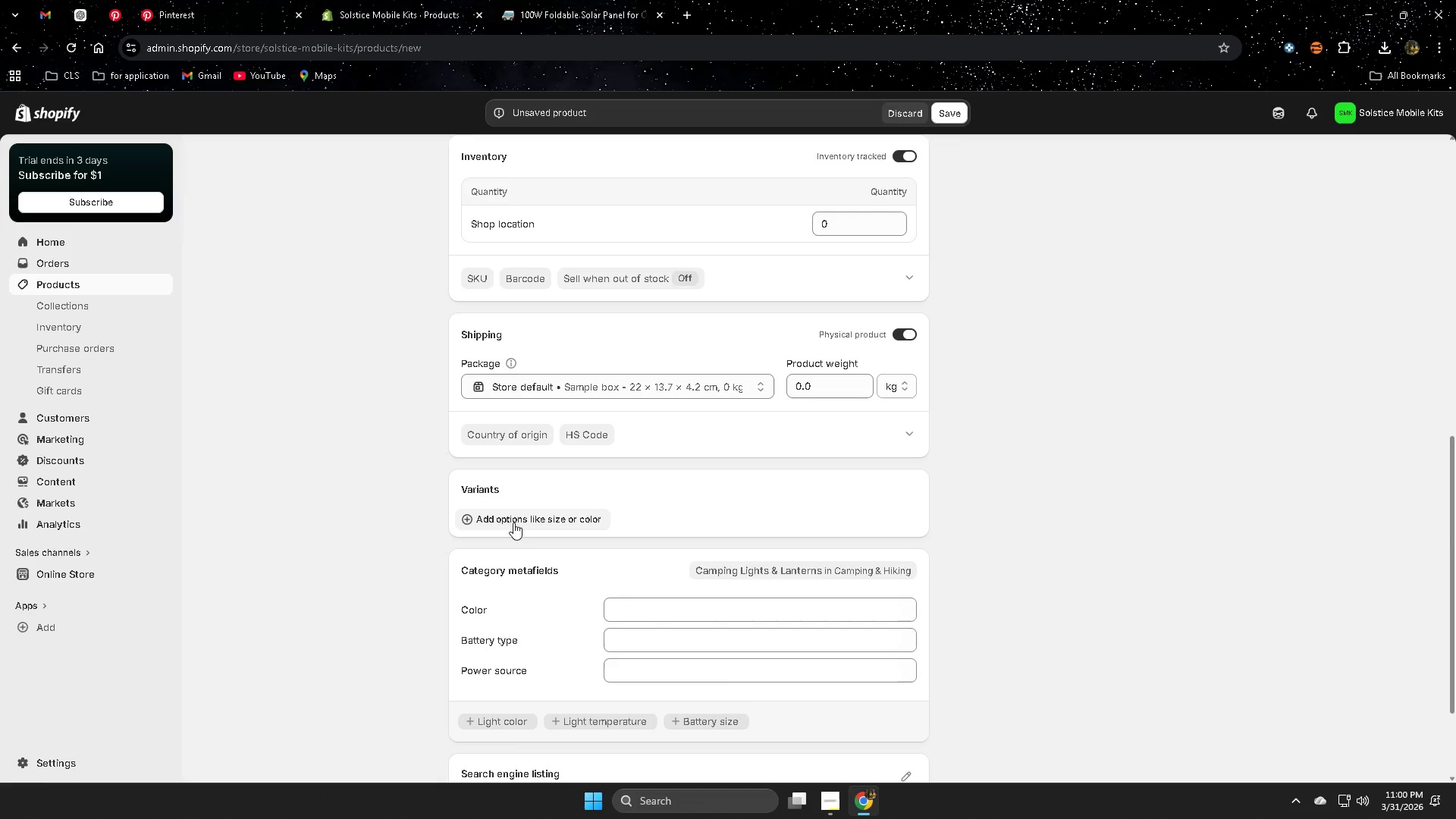 
wait(15.33)
 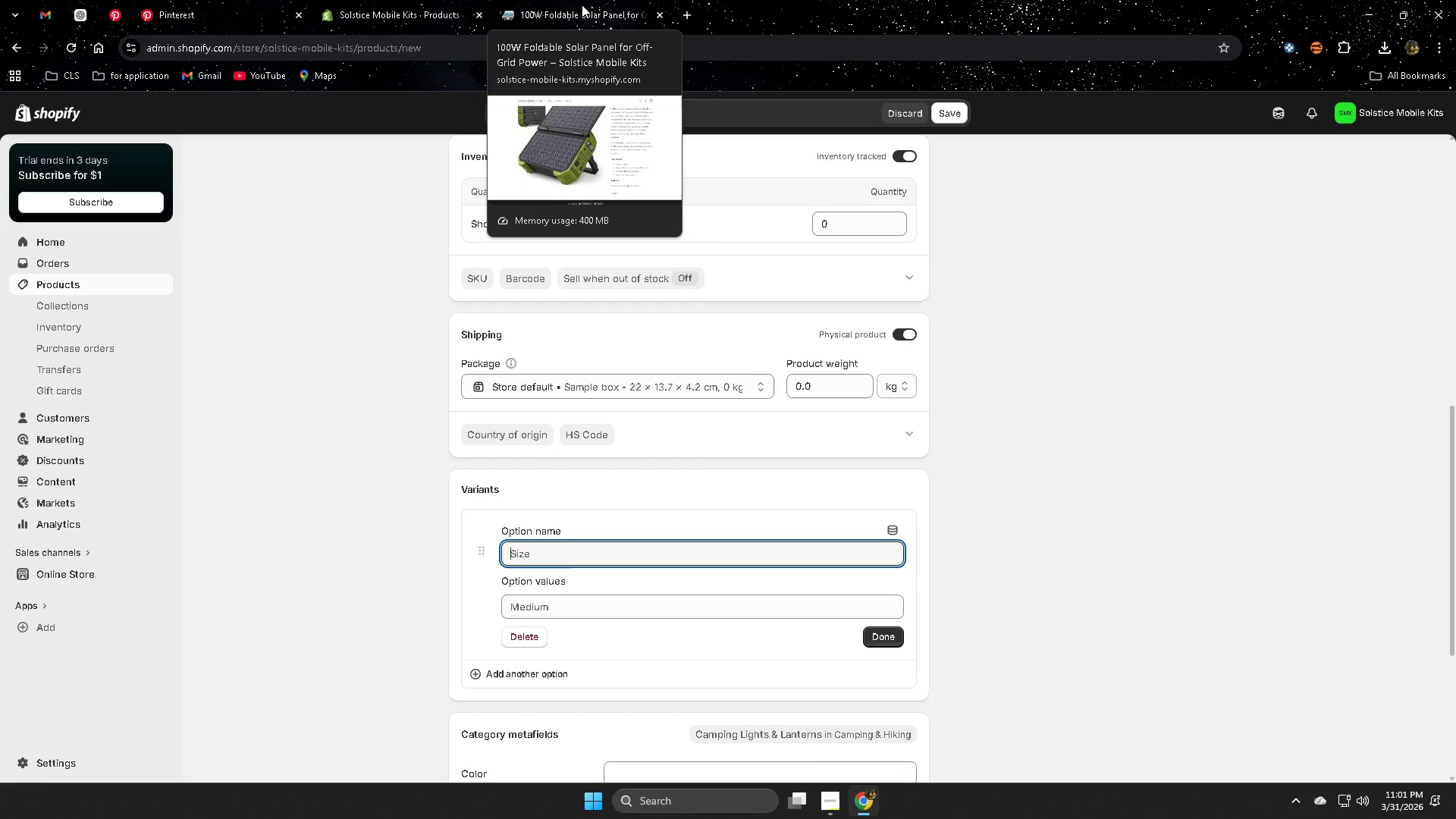 
left_click([540, 0])
 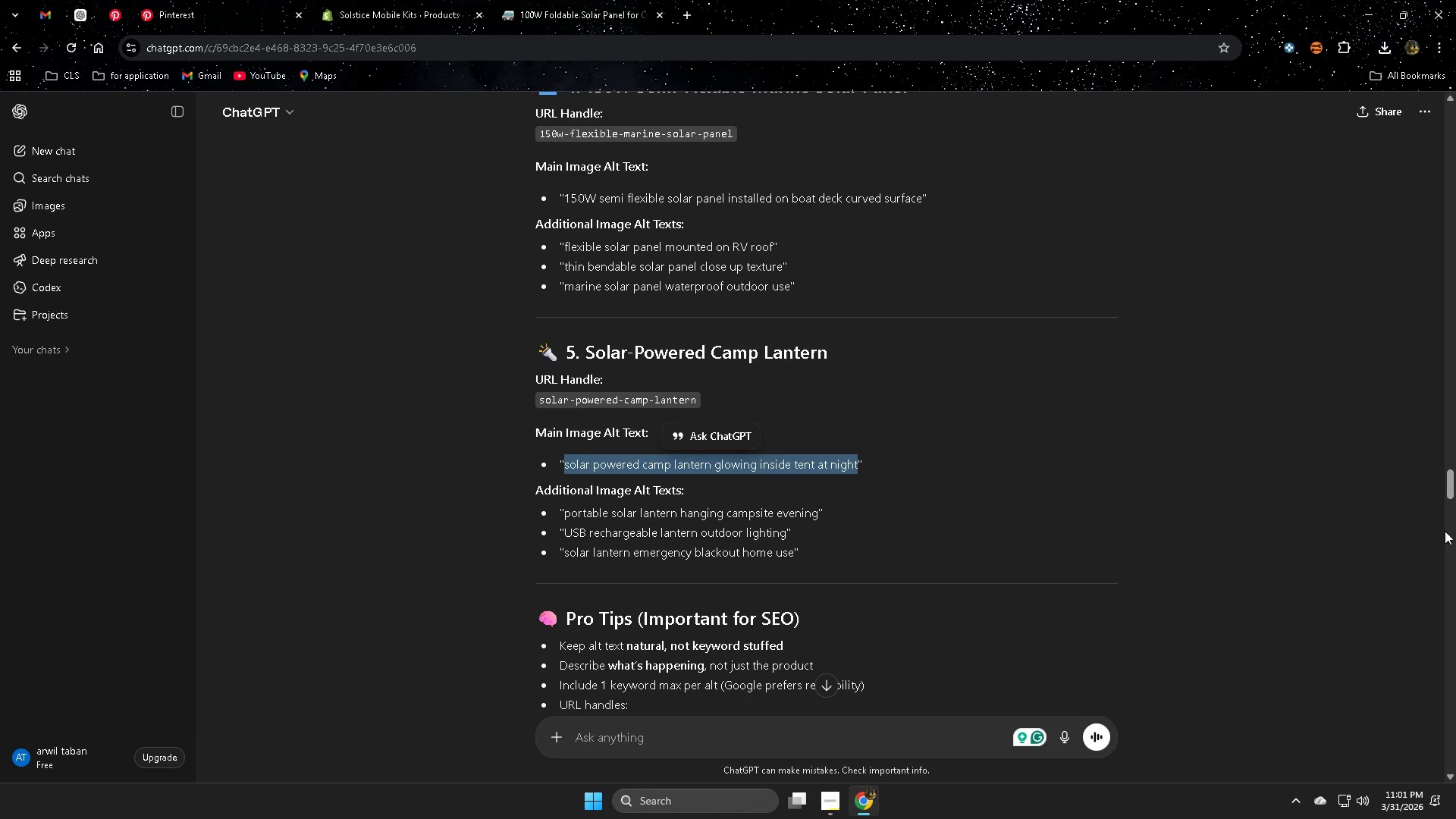 
left_click_drag(start_coordinate=[1444, 489], to_coordinate=[1455, 388])
 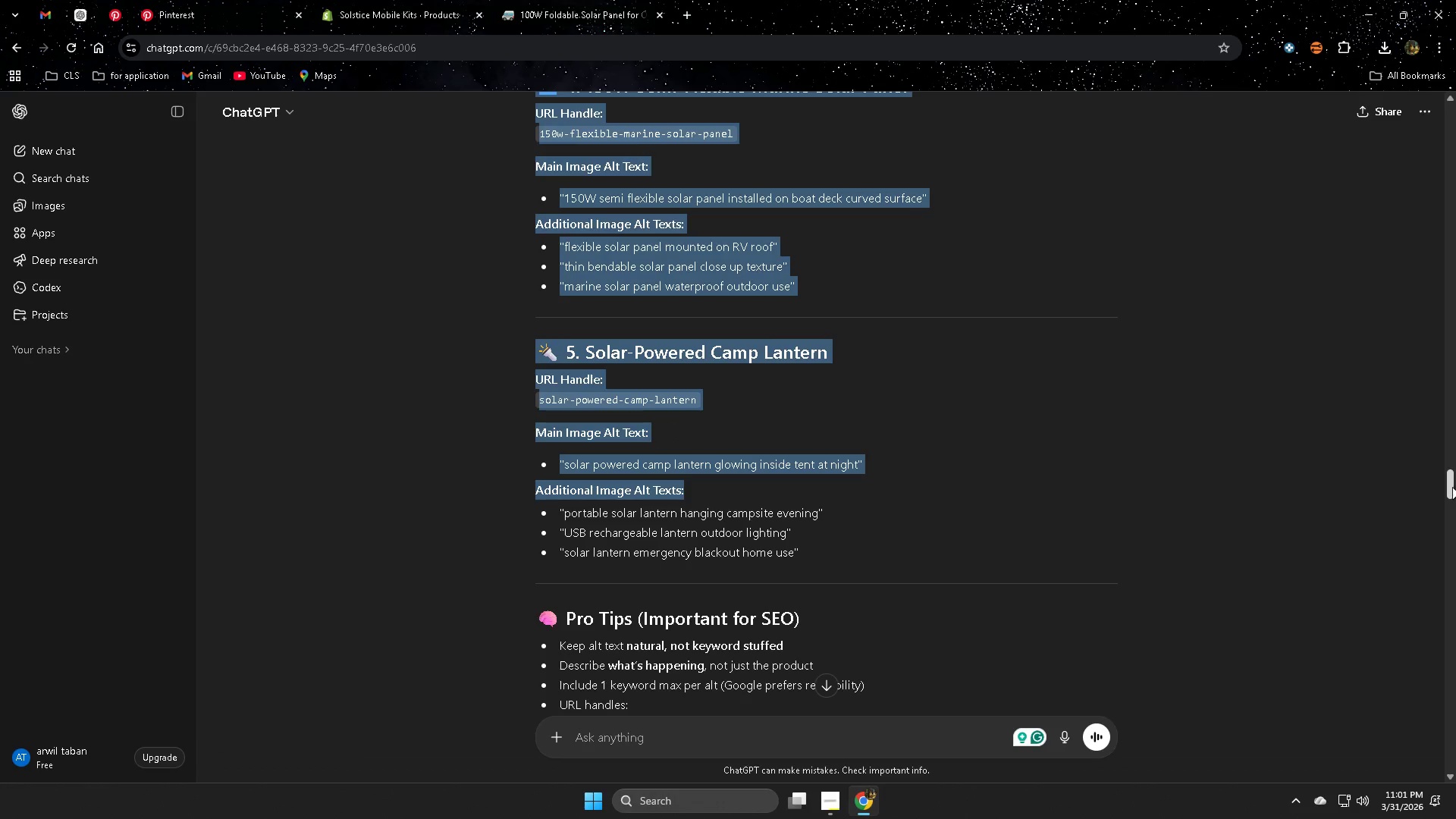 
left_click_drag(start_coordinate=[1446, 482], to_coordinate=[1445, 418])
 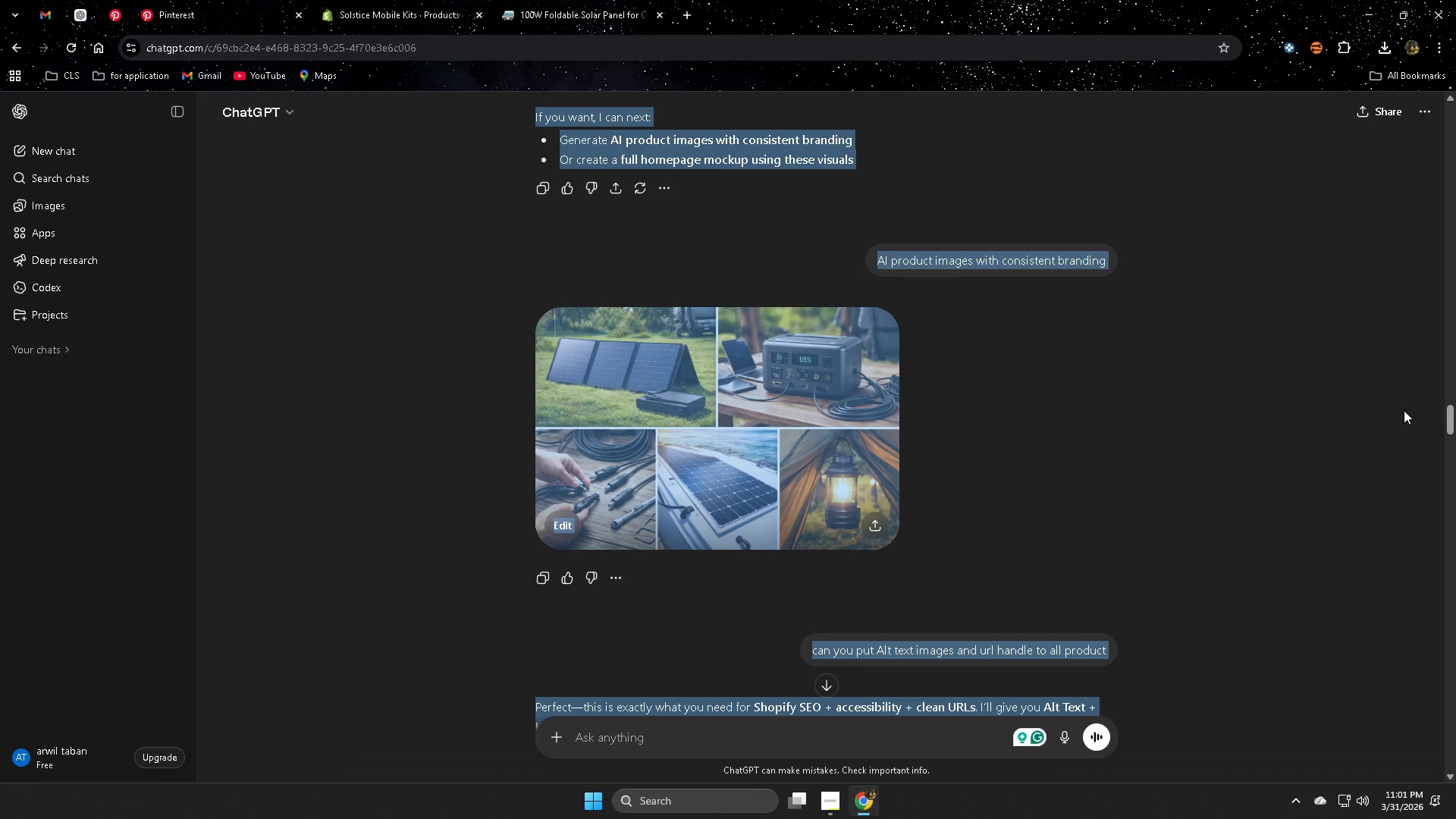 
double_click([1330, 392])
 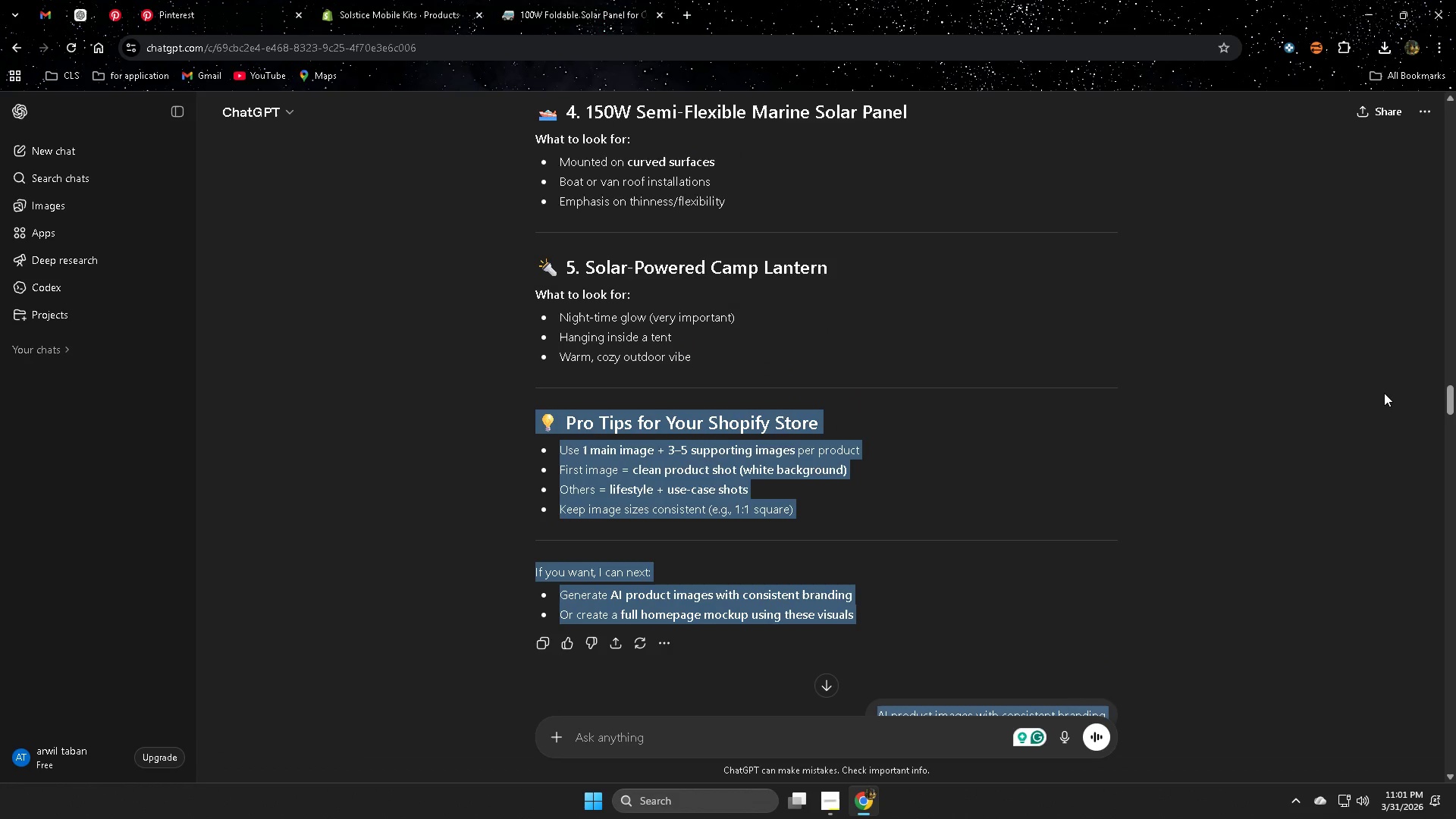 
left_click_drag(start_coordinate=[1376, 388], to_coordinate=[1363, 388])
 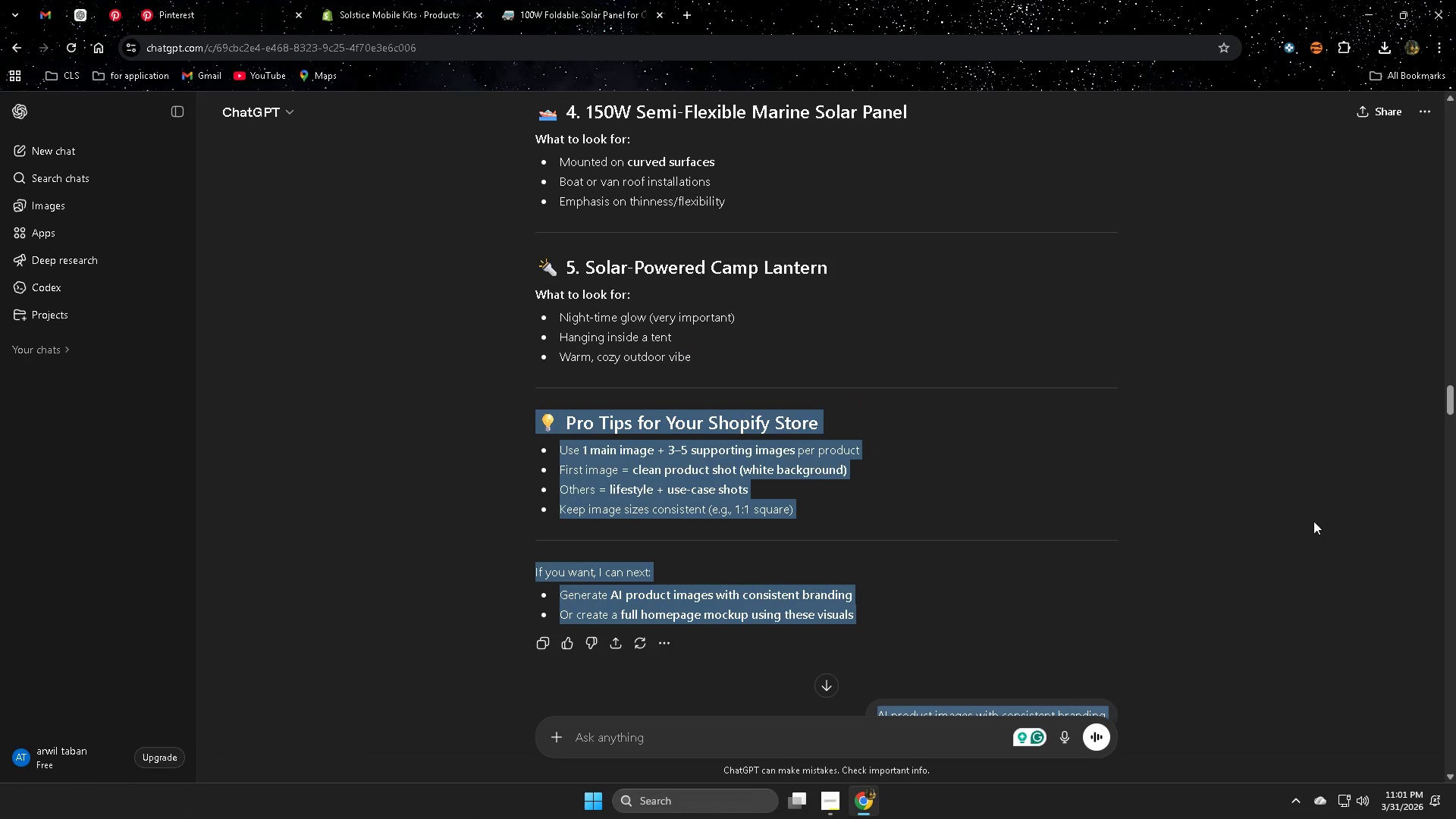 
left_click_drag(start_coordinate=[1369, 521], to_coordinate=[1364, 522])
 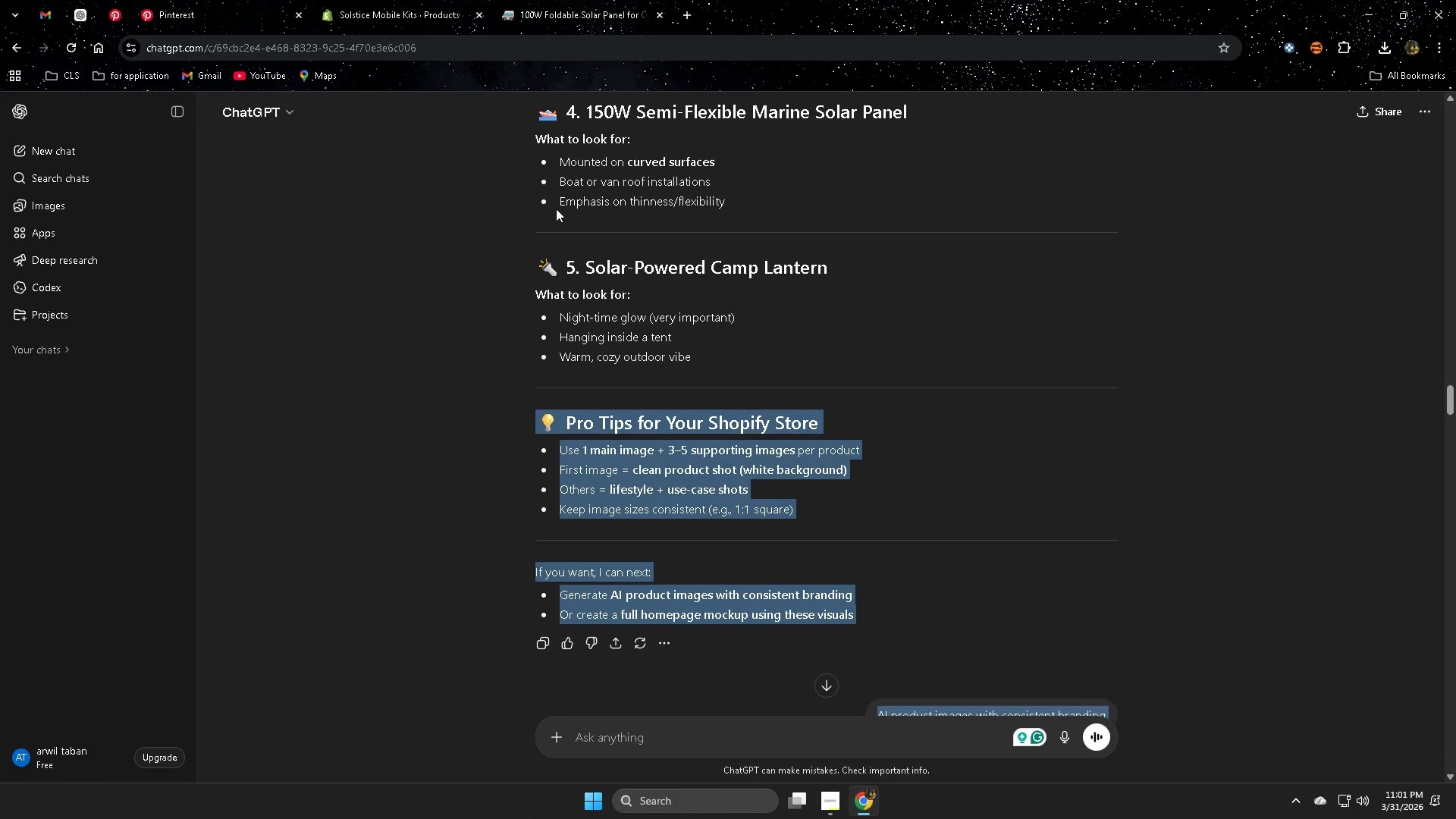 
scroll: coordinate [1331, 409], scroll_direction: up, amount: 6.0
 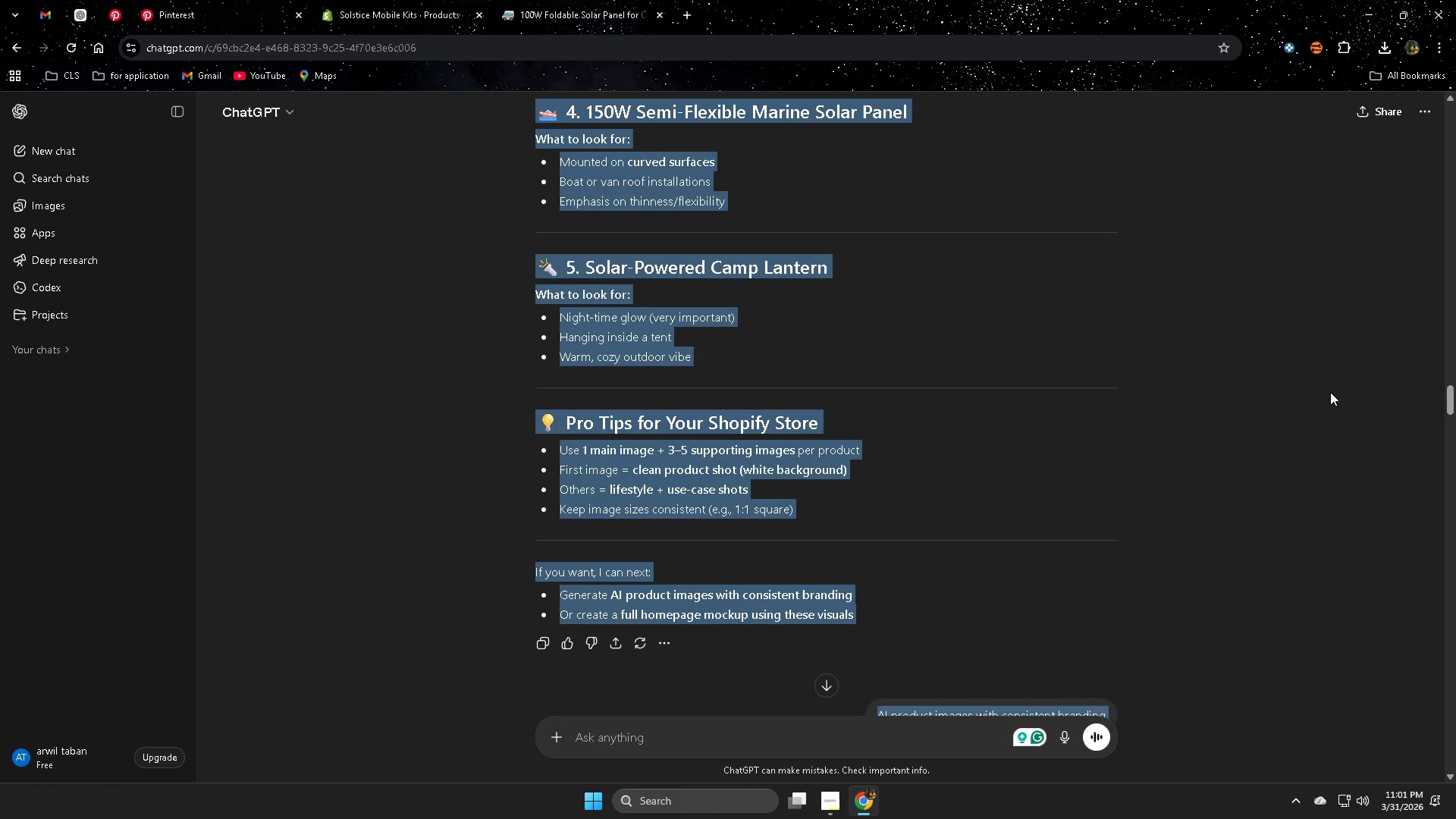 
left_click([356, 182])
 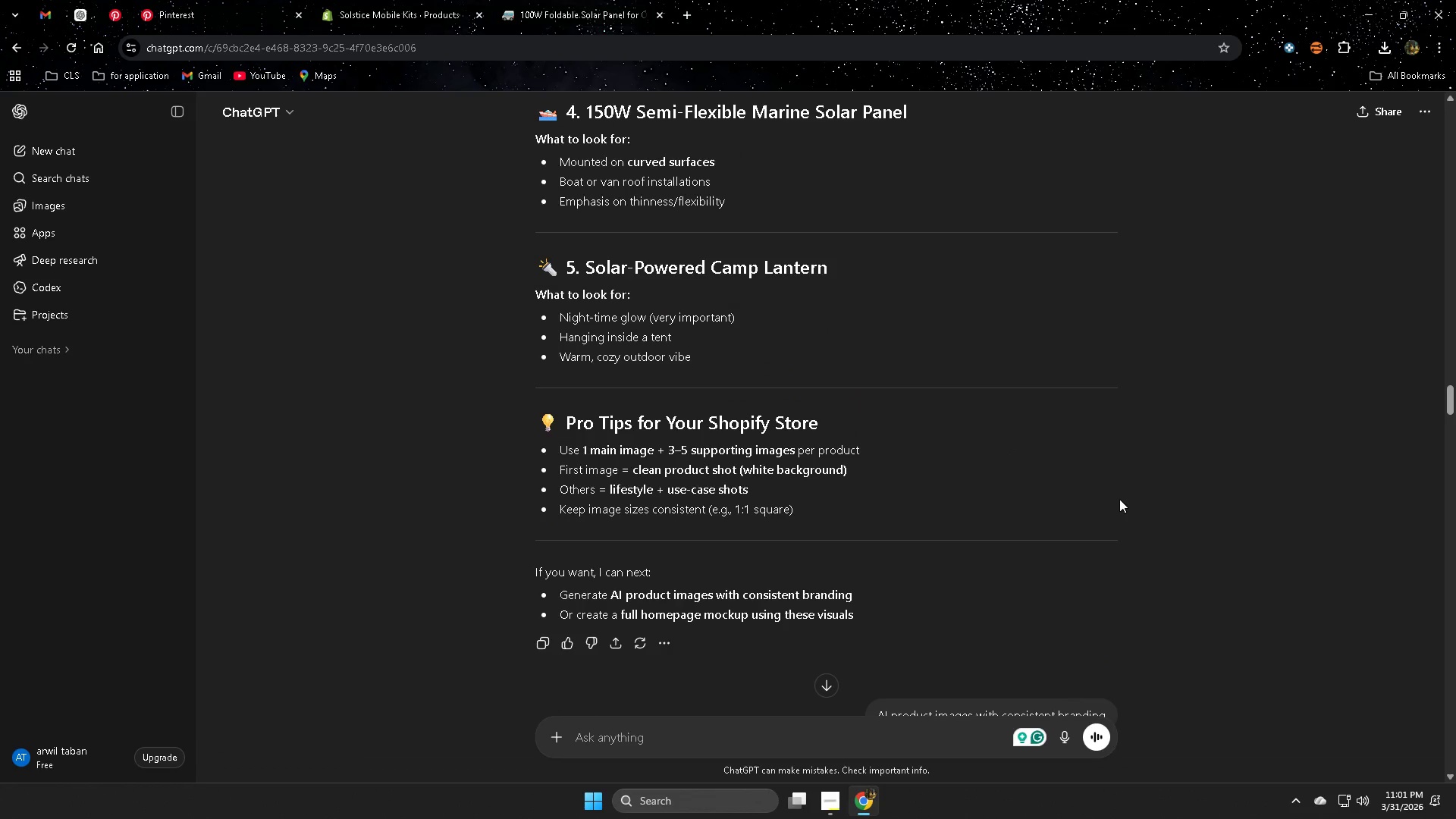 
scroll: coordinate [1100, 494], scroll_direction: up, amount: 44.0
 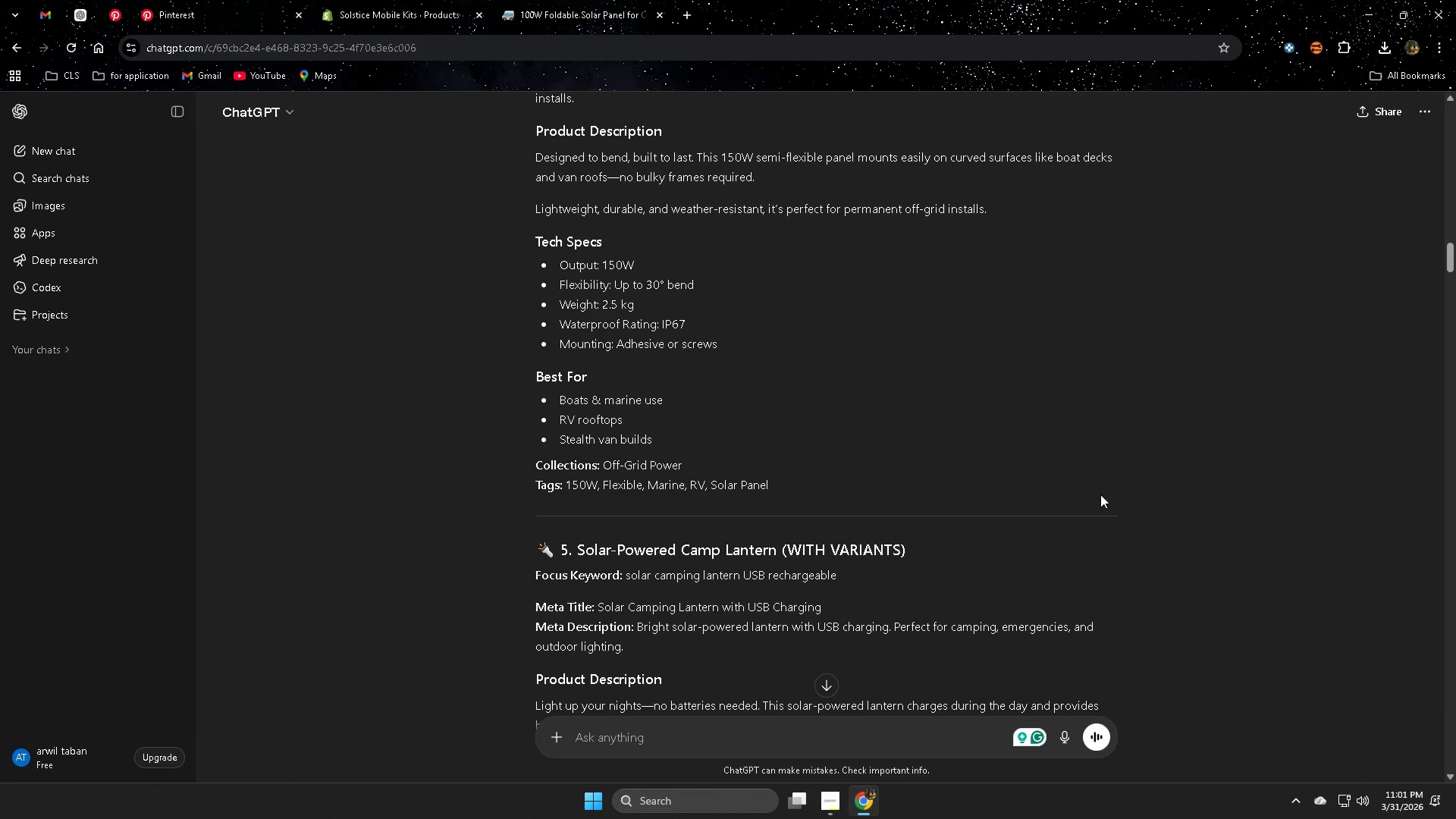 
scroll: coordinate [1099, 495], scroll_direction: down, amount: 7.0
 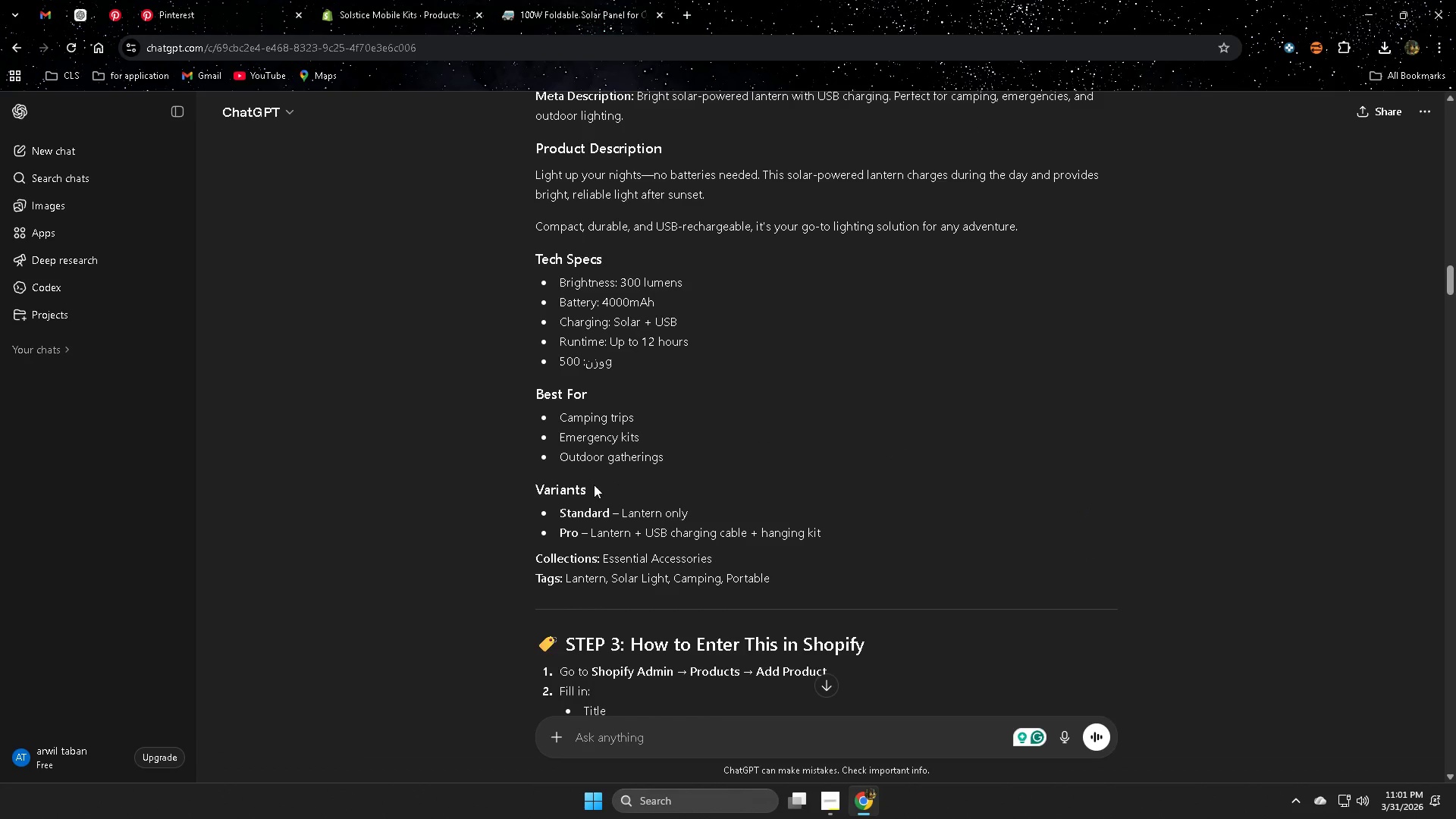 
double_click([559, 484])
 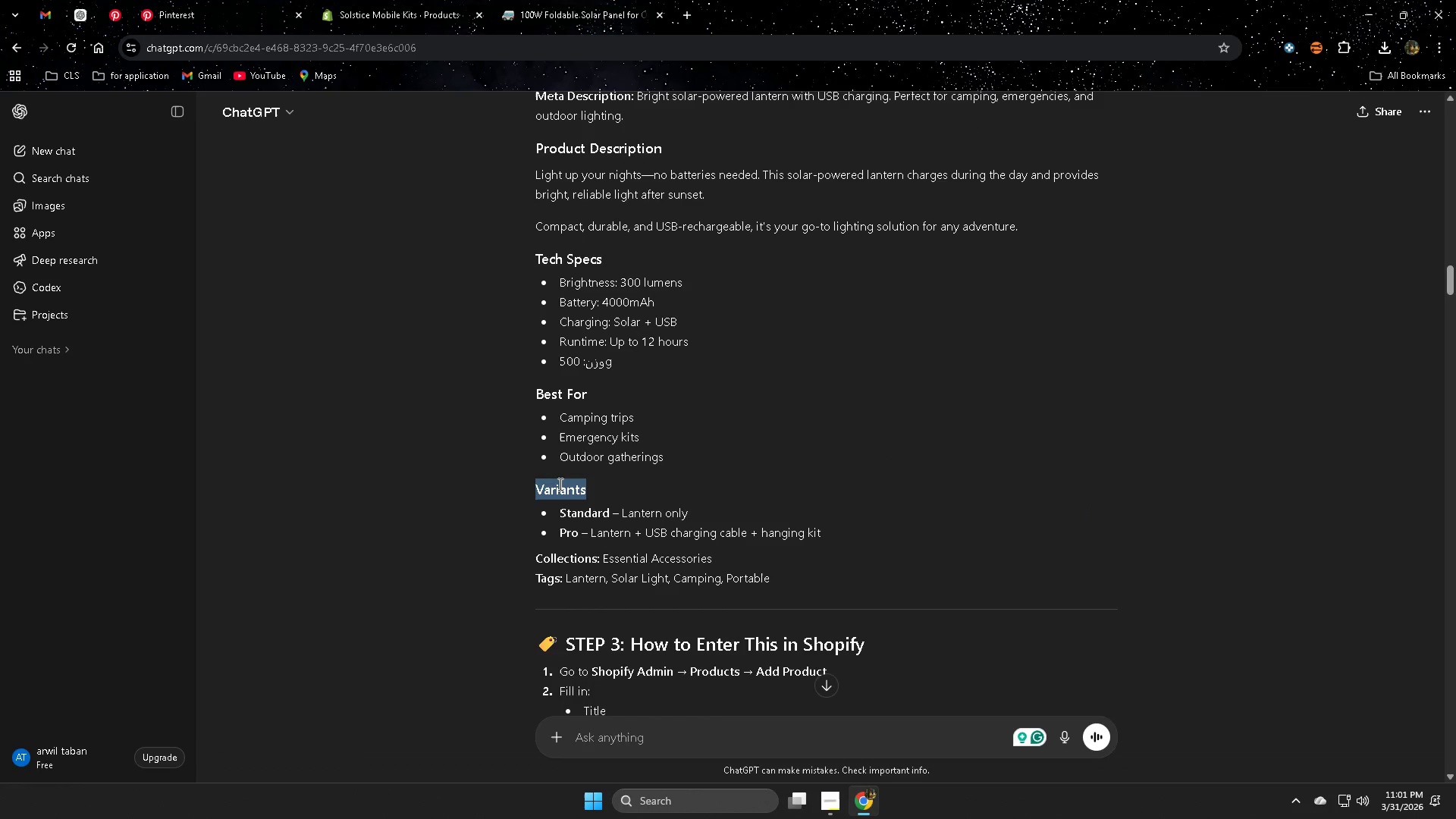 
key(Control+ControlLeft)
 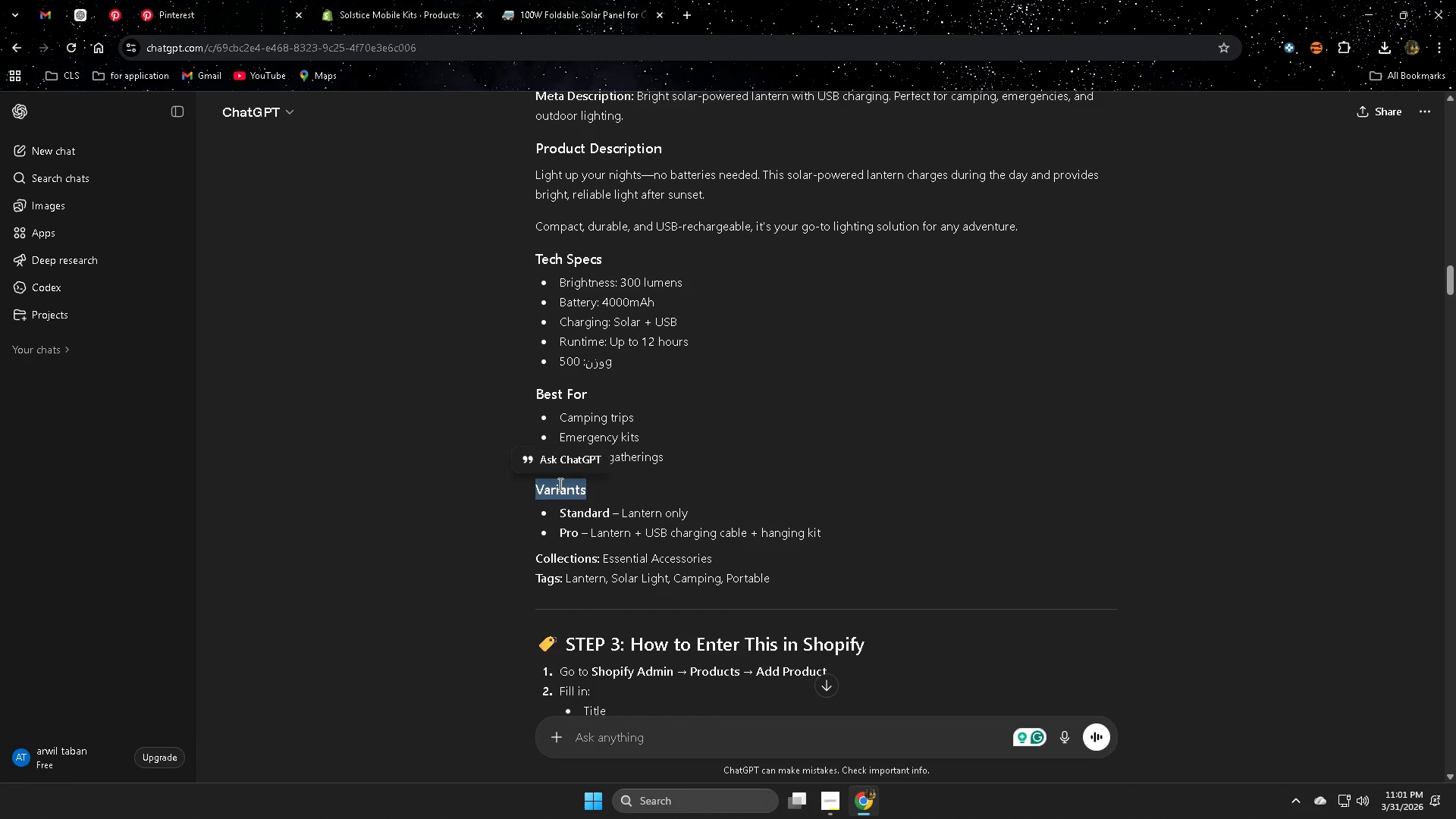 
key(Control+C)
 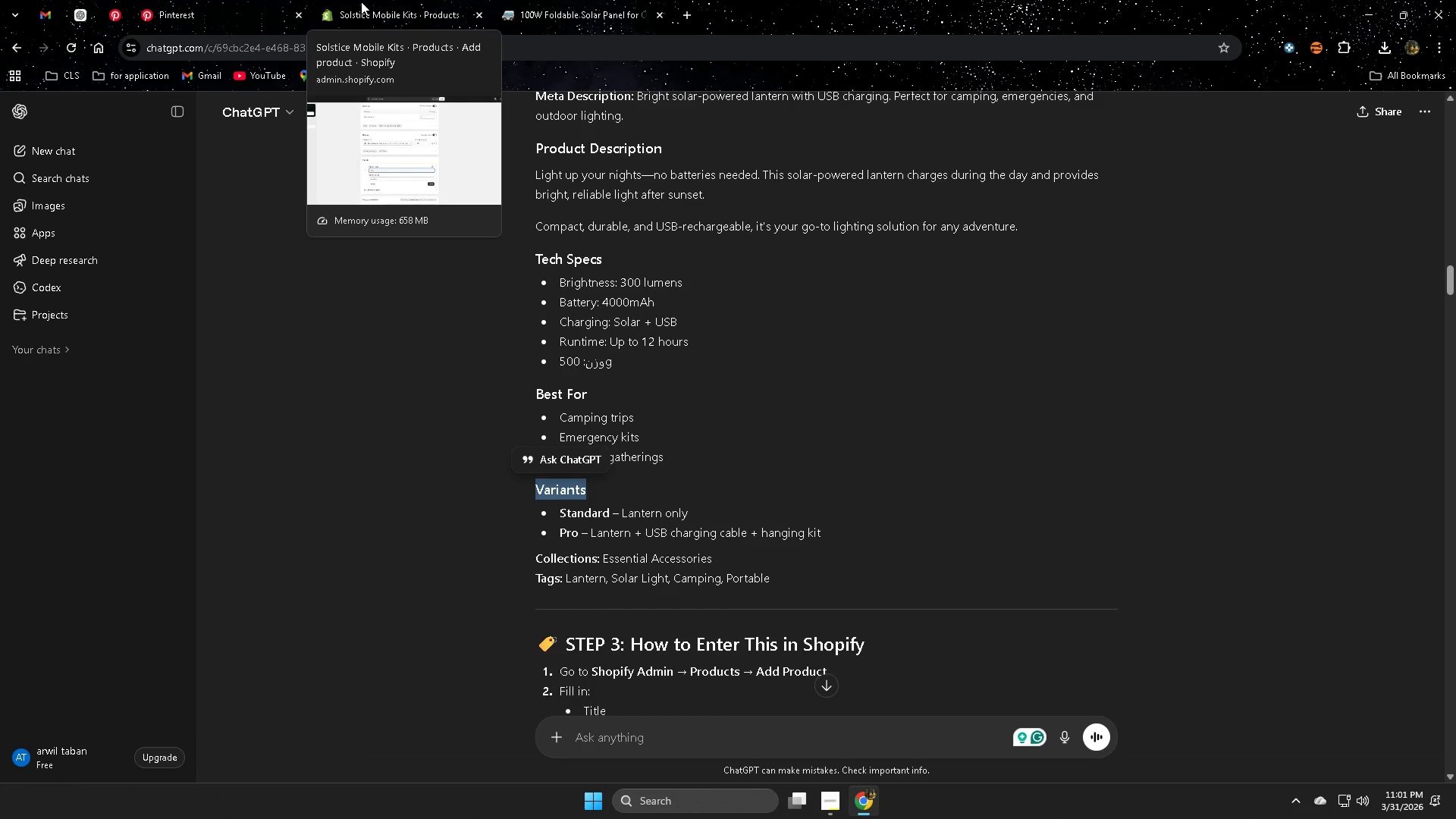 
left_click([361, 2])
 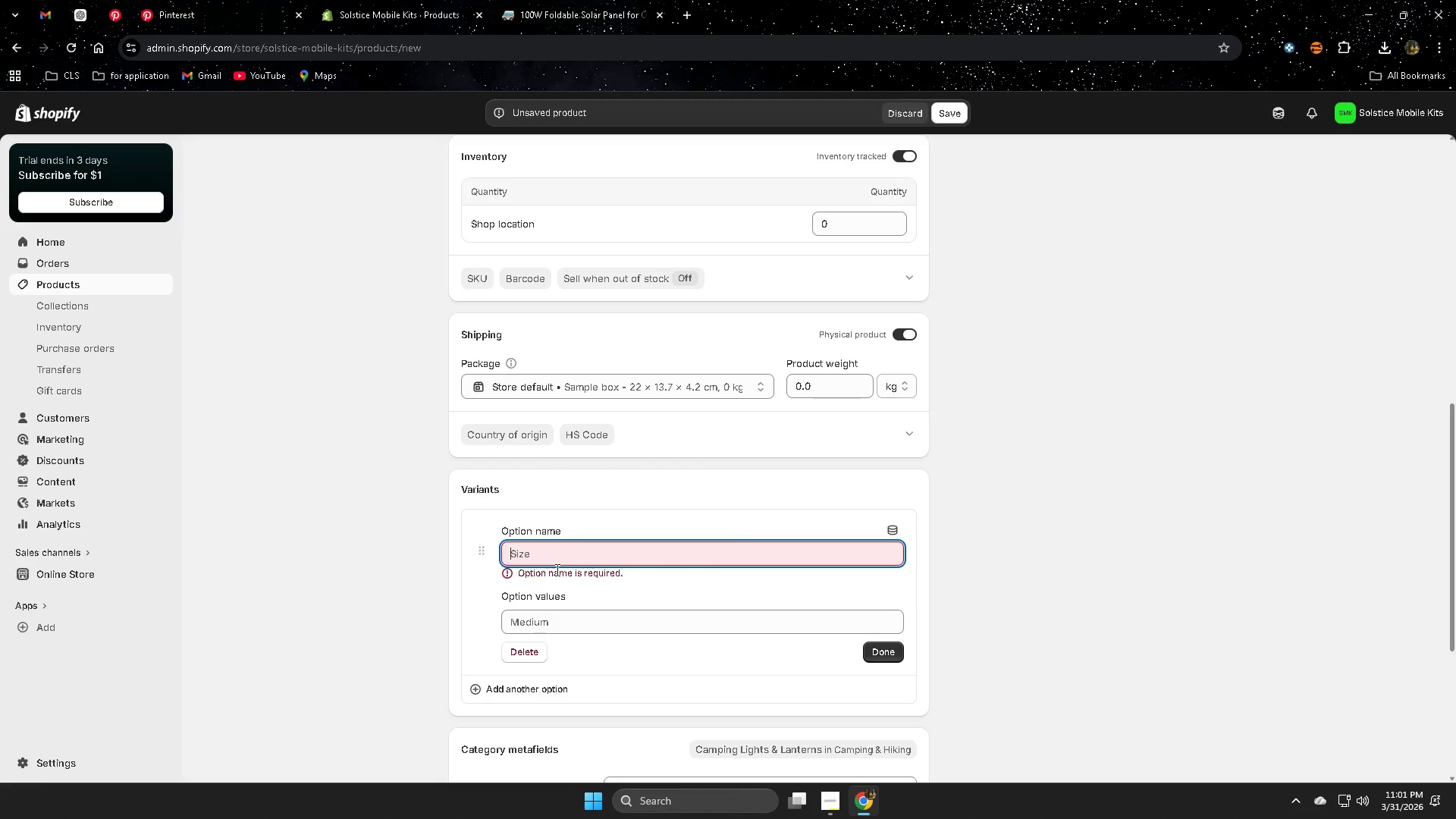 
left_click([560, 563])
 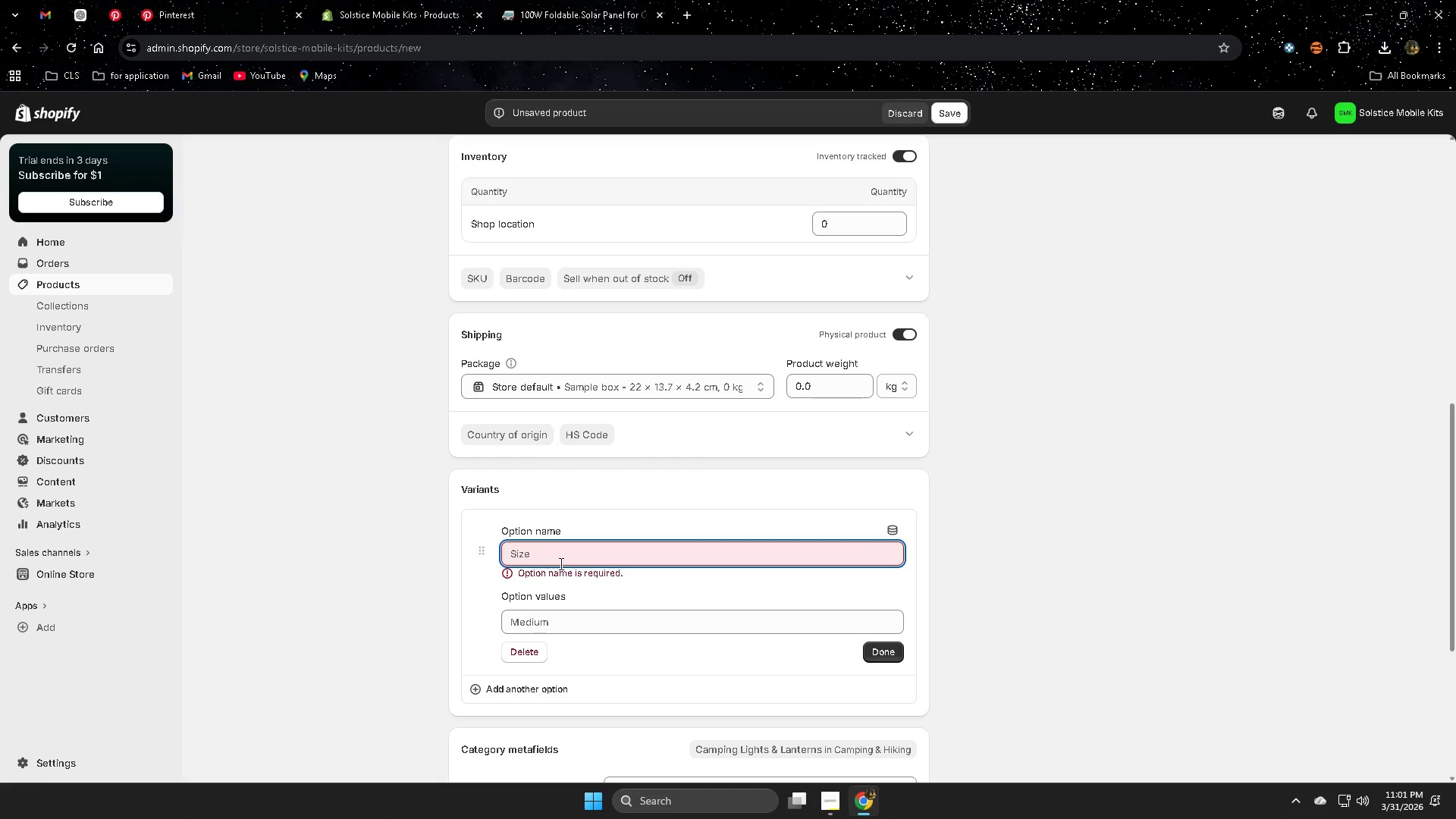 
key(Control+V)
 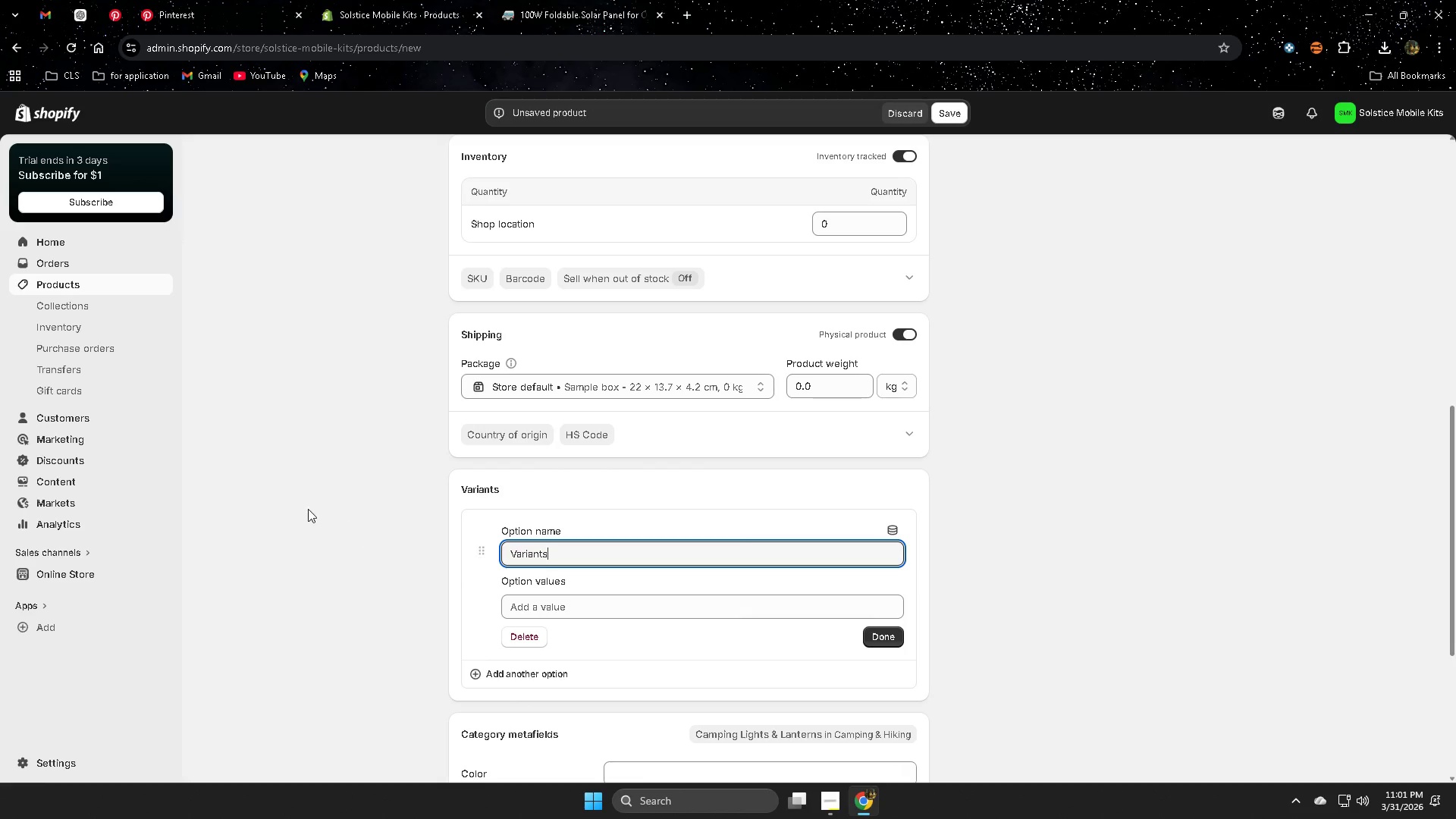 
left_click([308, 508])
 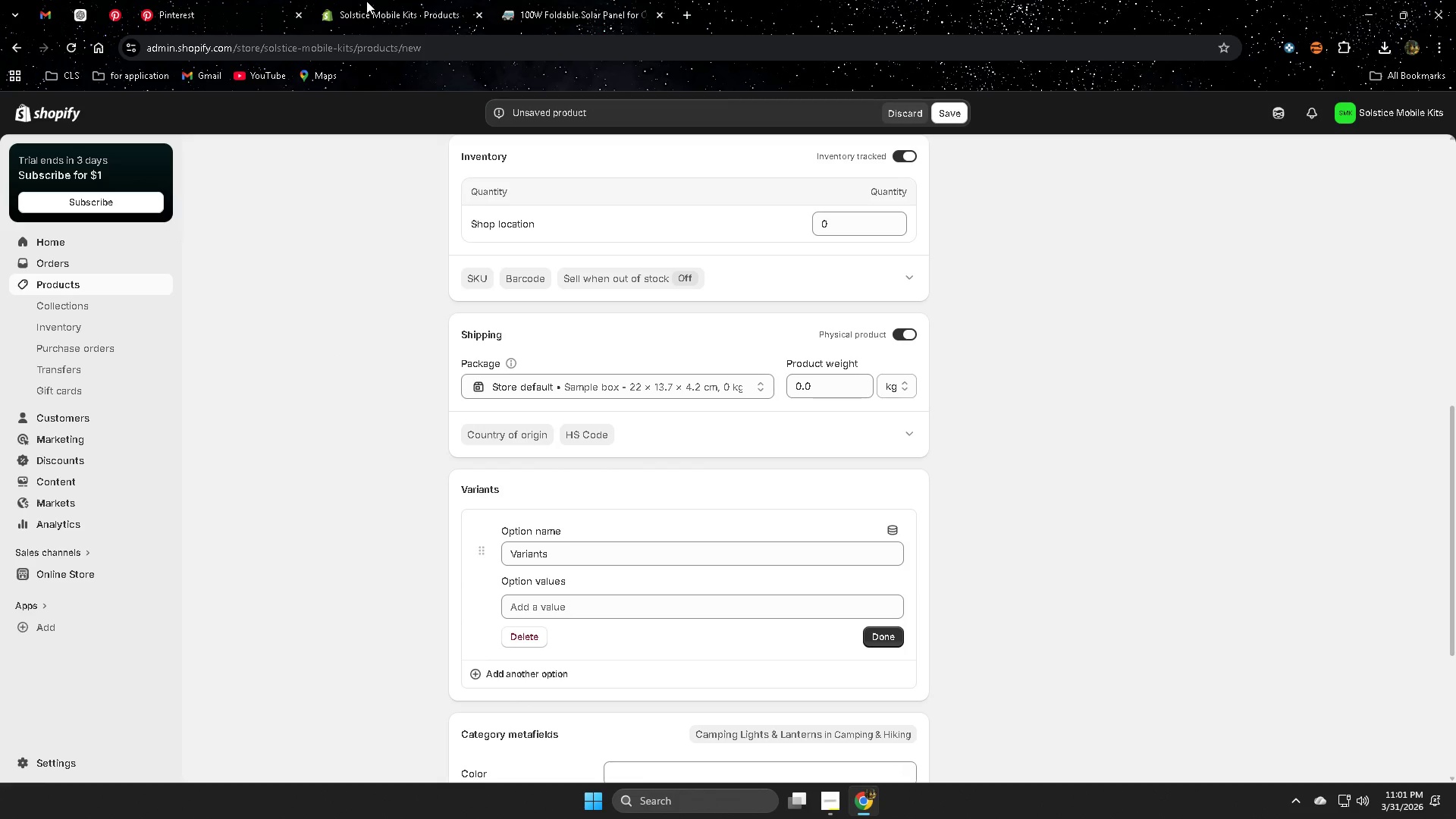 
left_click([366, 1])
 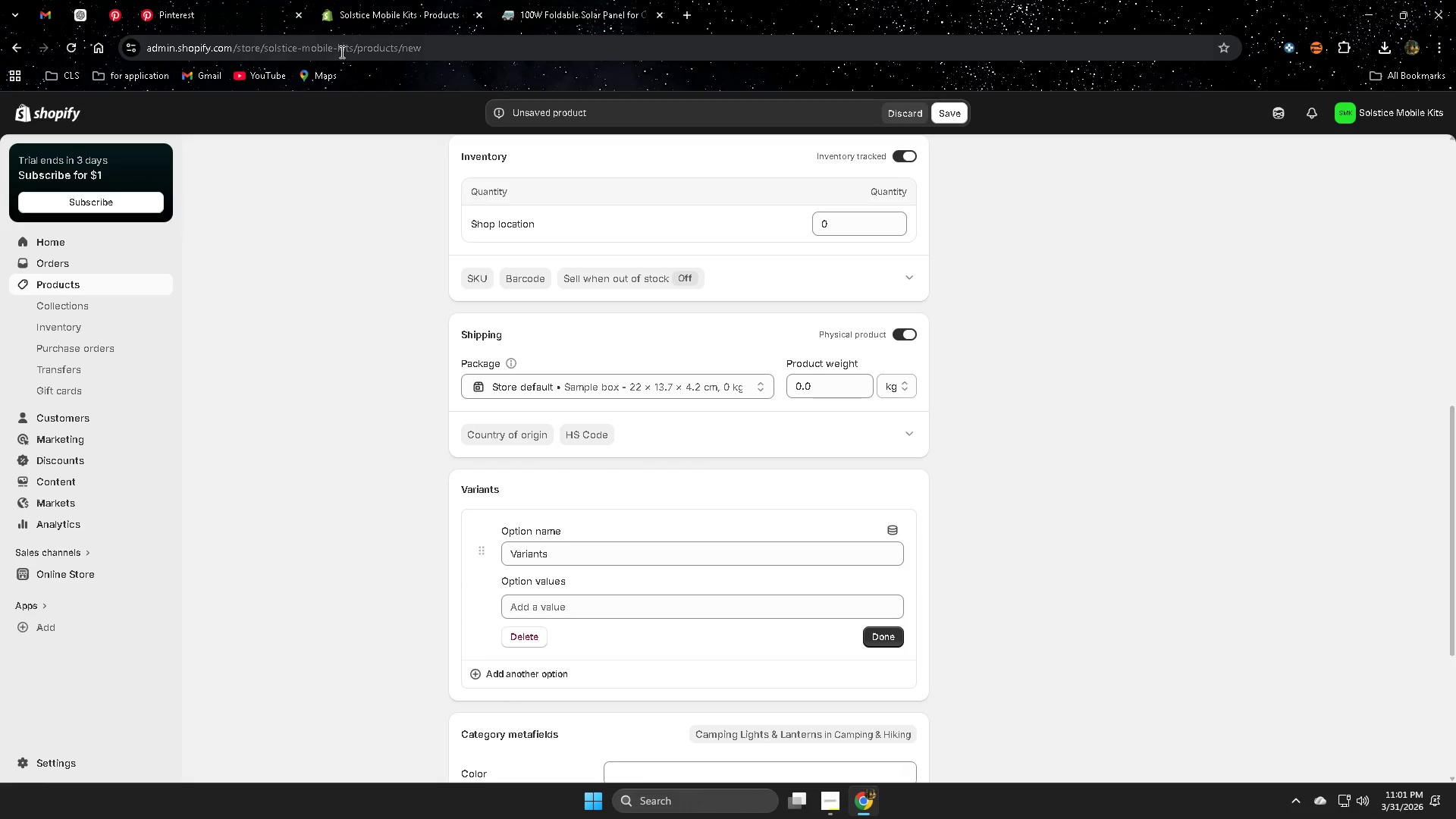 
left_click([555, 3])
 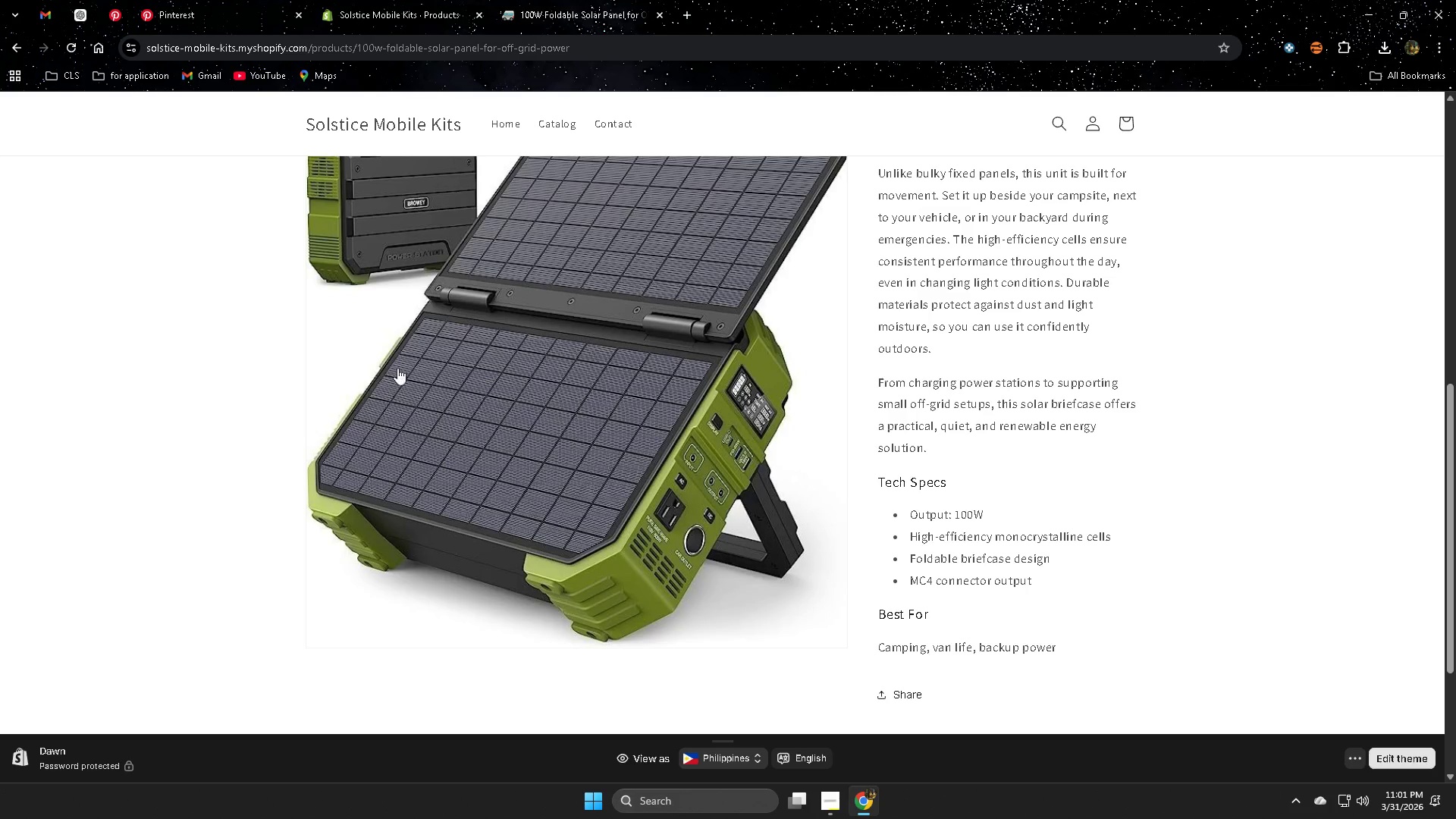 
left_click([499, 123])
 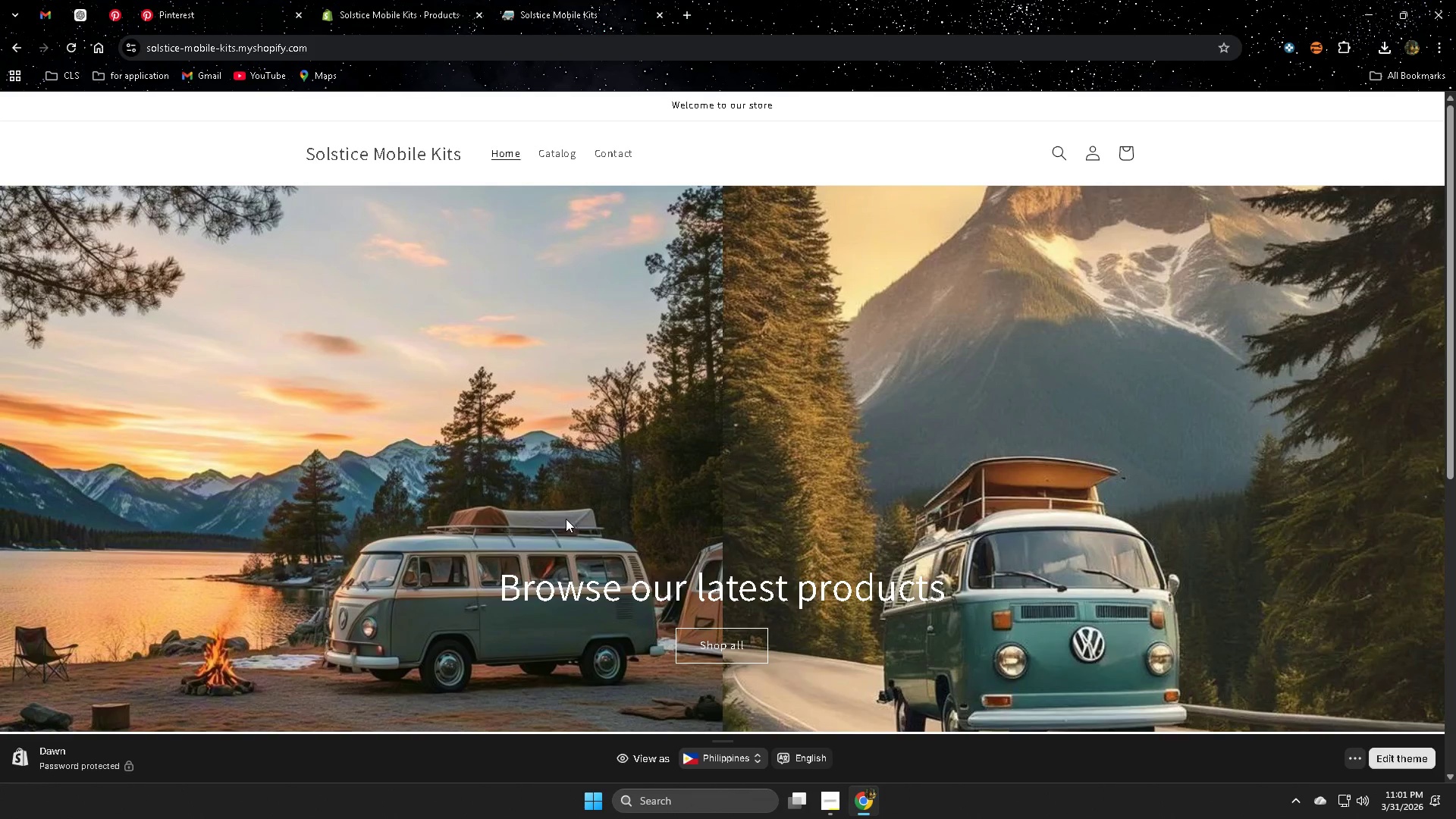 
scroll: coordinate [373, 393], scroll_direction: up, amount: 4.0
 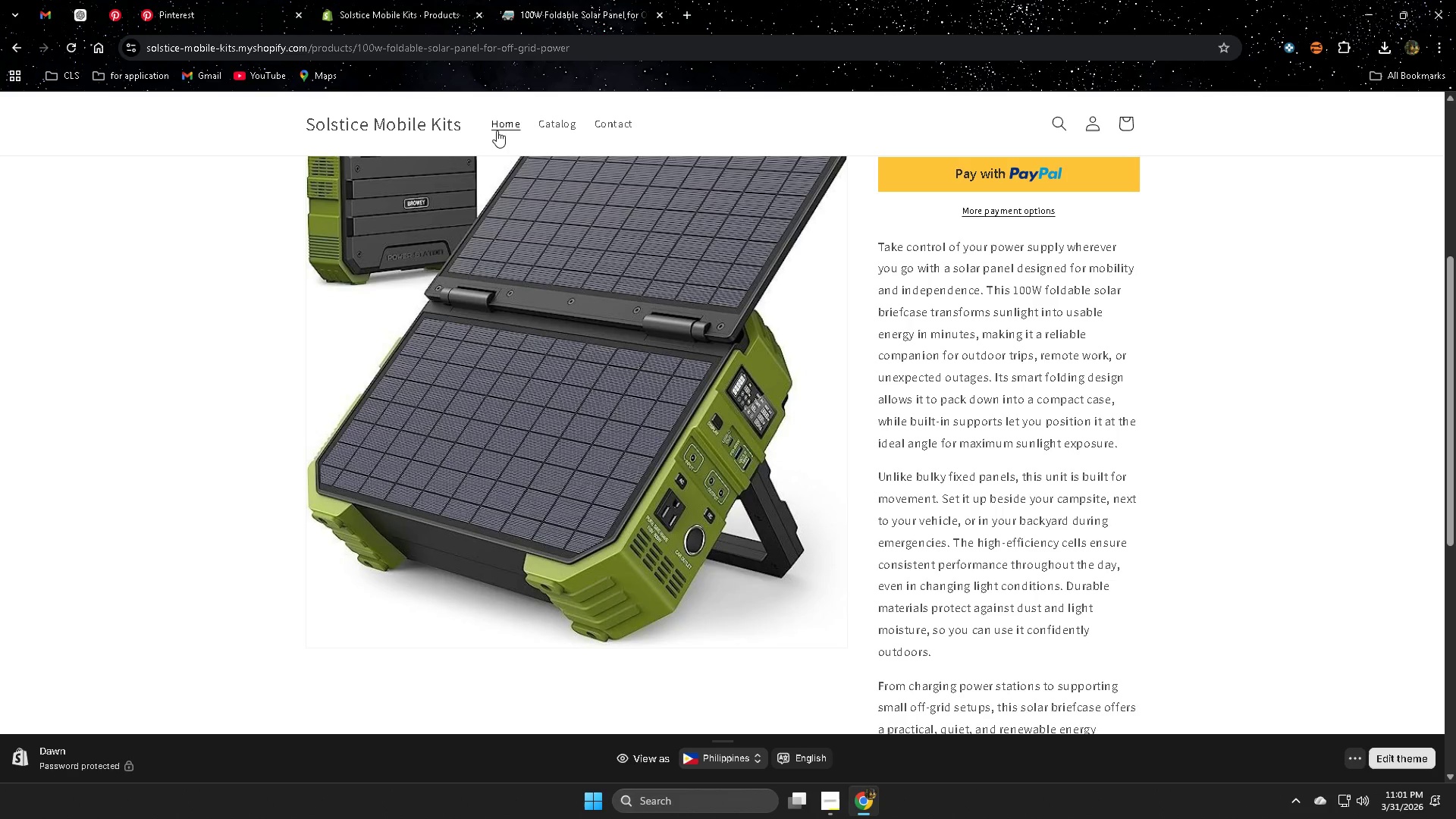 
left_click([682, 507])
 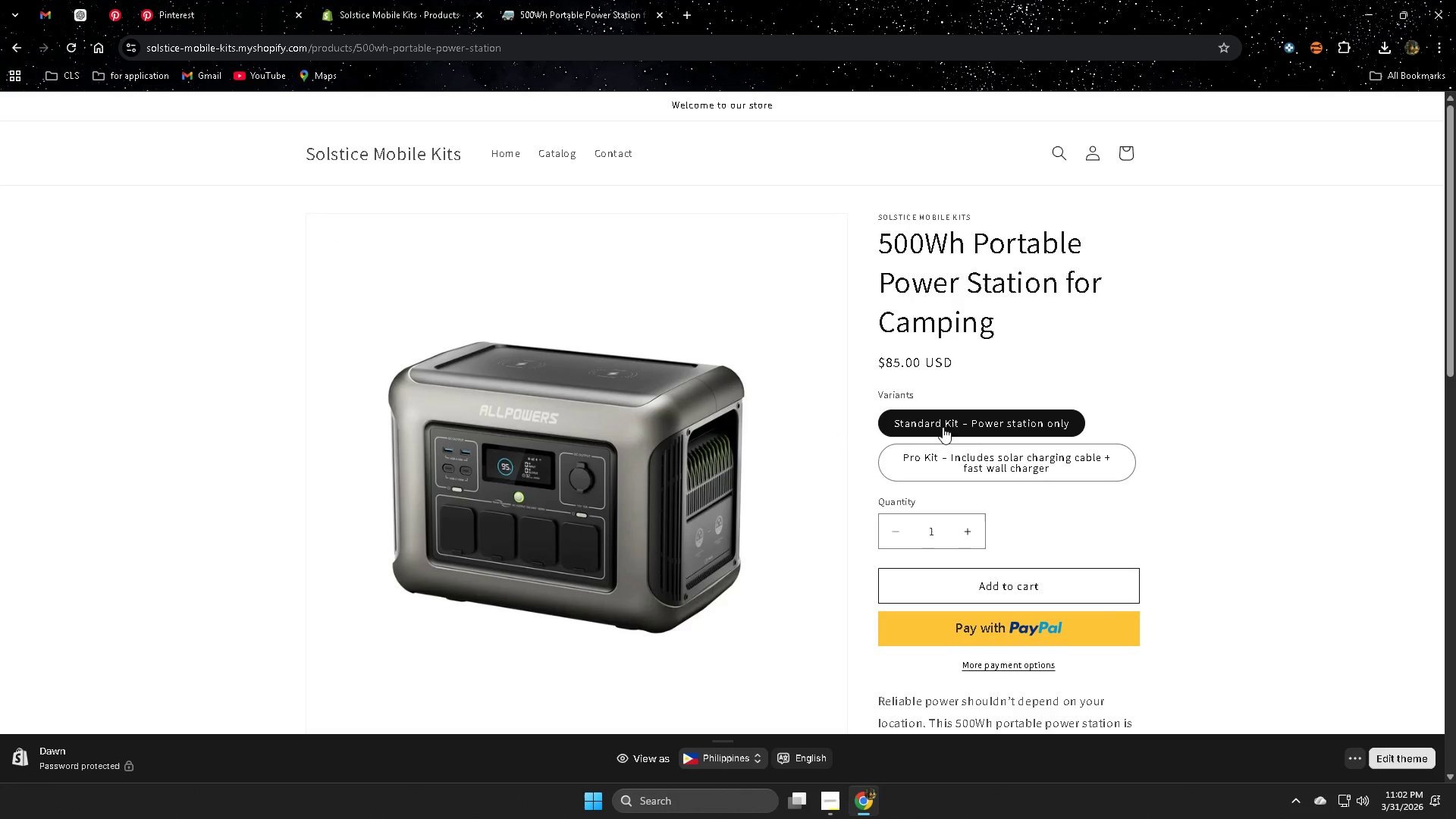 
scroll: coordinate [561, 516], scroll_direction: down, amount: 5.0
 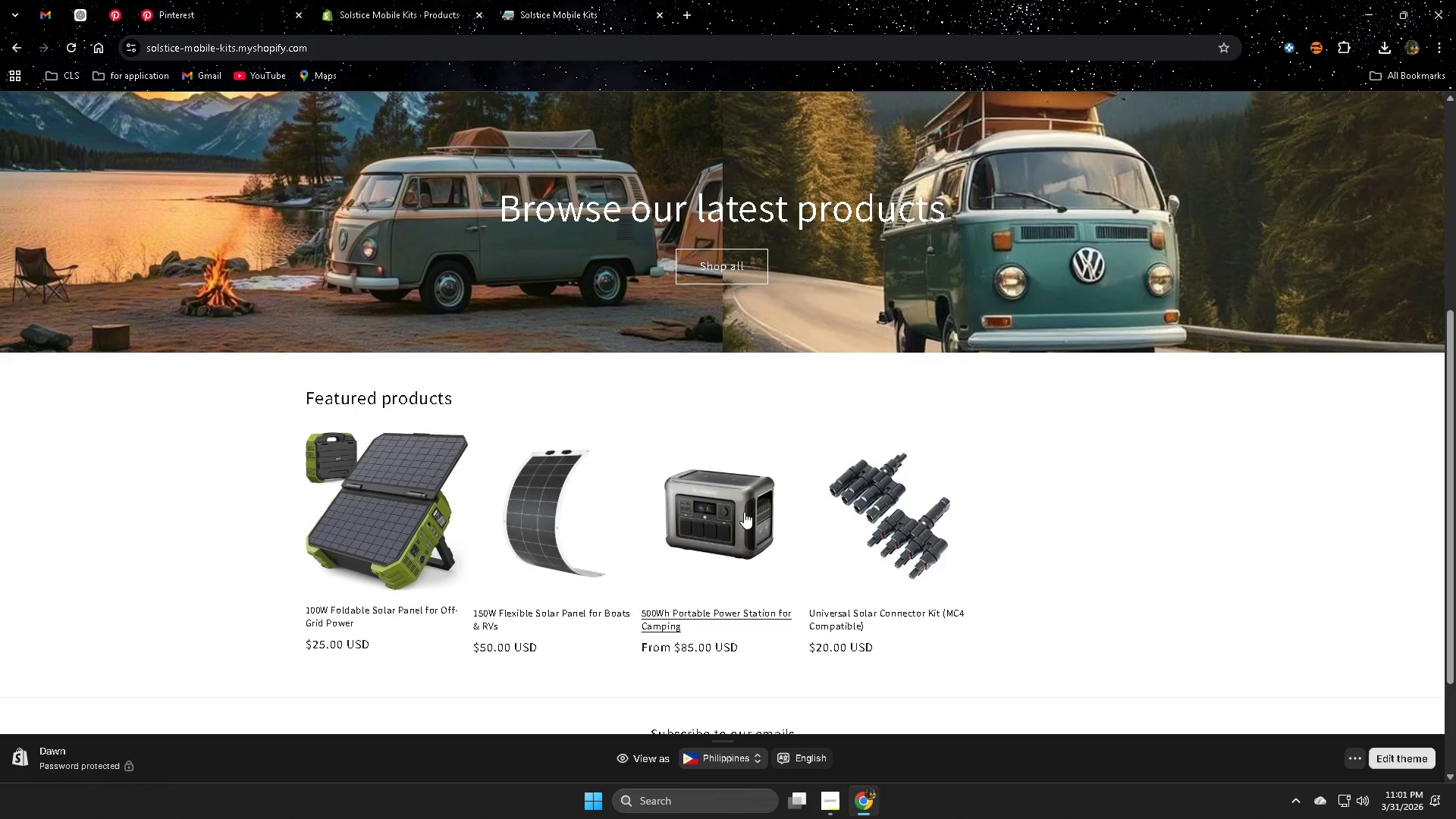 
left_click([425, 0])
 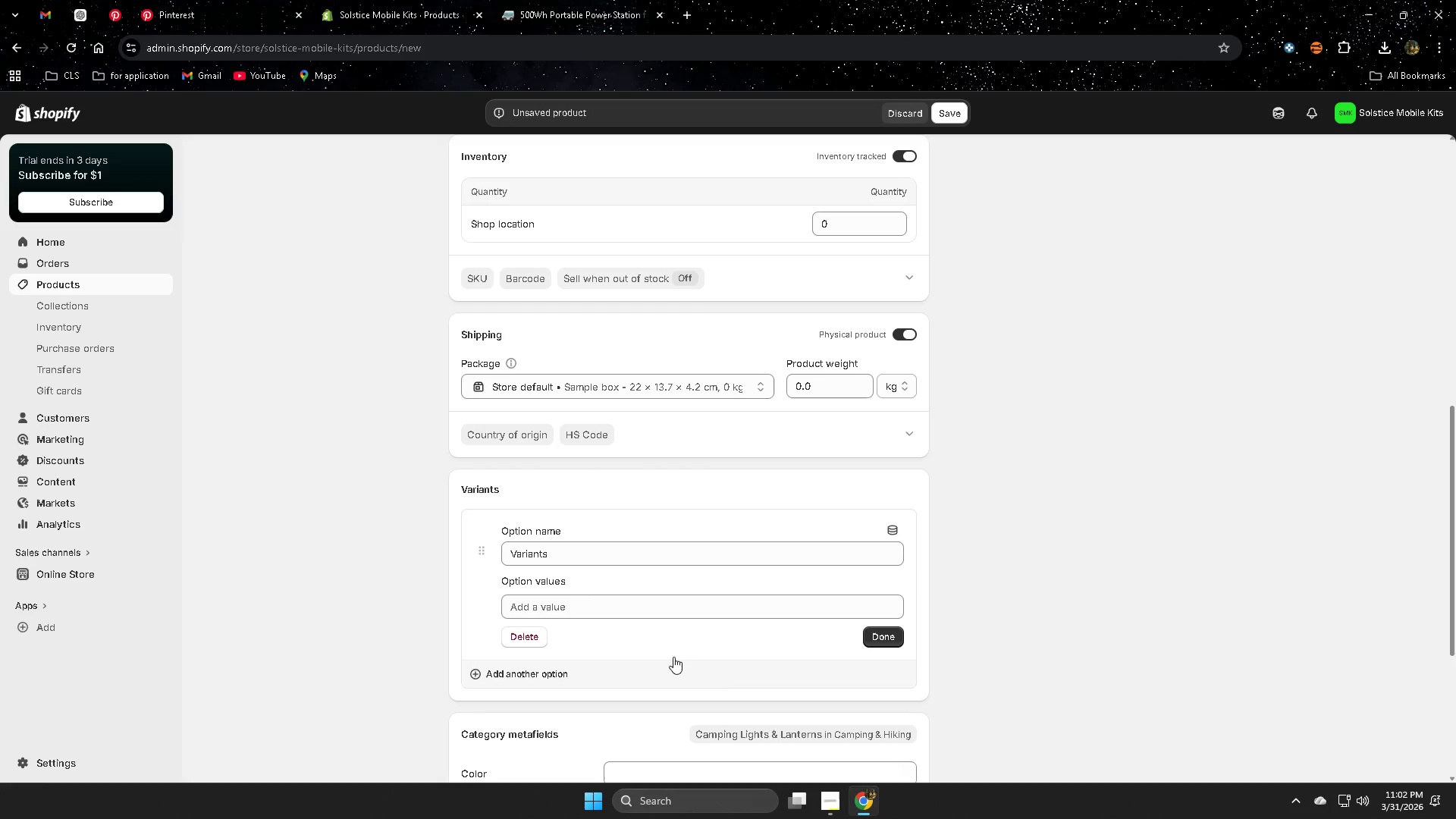 
left_click([80, 16])
 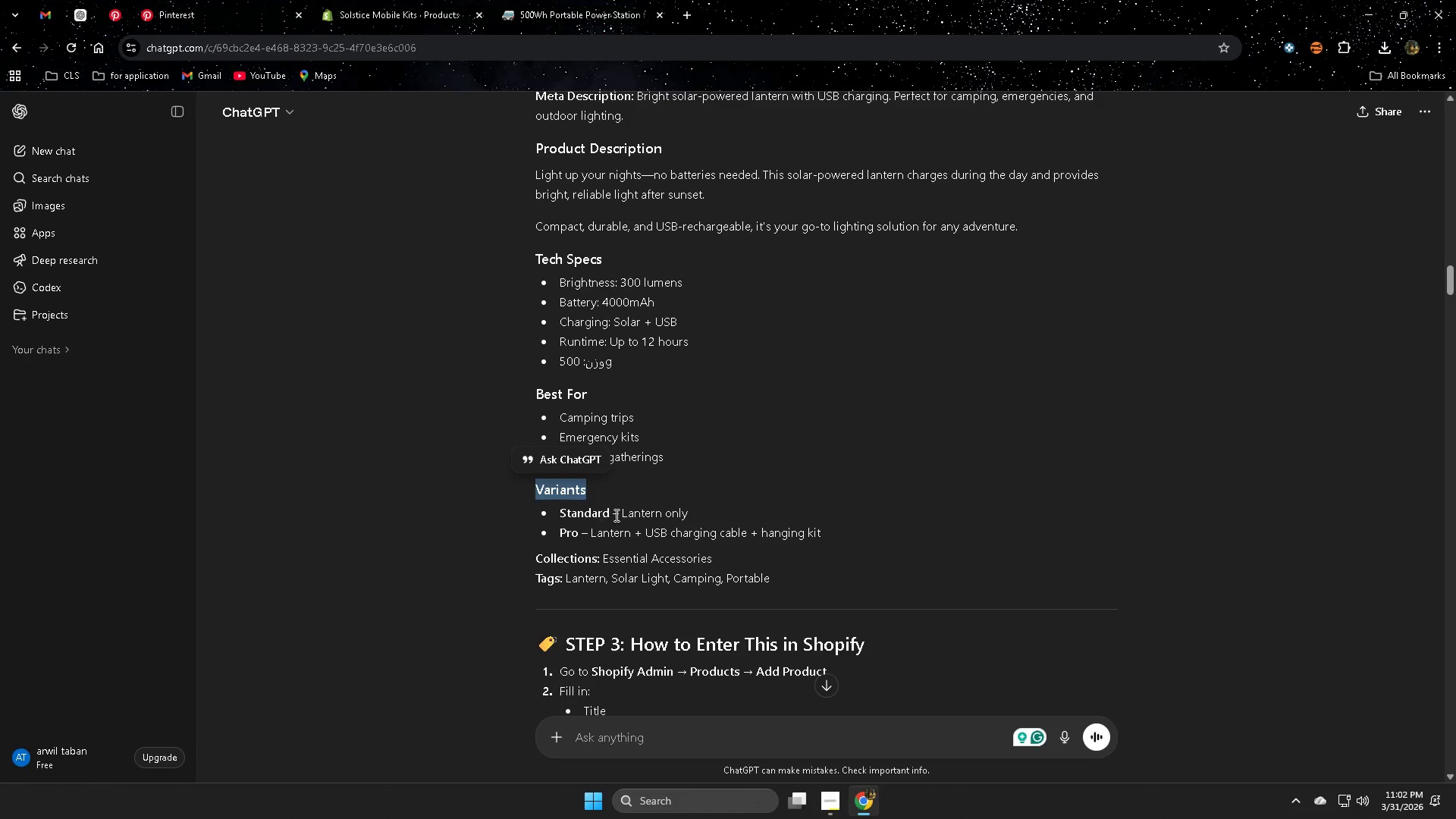 
left_click([581, 514])
 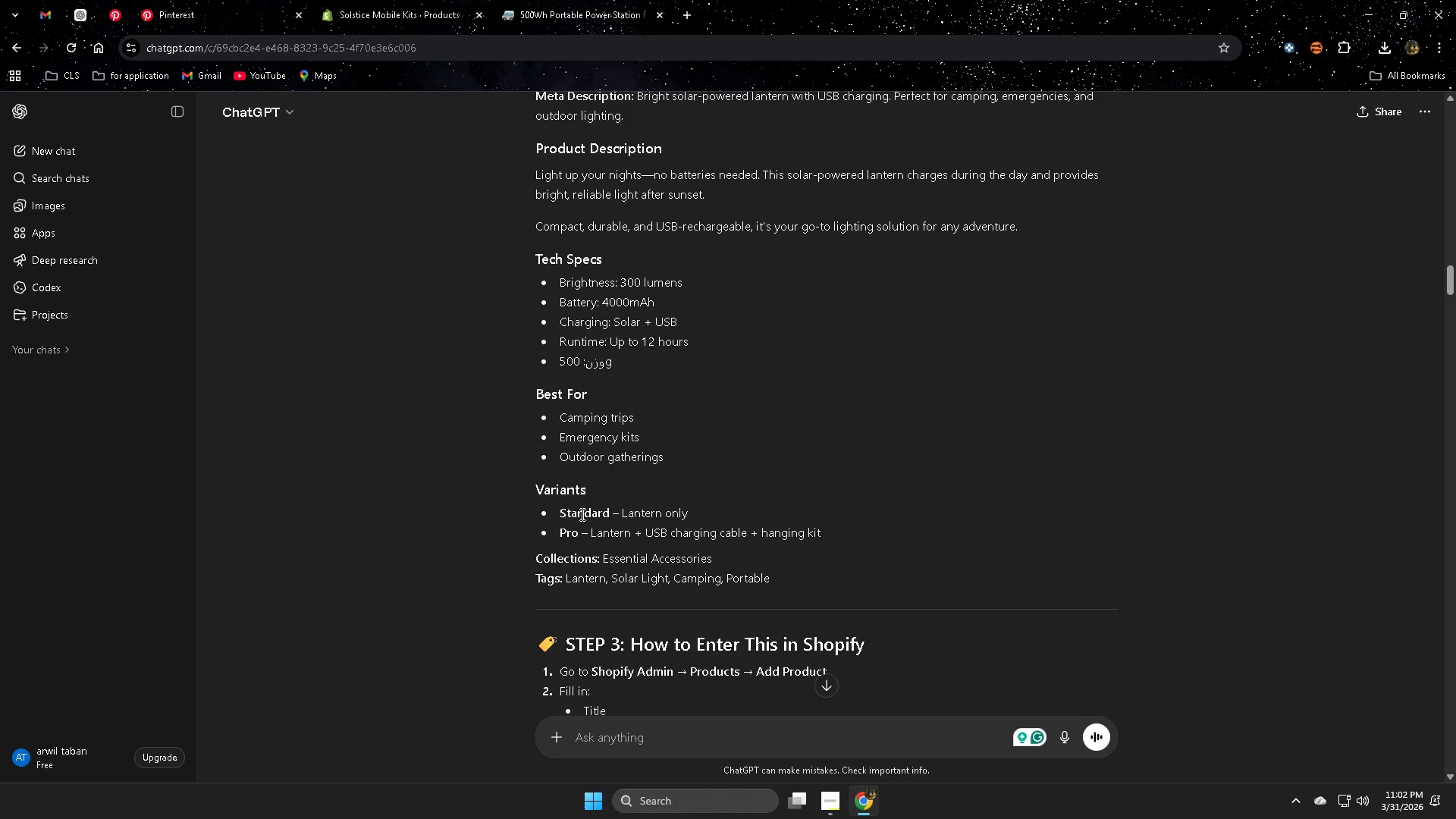 
left_click_drag(start_coordinate=[581, 514], to_coordinate=[672, 513])
 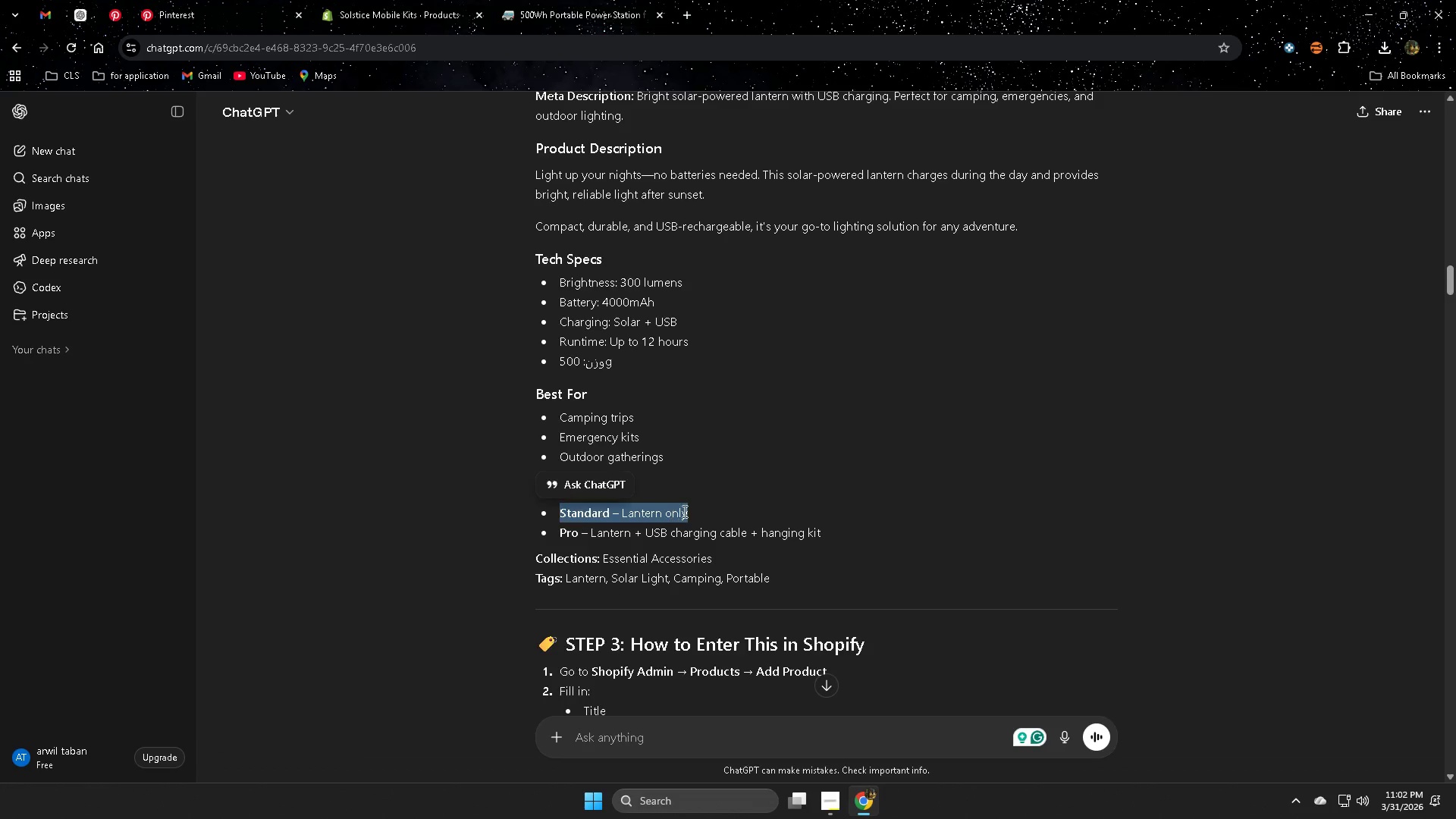 
key(Control+ControlLeft)
 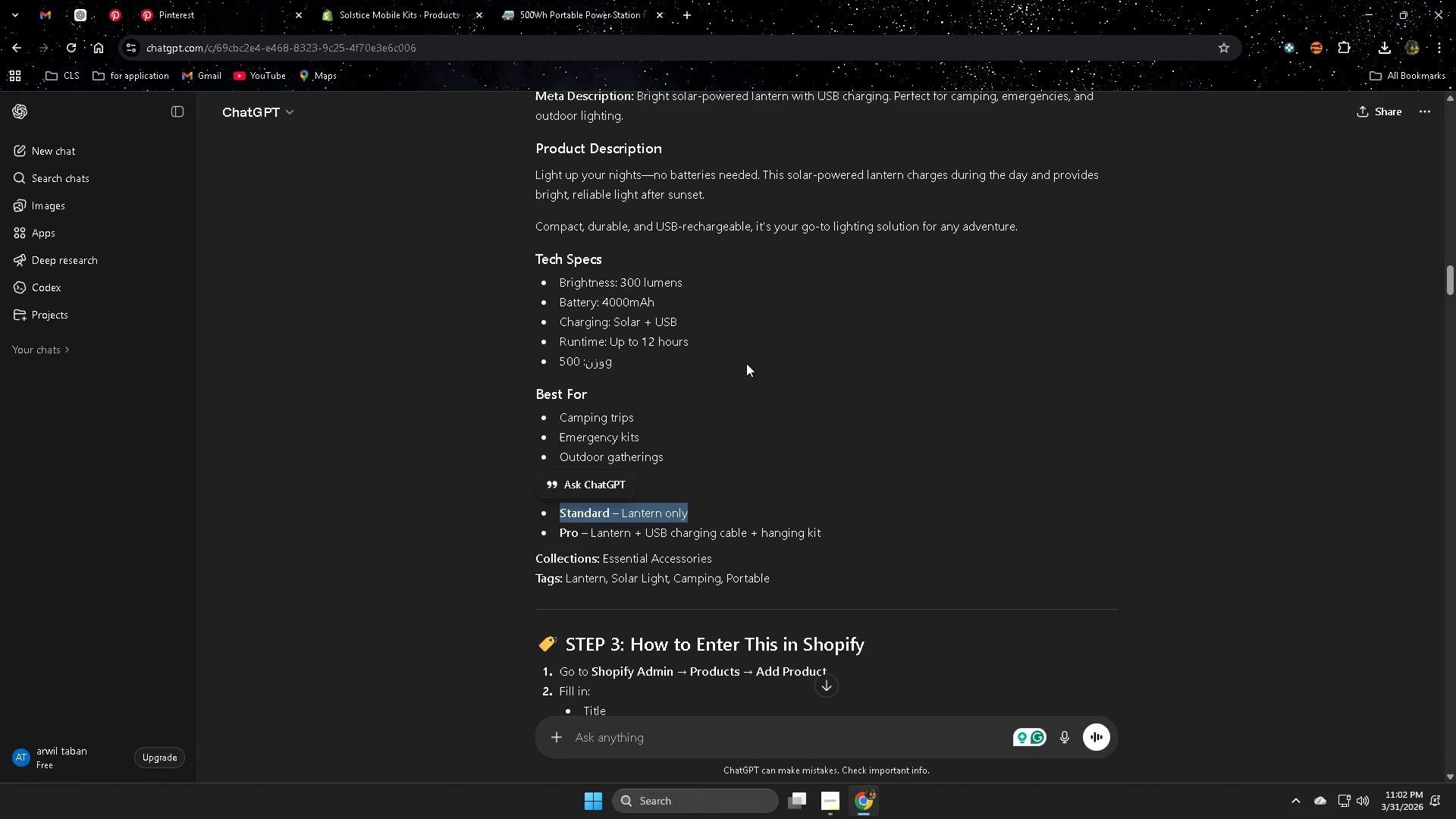 
key(Control+C)
 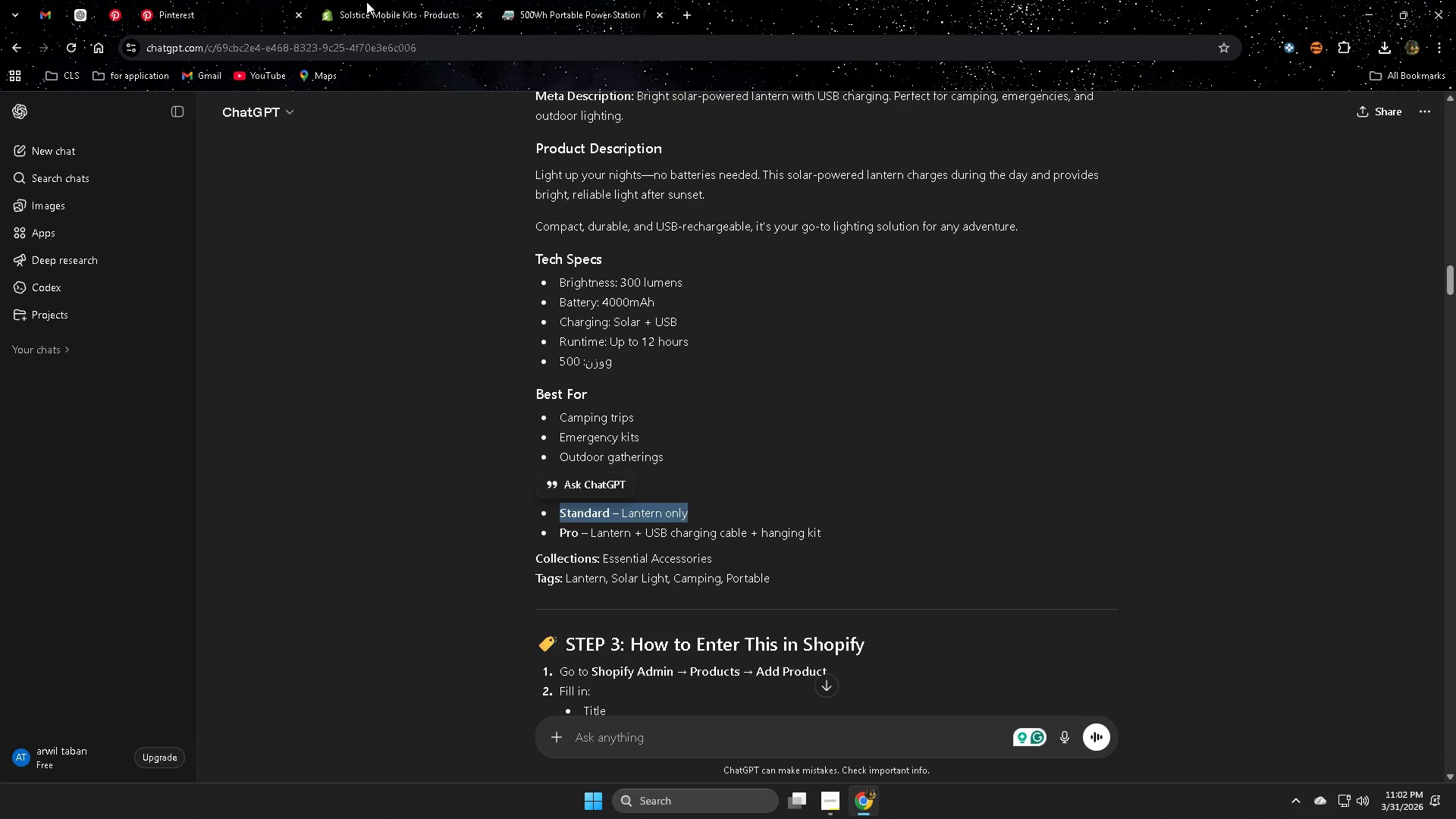 
left_click([372, 1])
 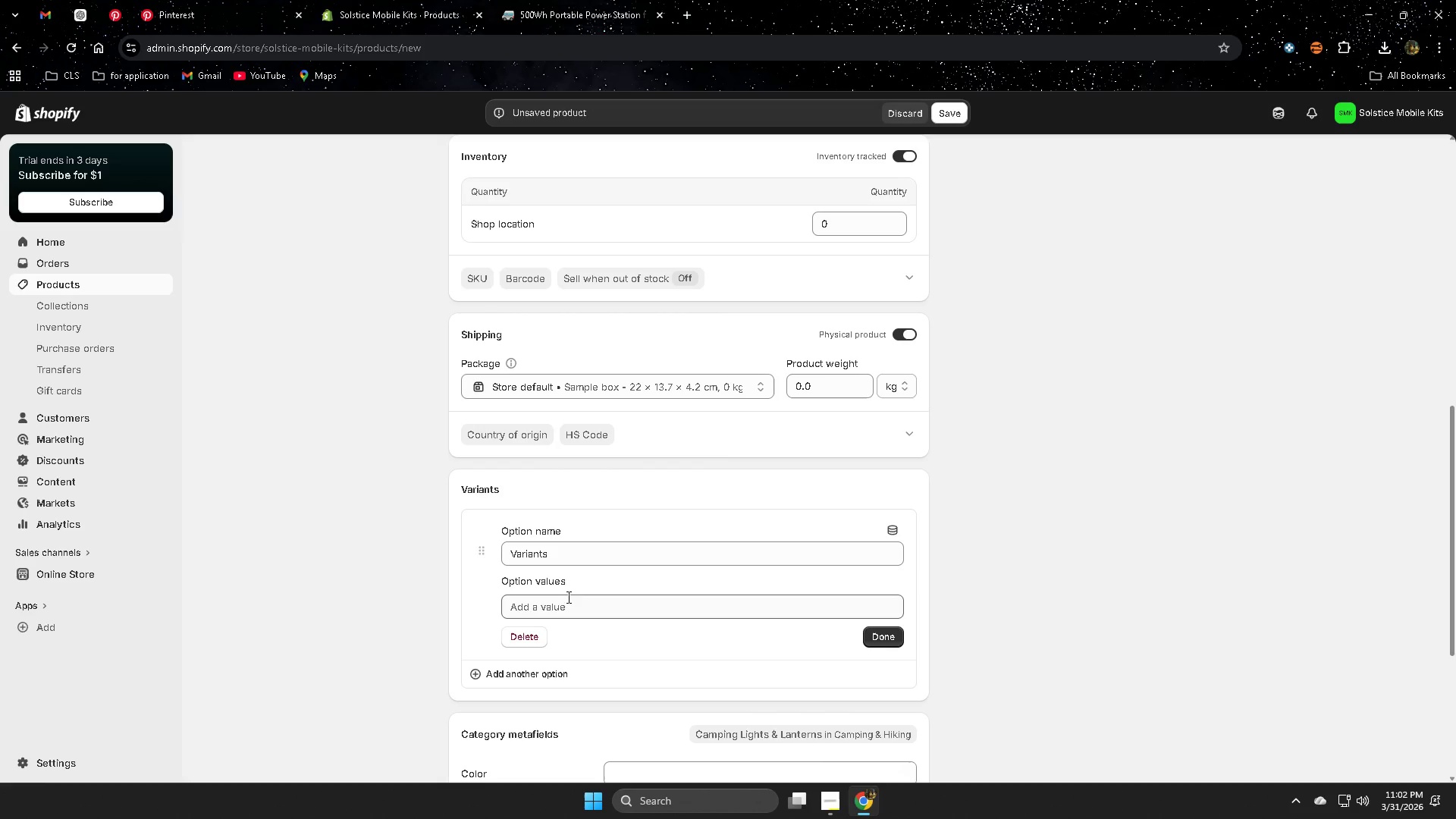 
left_click([576, 600])
 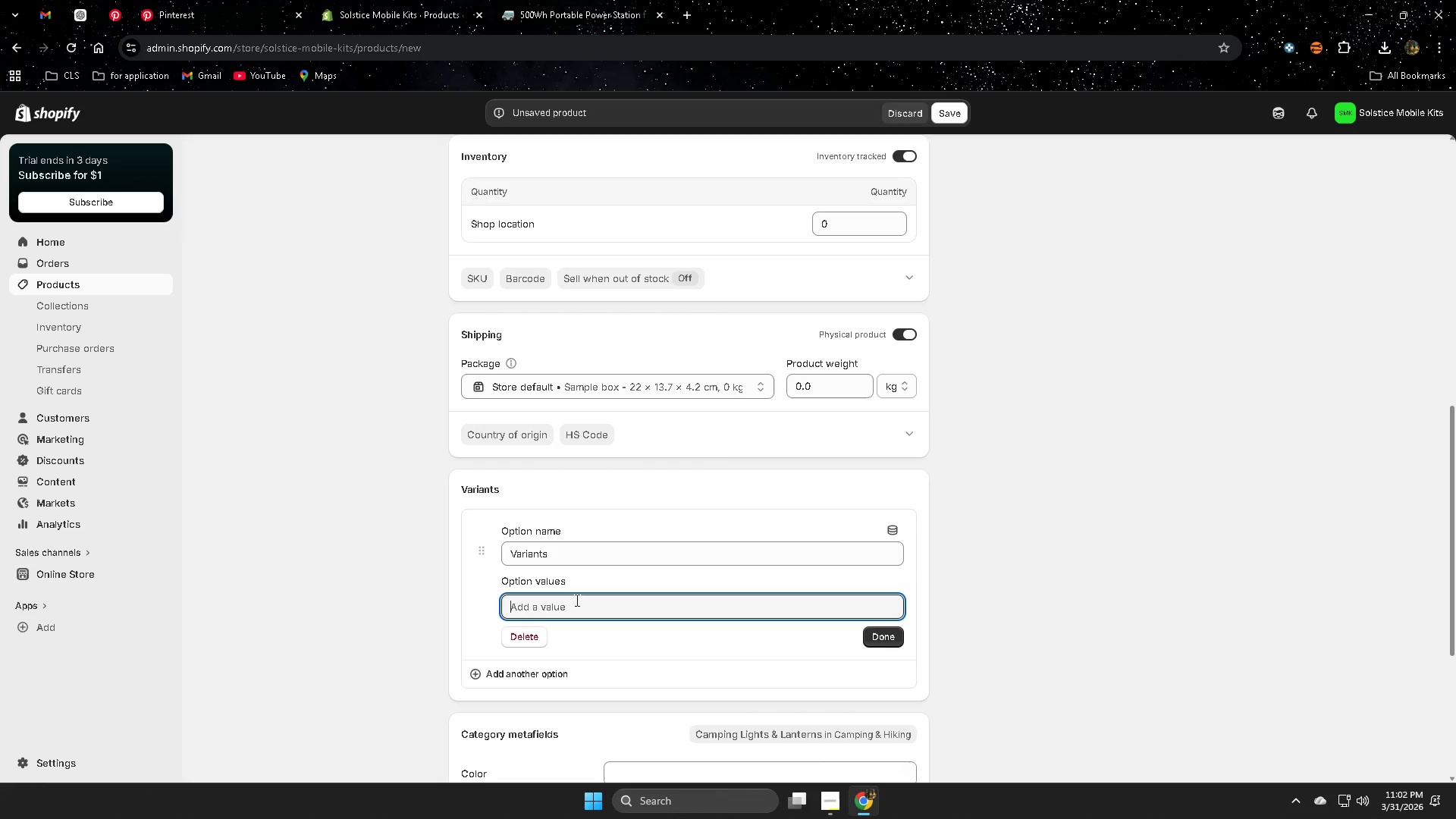 
key(Control+ControlLeft)
 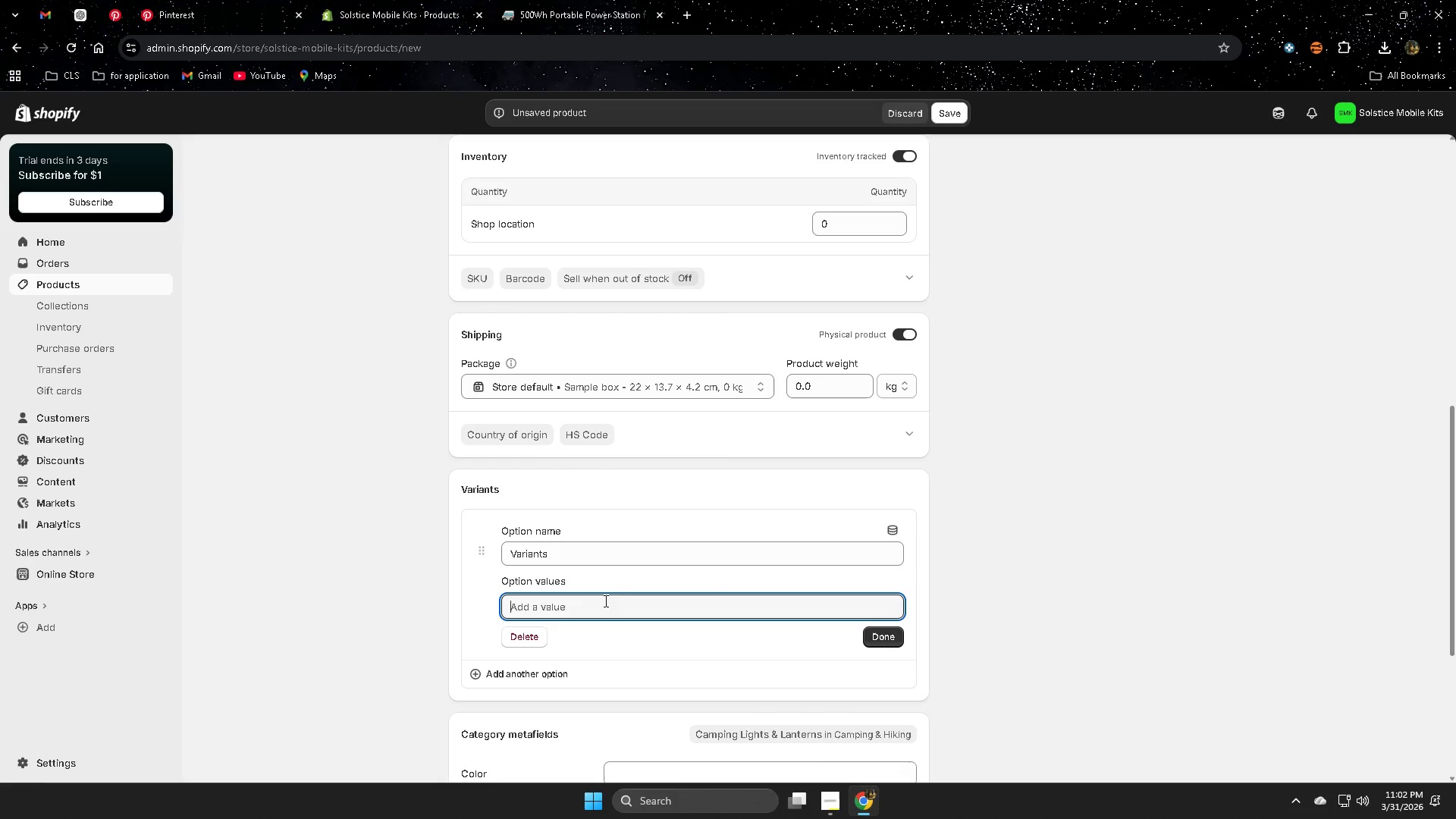 
key(Control+V)
 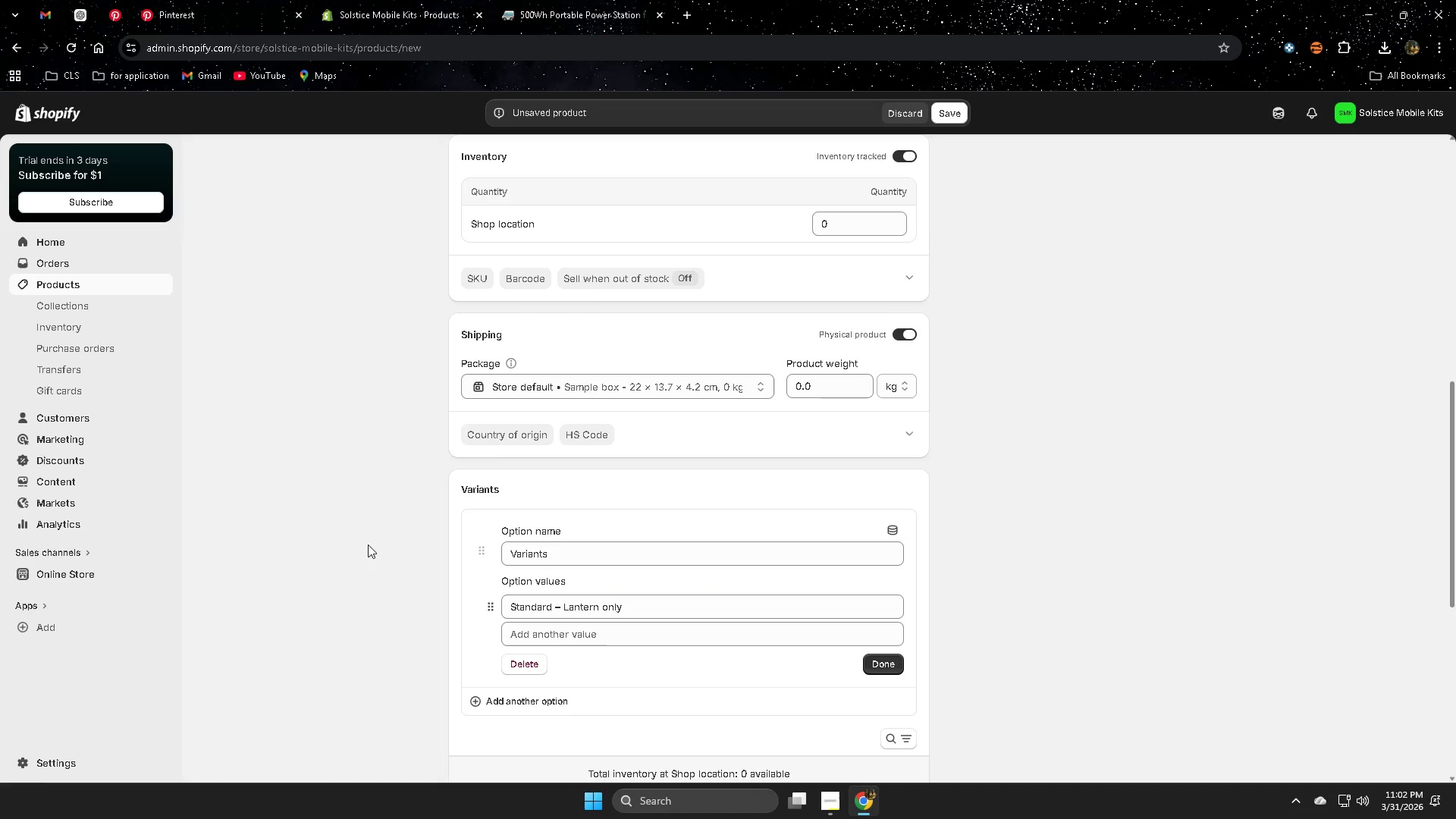 
left_click([377, 11])
 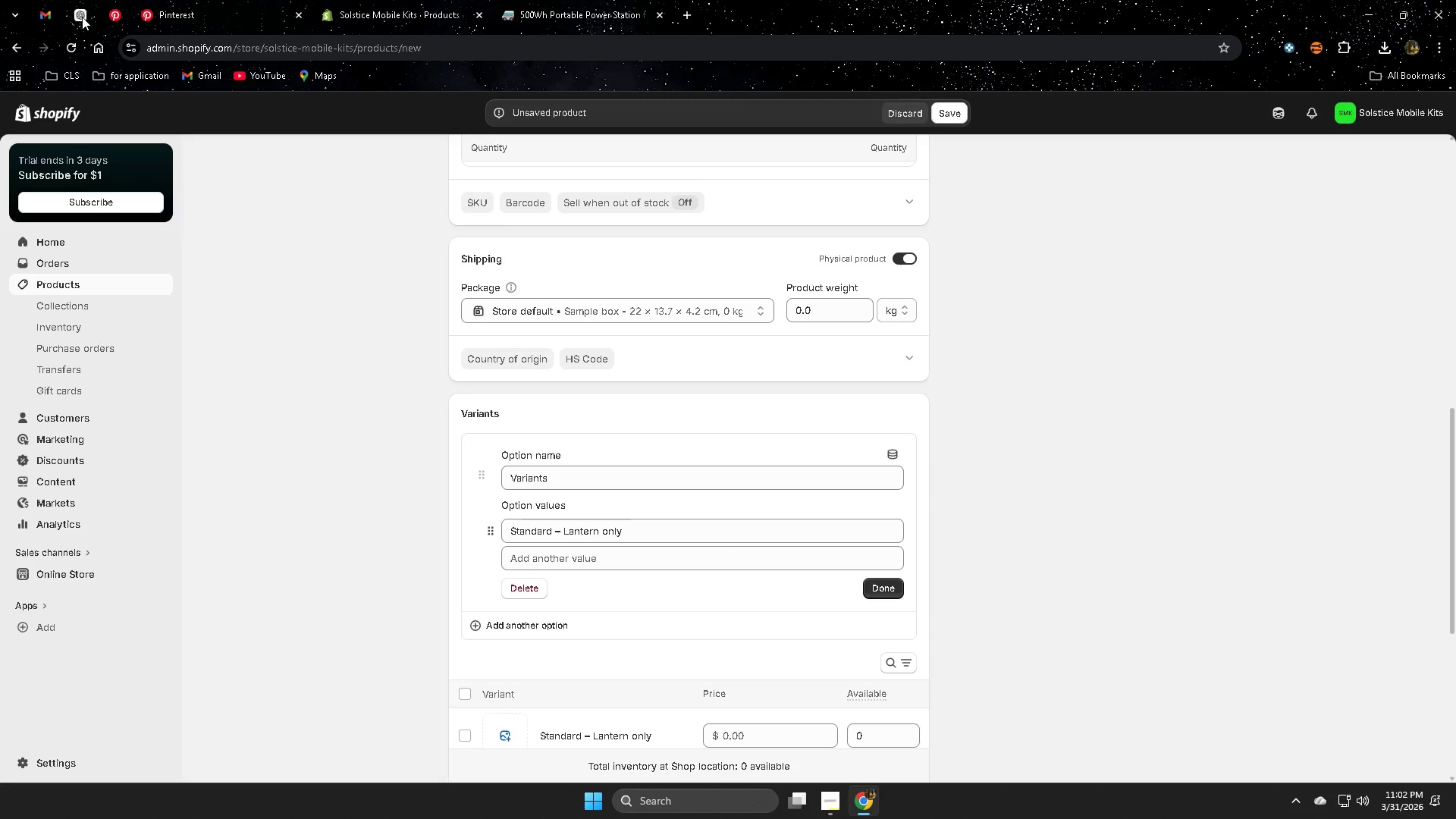 
left_click([82, 17])
 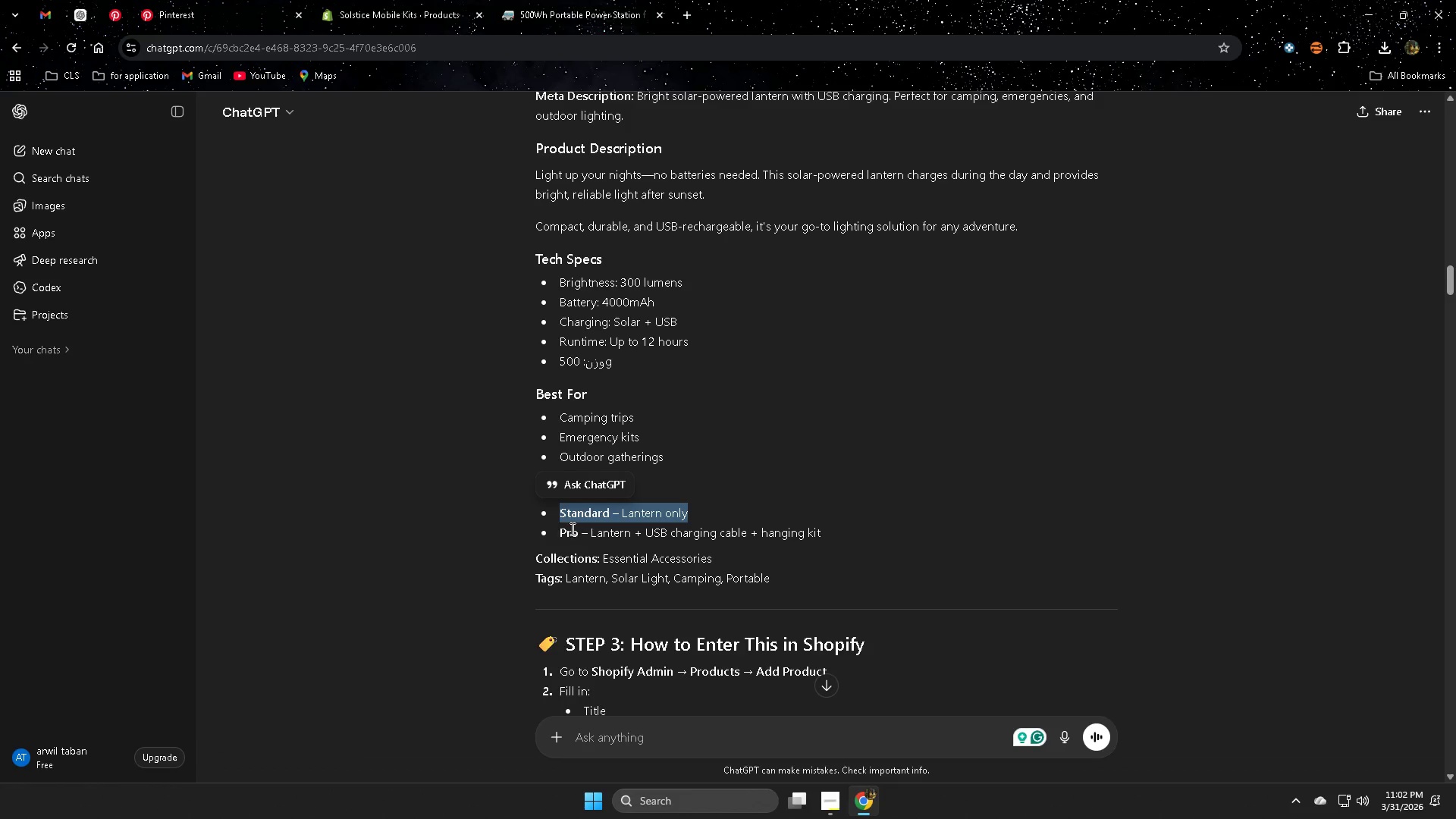 
scroll: coordinate [363, 539], scroll_direction: down, amount: 1.0
 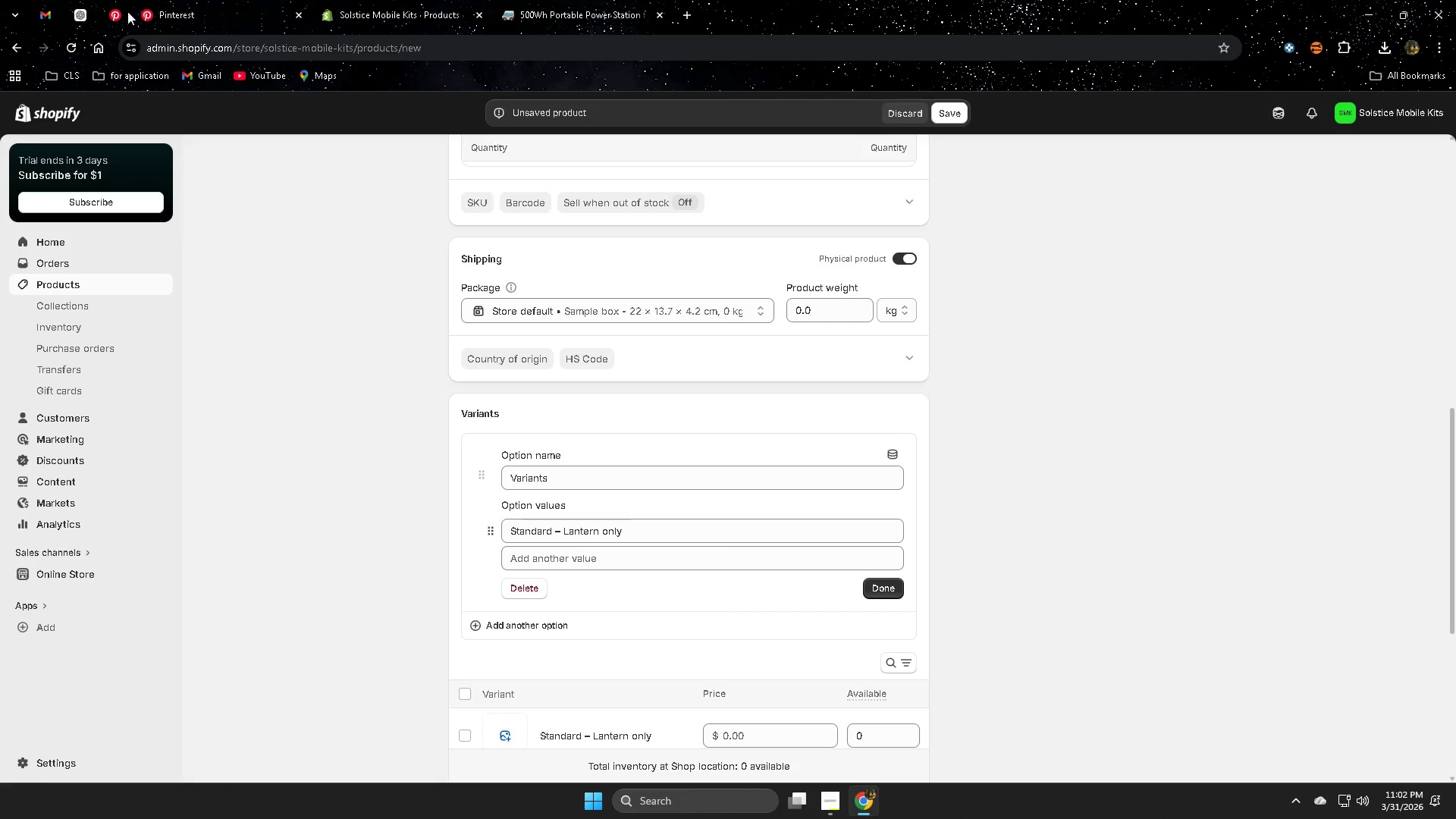 
left_click([565, 533])
 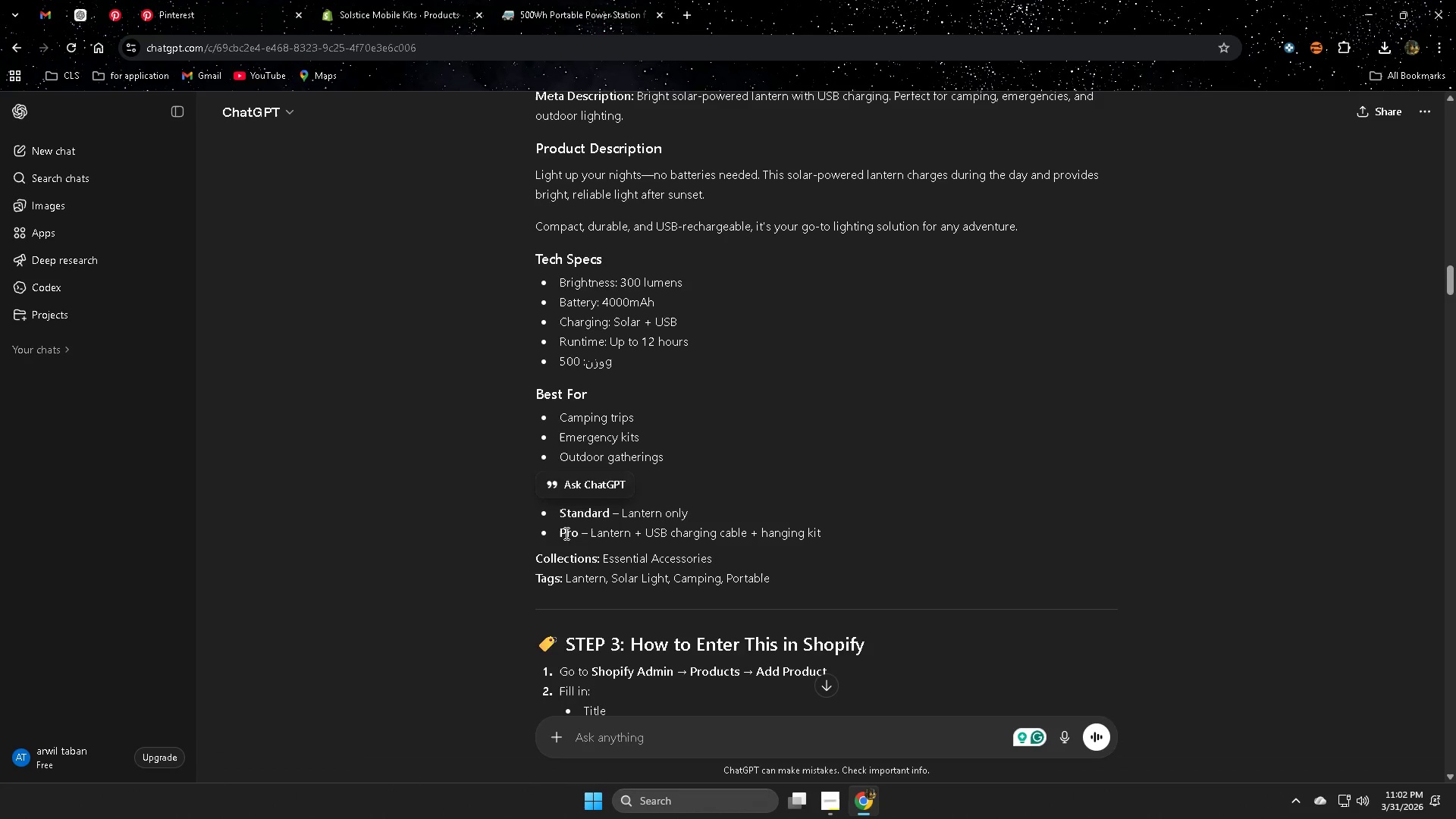 
left_click_drag(start_coordinate=[565, 533], to_coordinate=[812, 525])
 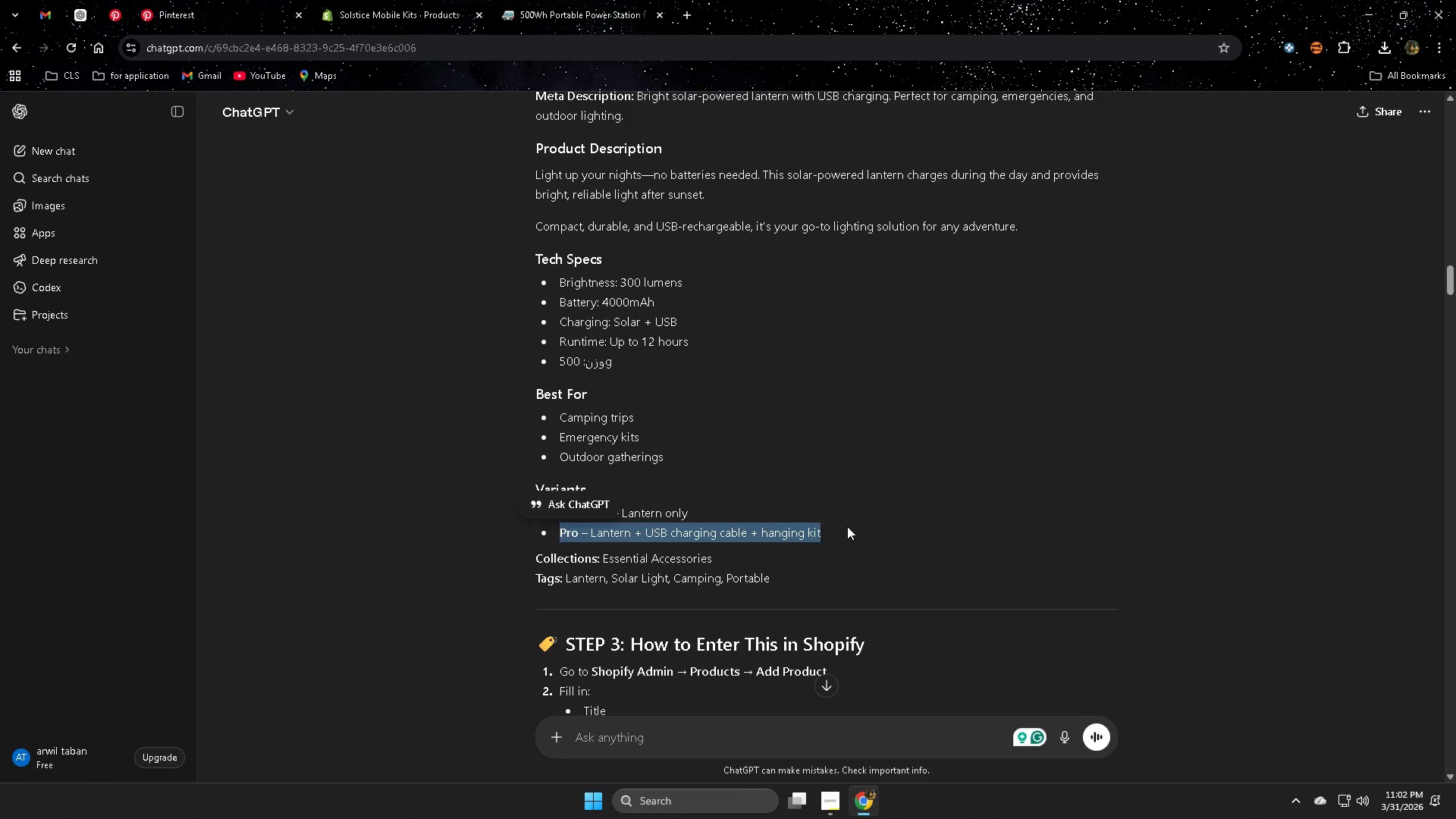 
key(Control+C)
 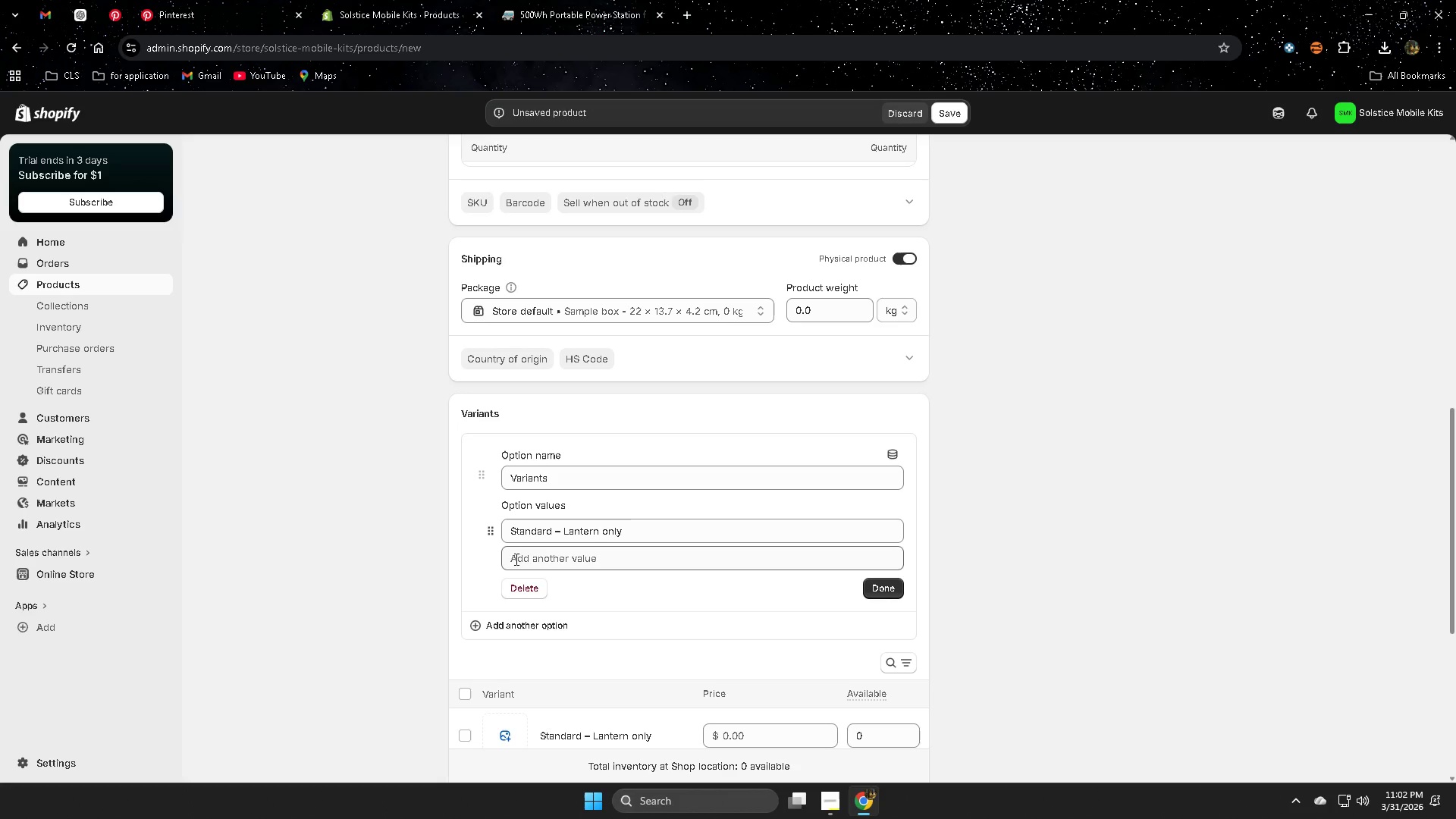 
left_click([578, 564])
 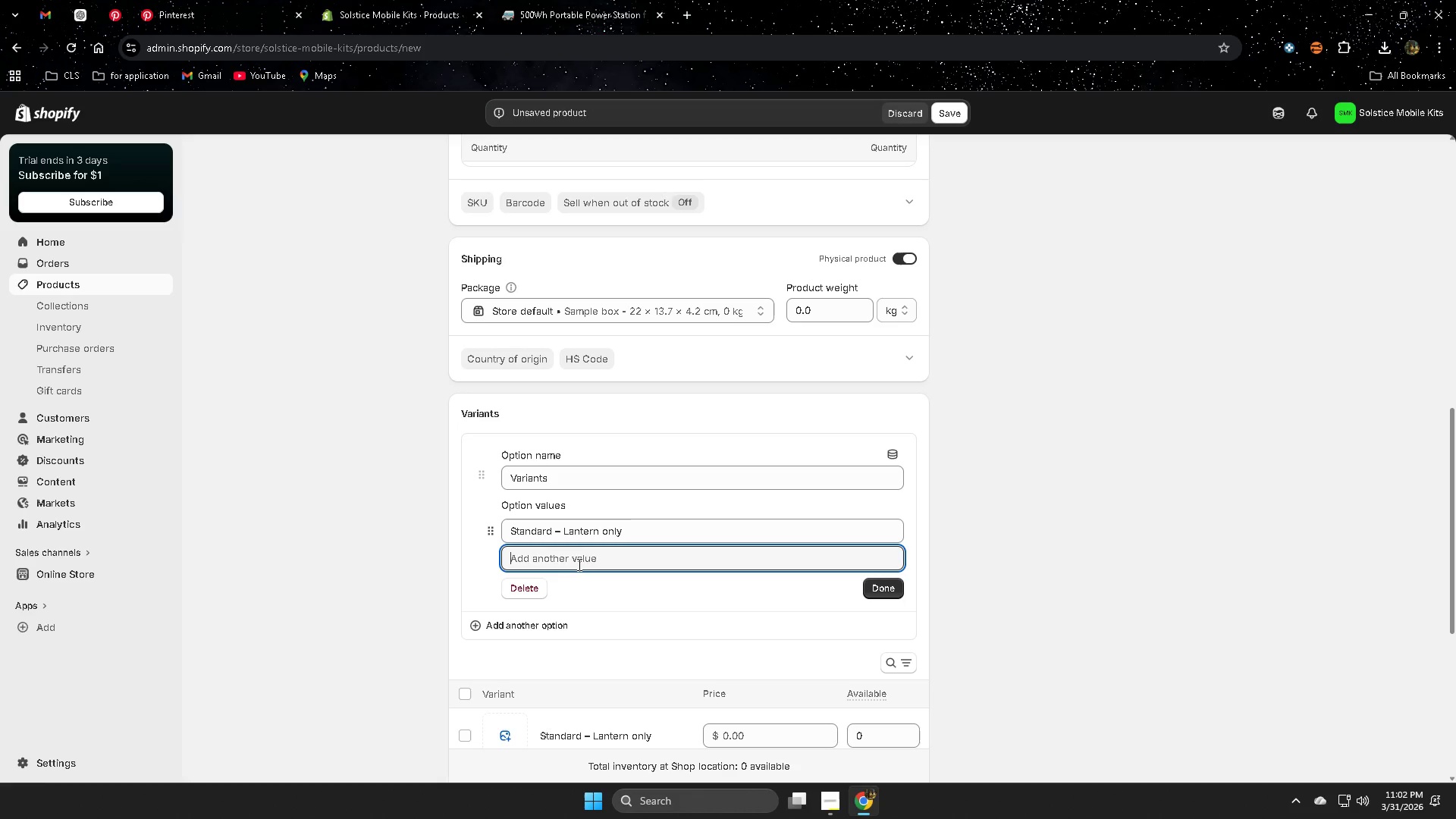 
key(Control+V)
 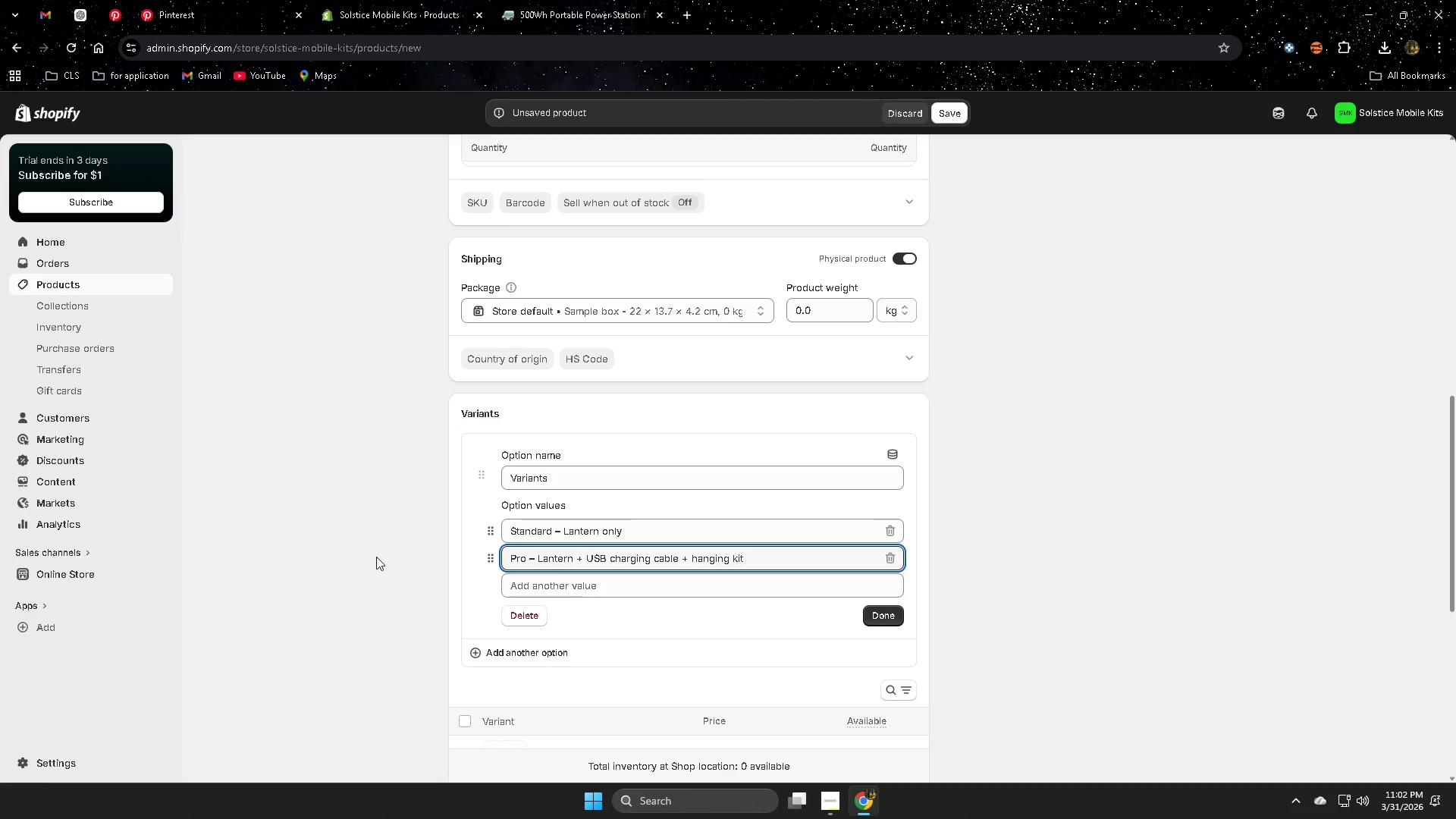 
left_click([376, 557])
 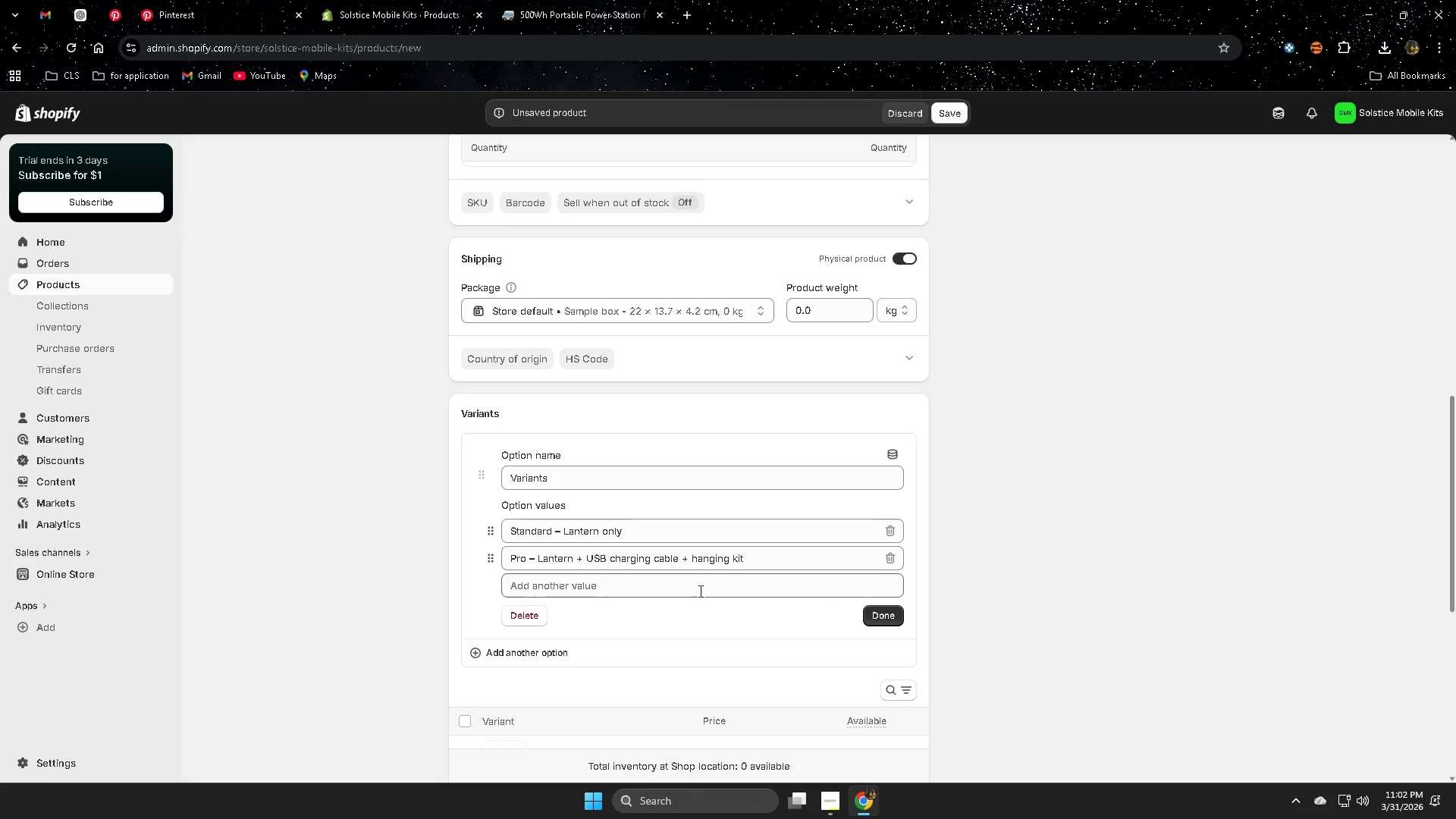 
left_click([792, 534])
 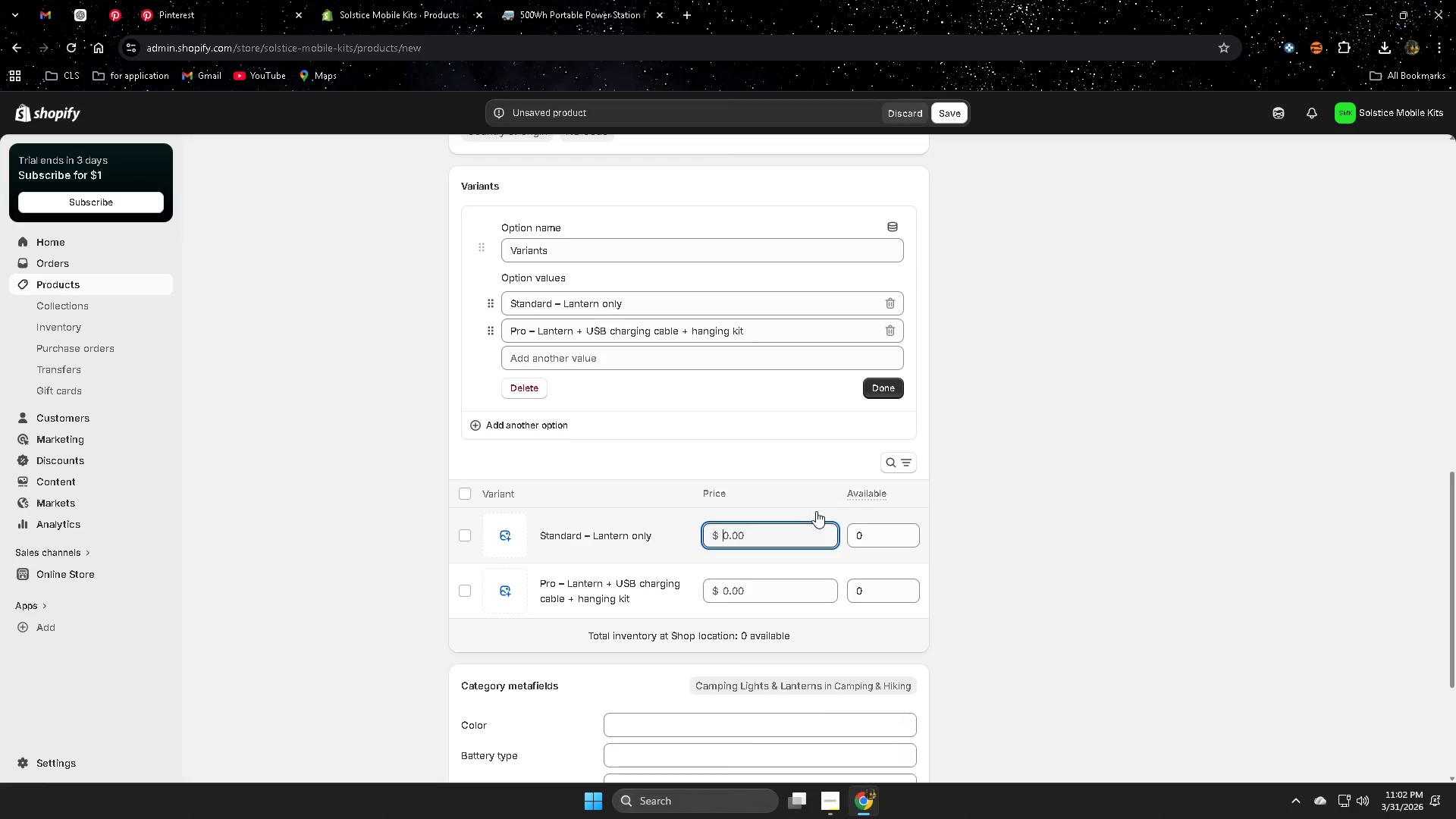 
scroll: coordinate [1053, 484], scroll_direction: down, amount: 3.0
 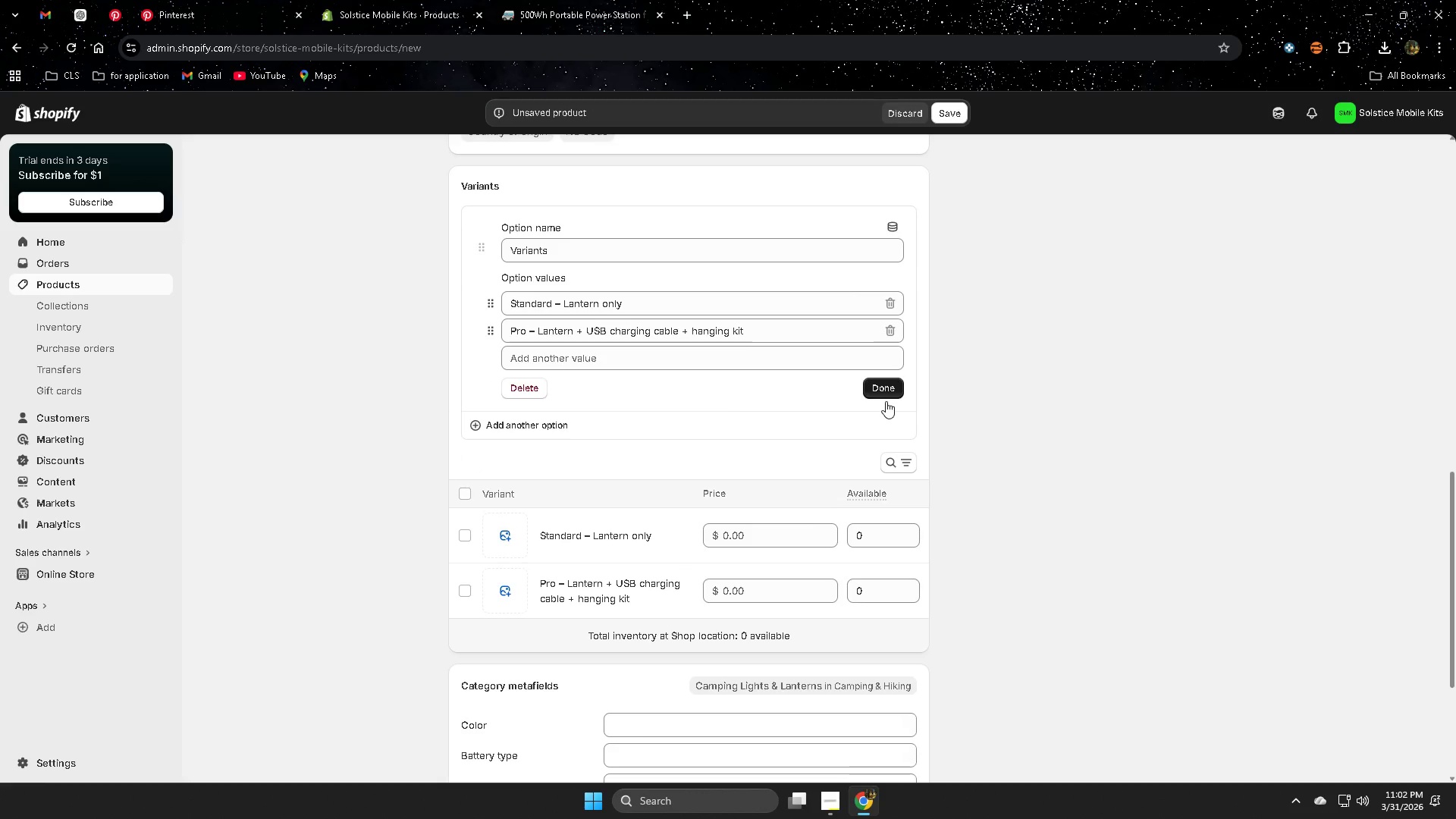 
key(Control+Numpad9)
 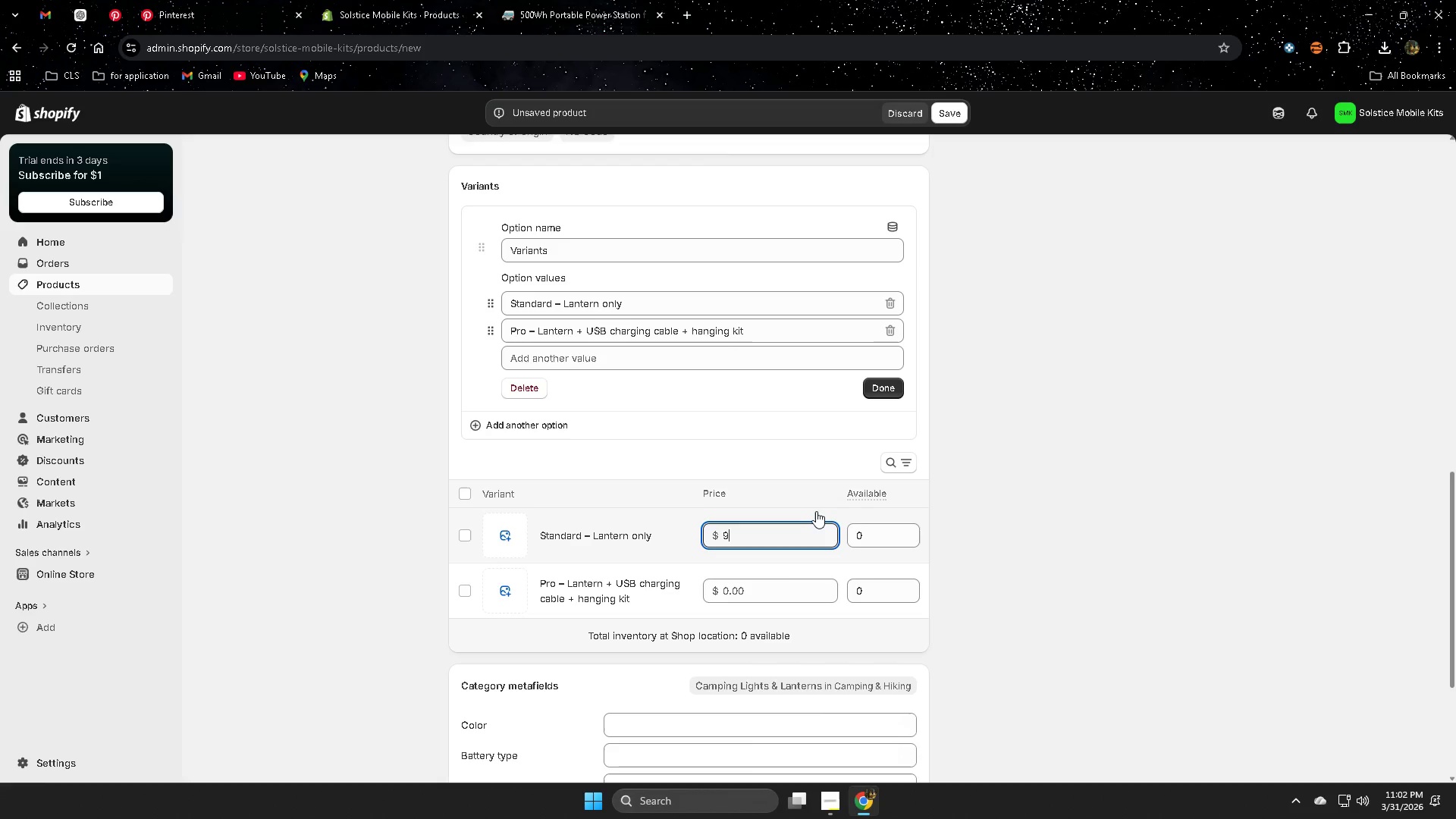 
key(Control+Numpad0)
 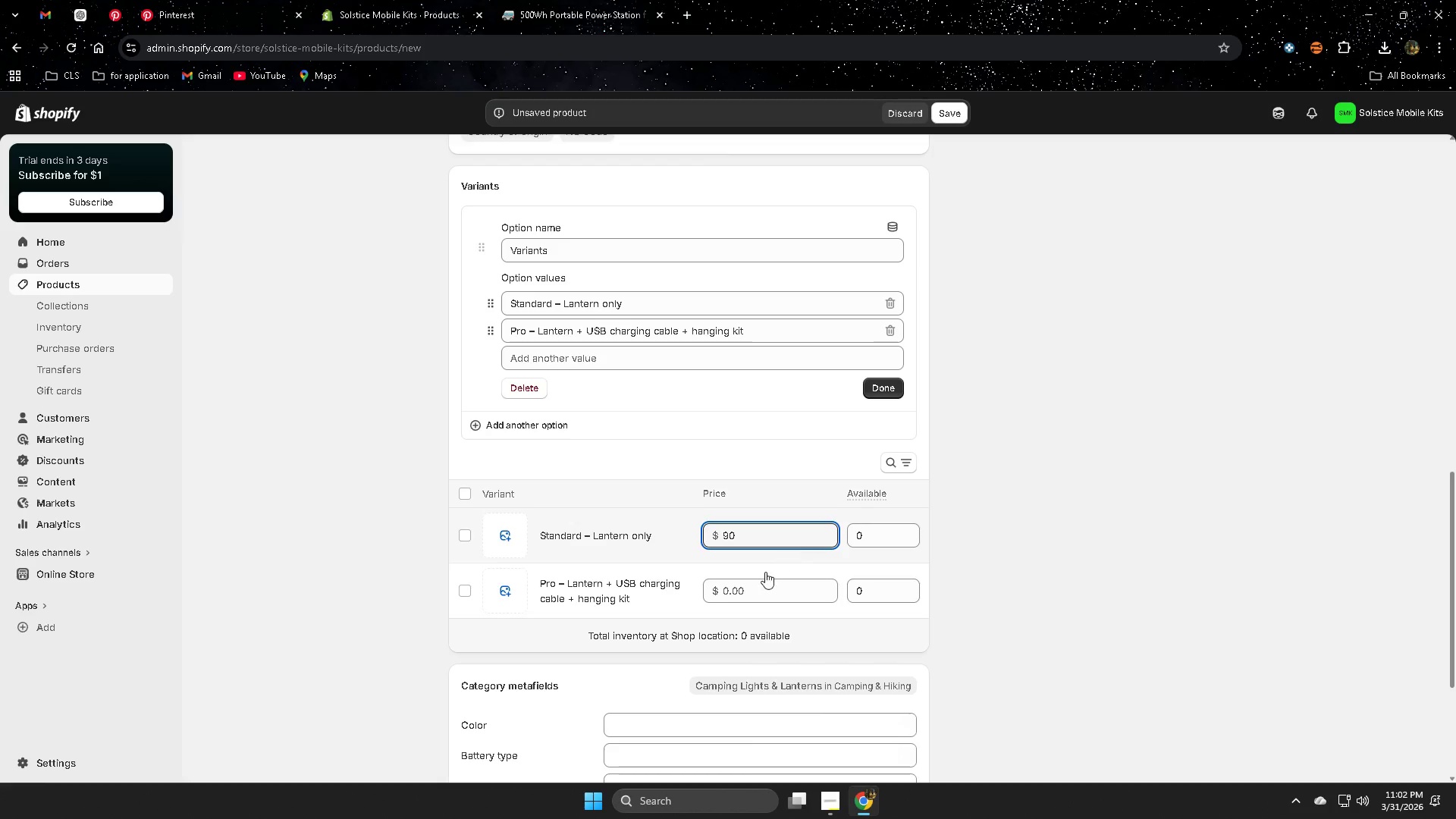 
left_click([752, 597])
 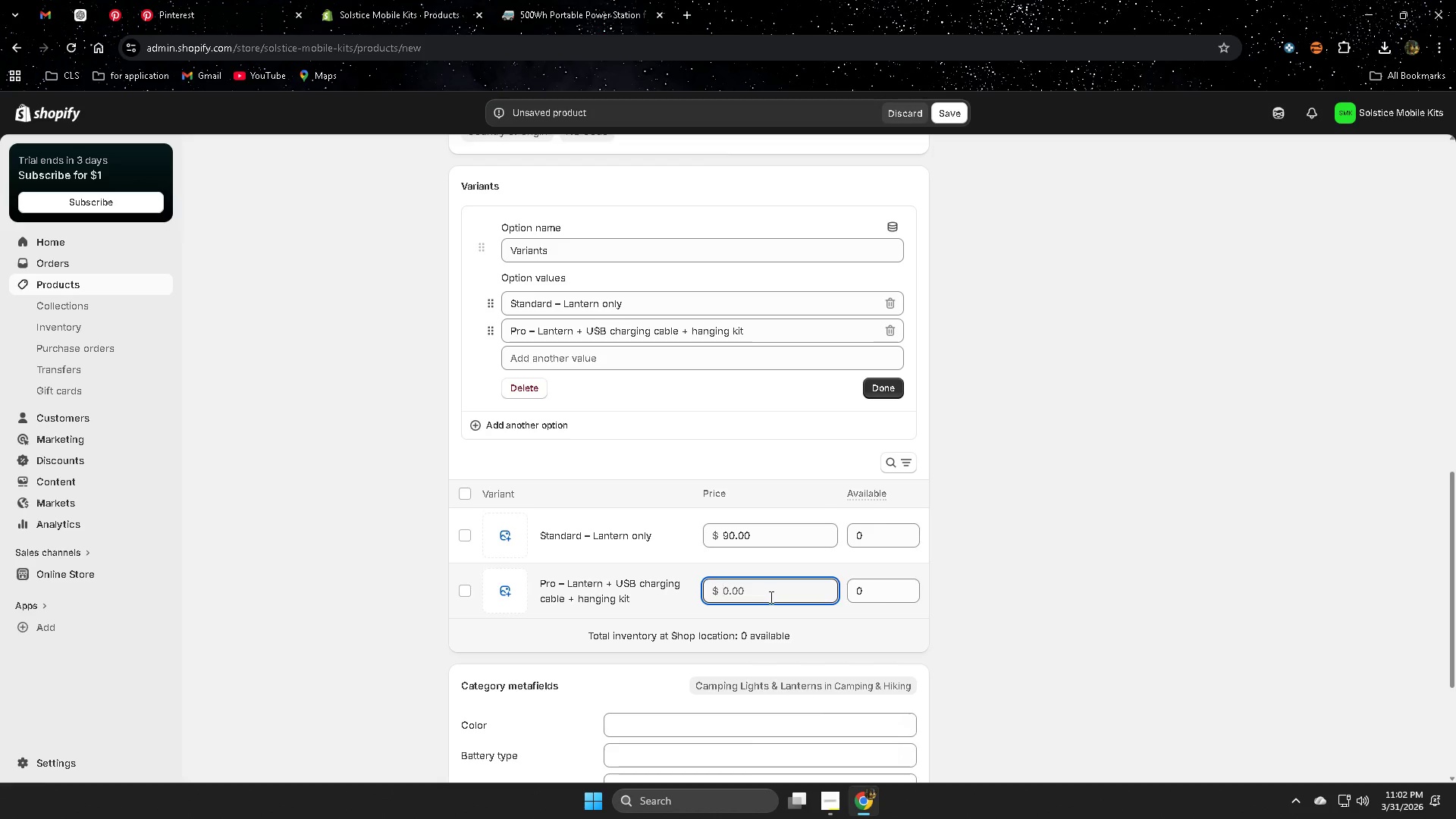 
key(Control+Numpad1)
 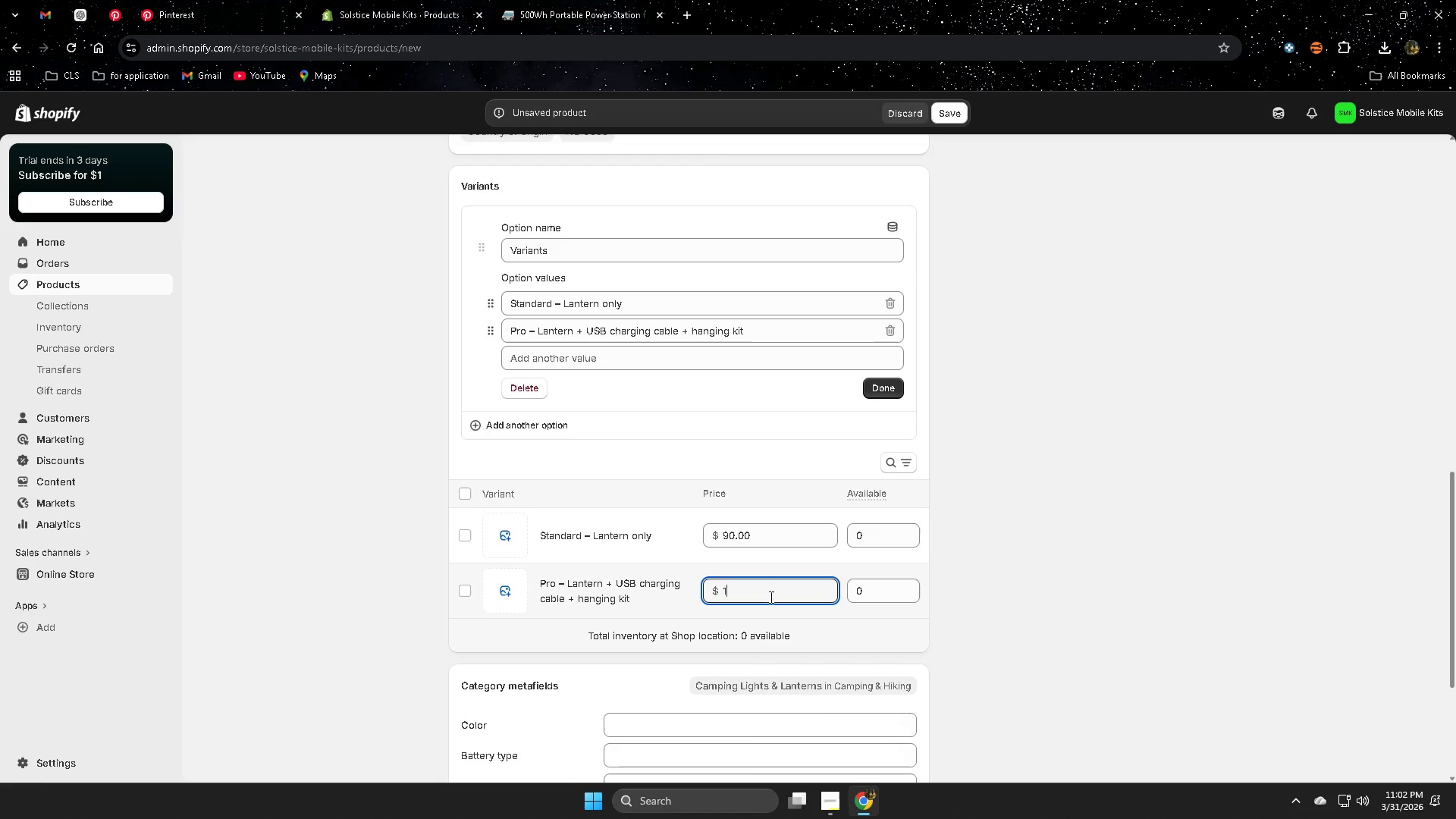 
key(Control+Numpad1)
 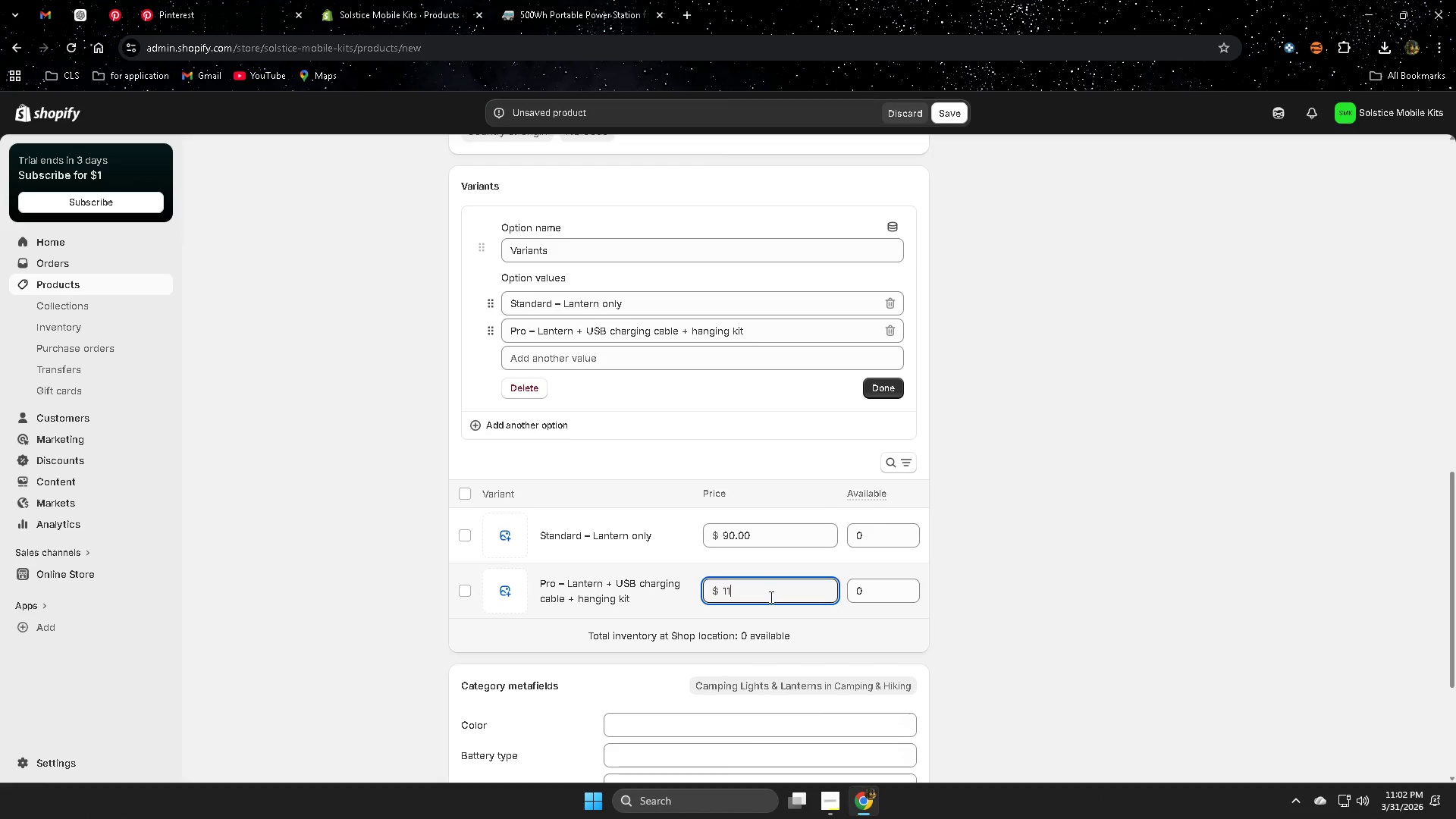 
key(Control+Numpad1)
 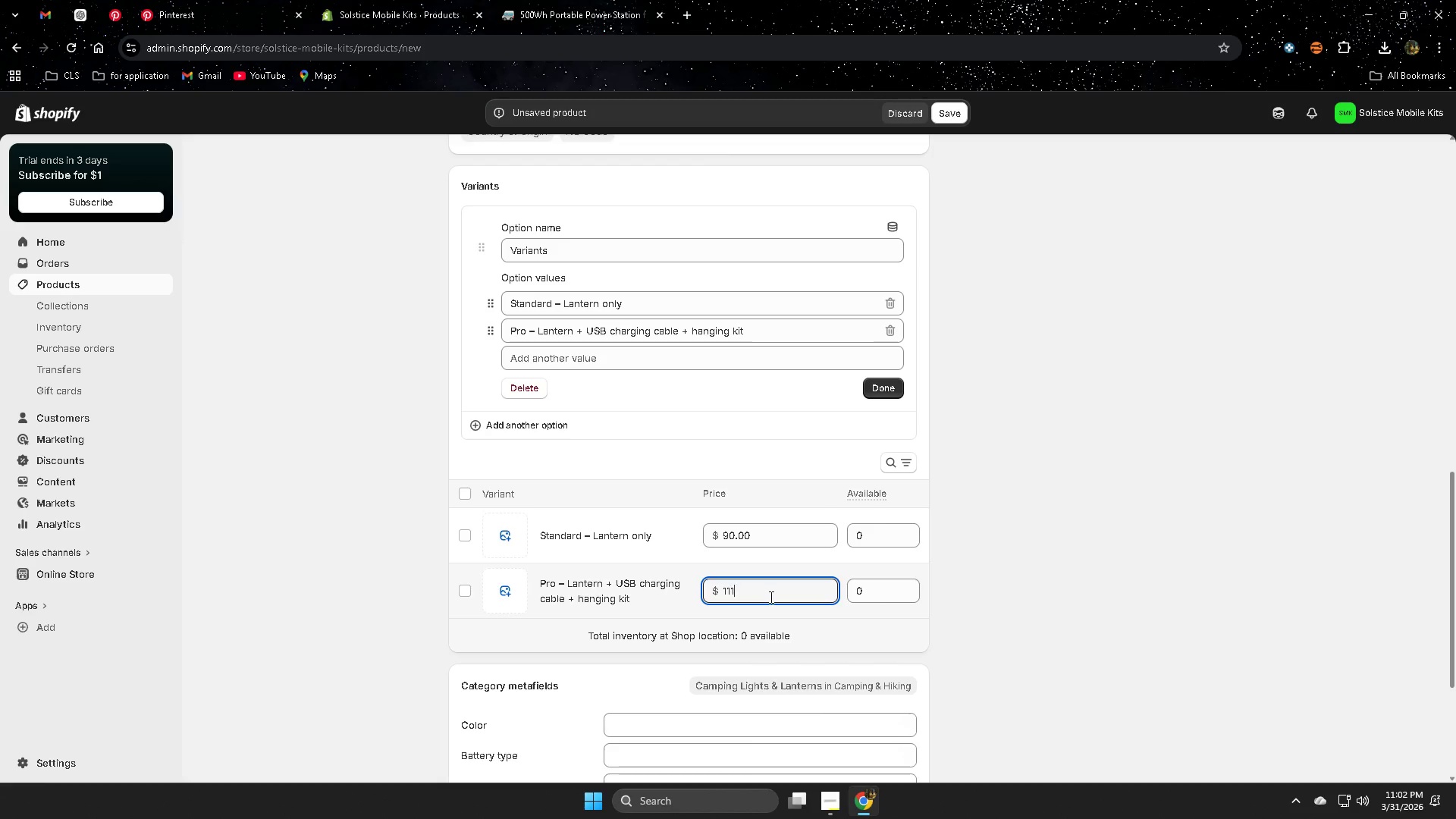 
key(Control+Numpad0)
 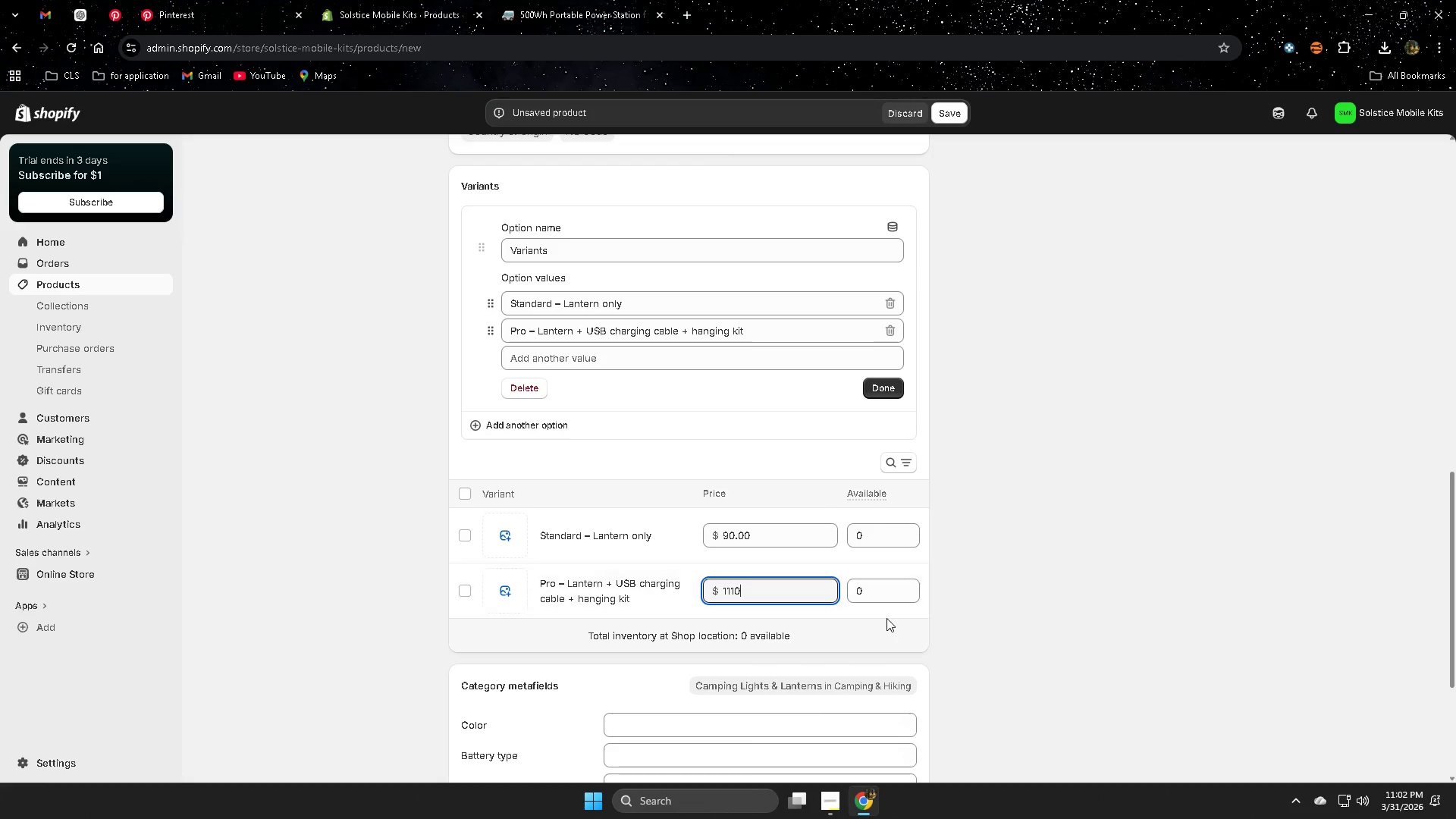 
left_click([873, 534])
 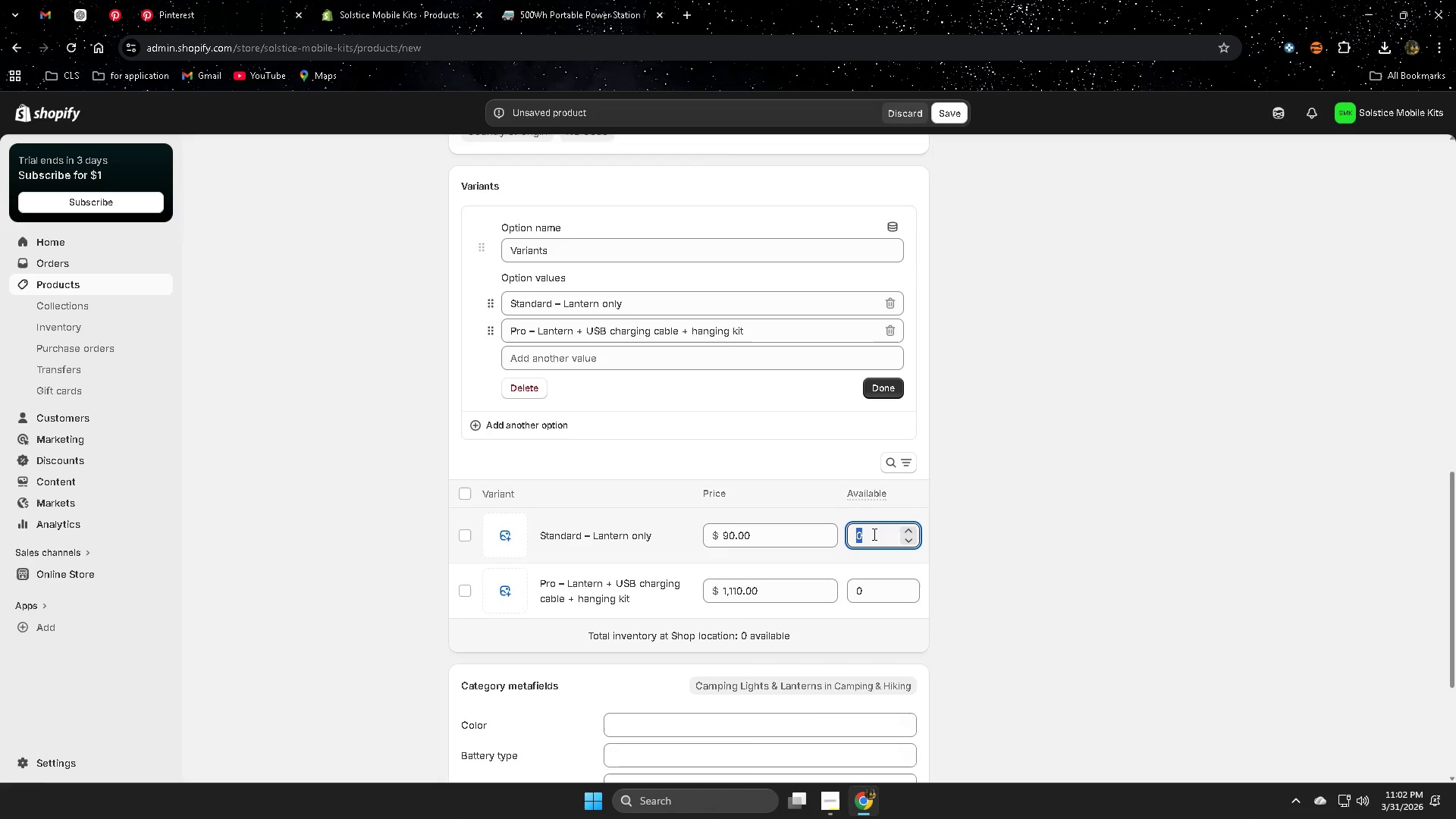 
key(Control+1)
 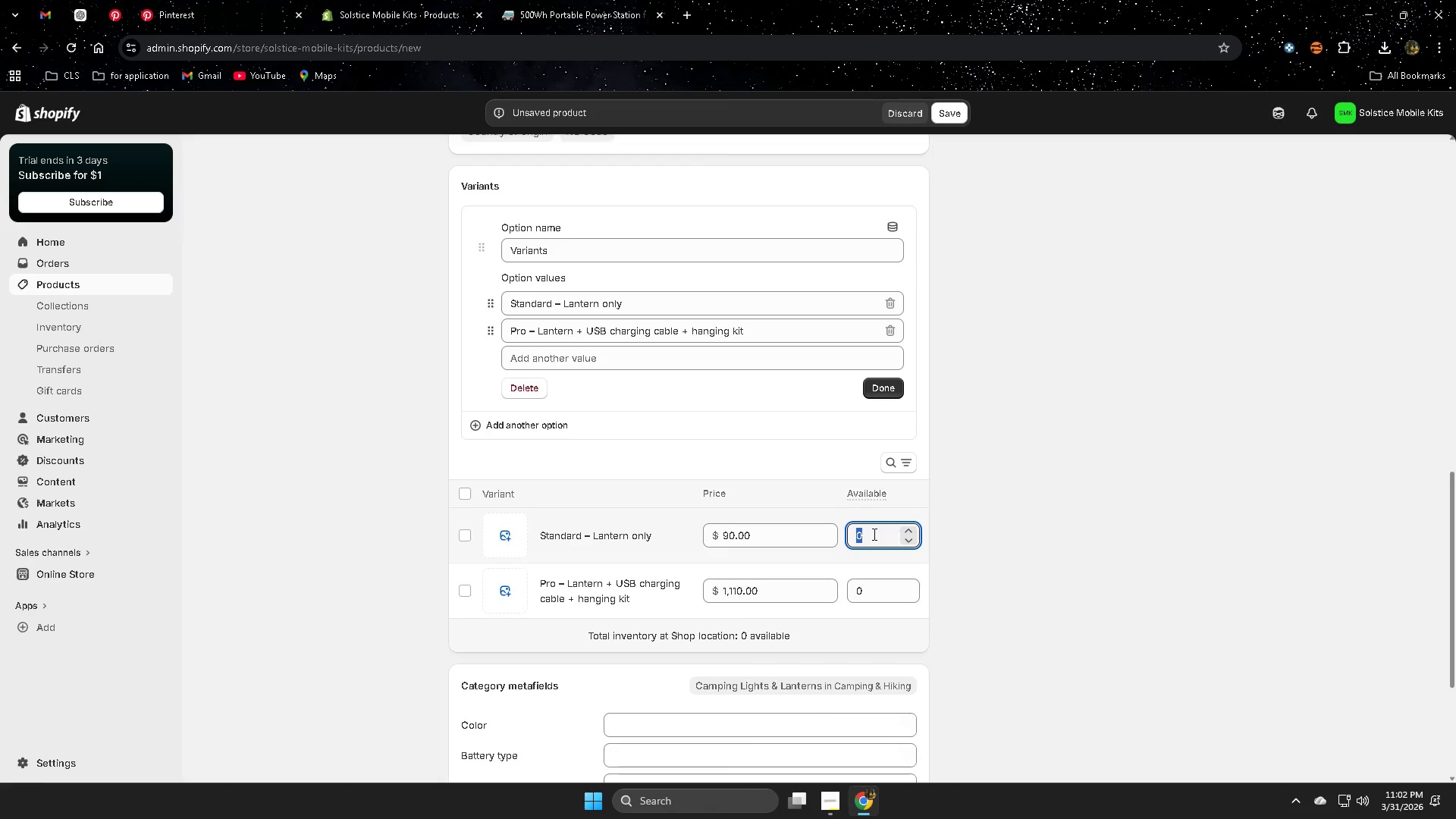 
key(Control+2)
 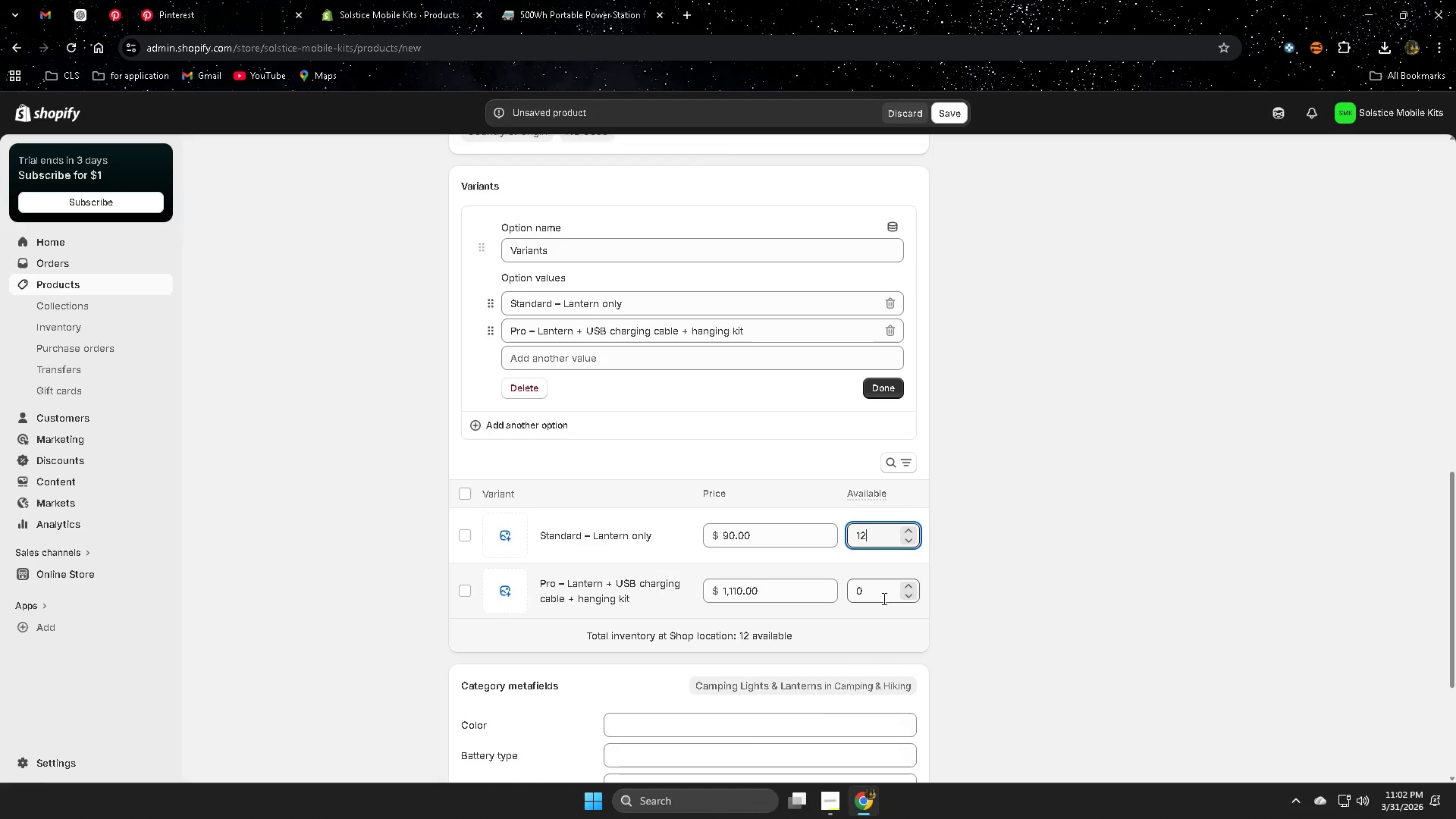 
left_click([881, 595])
 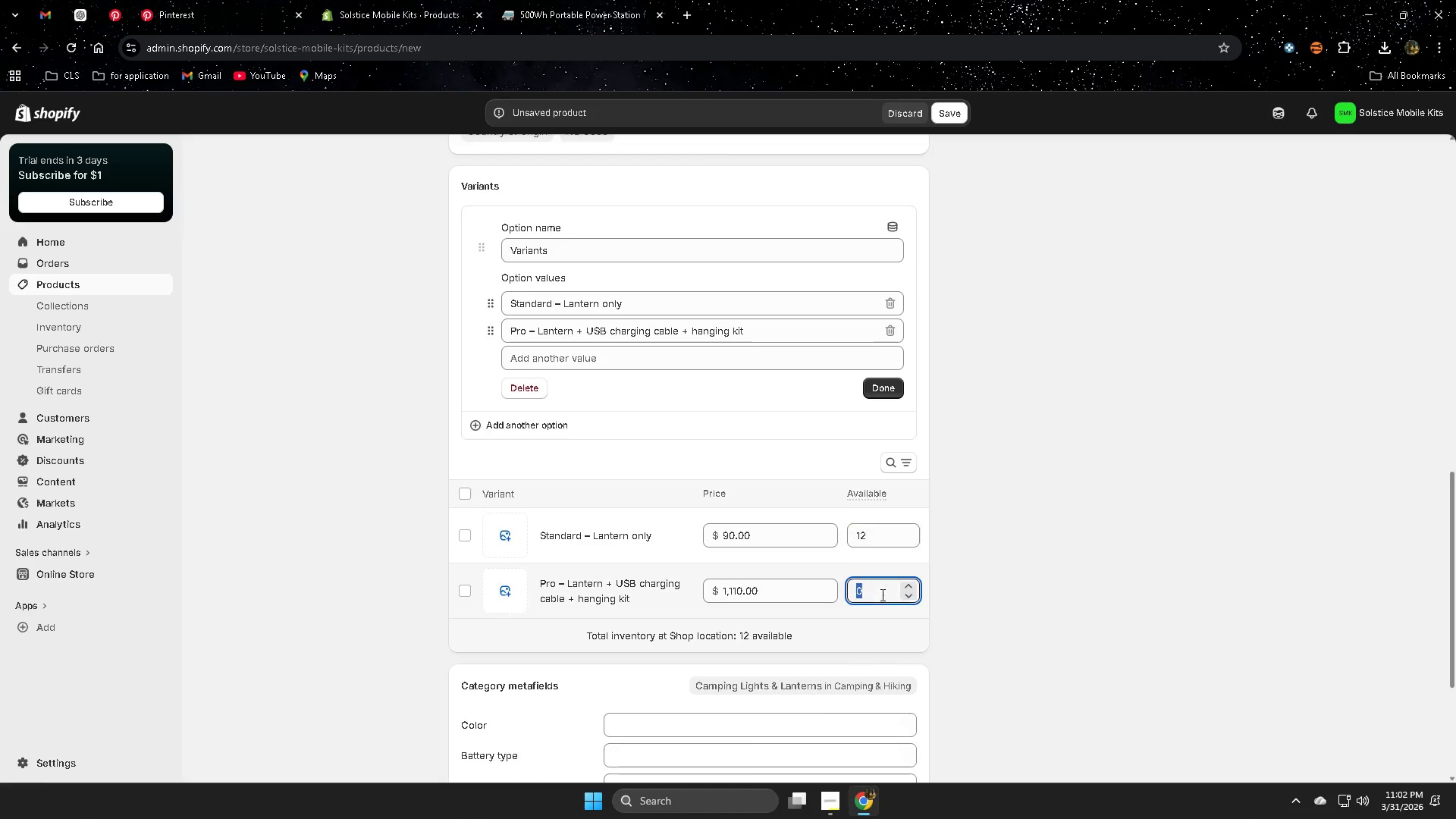 
key(Control+1)
 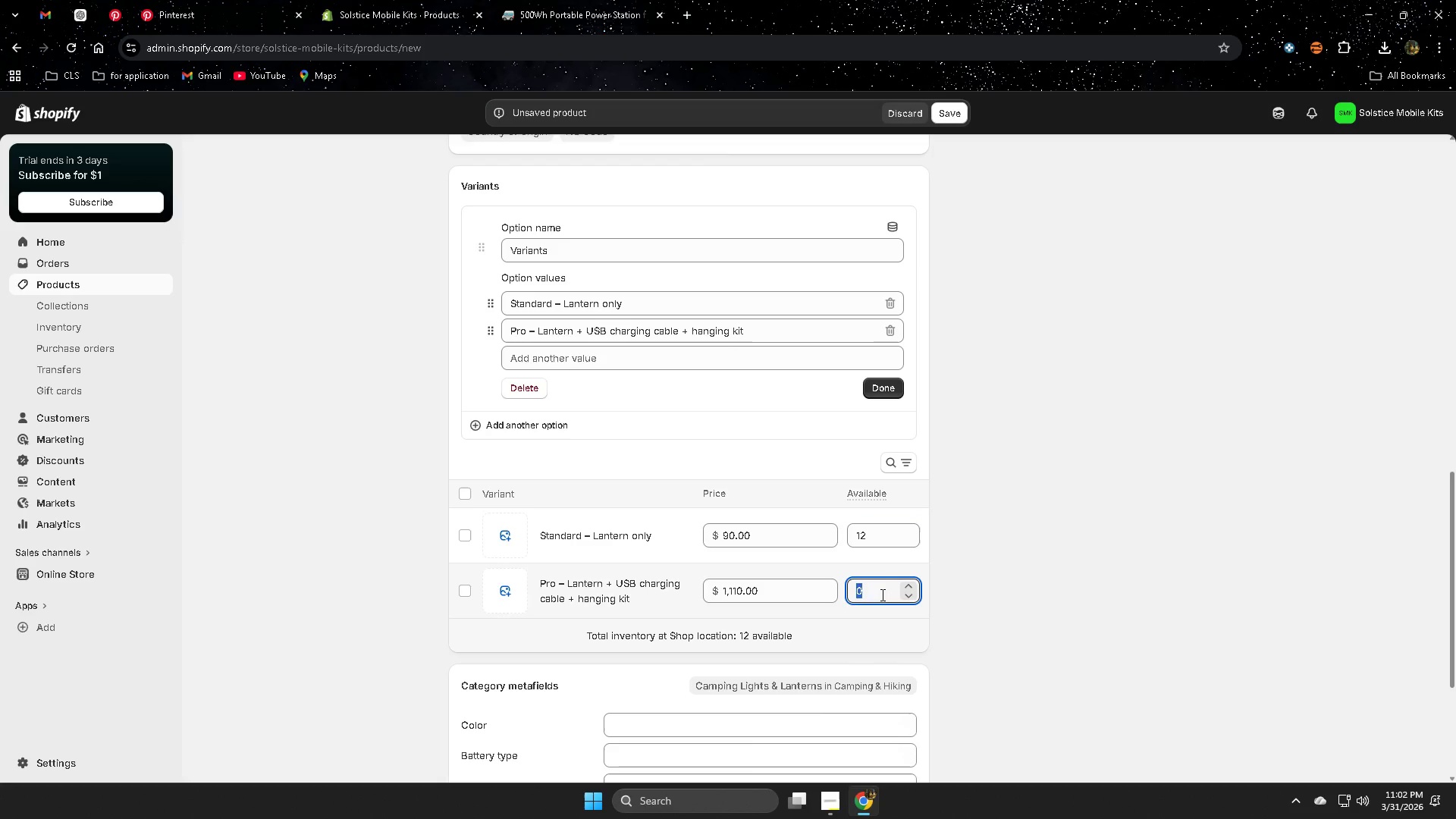 
key(Control+2)
 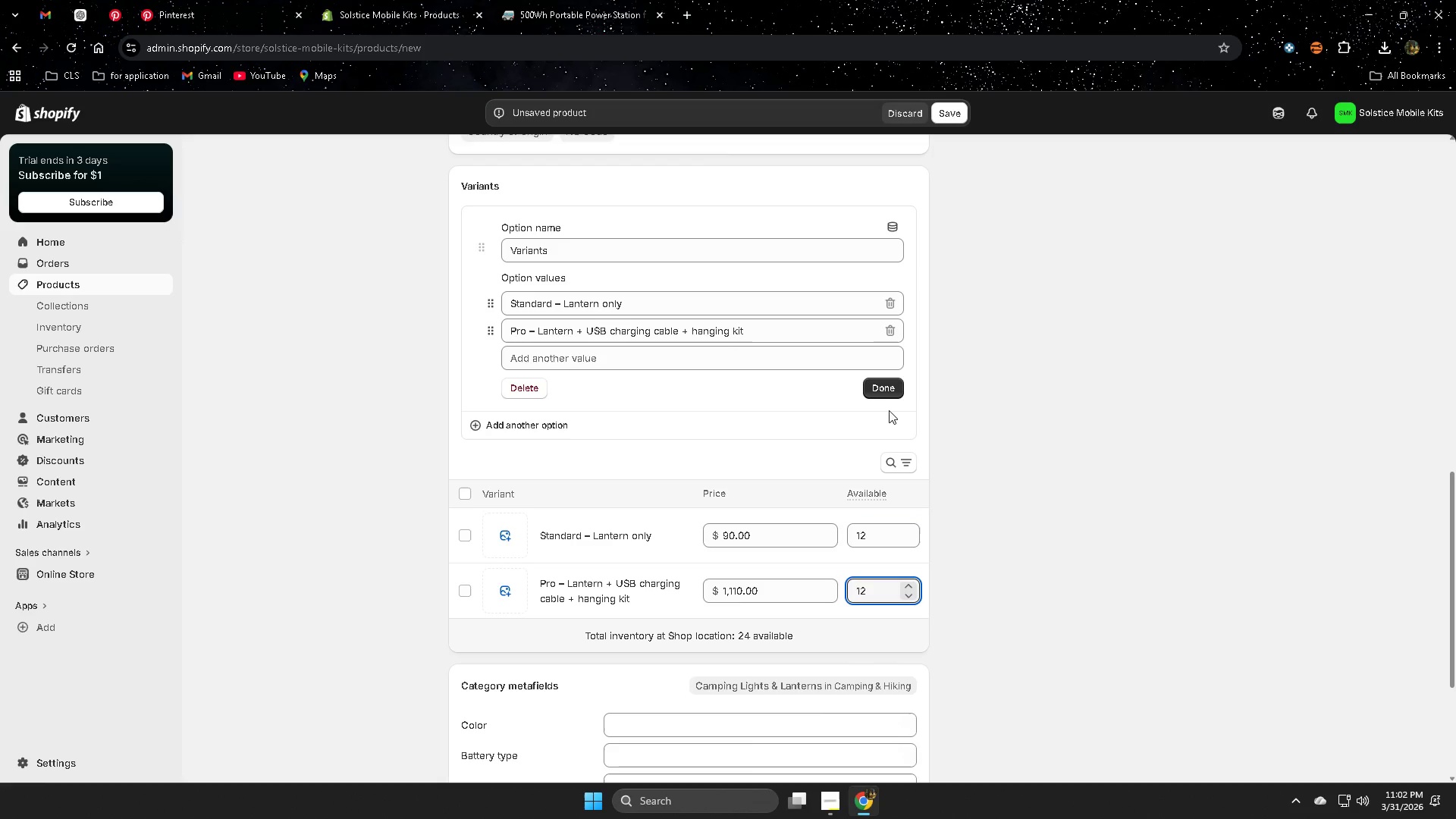 
left_click([889, 391])
 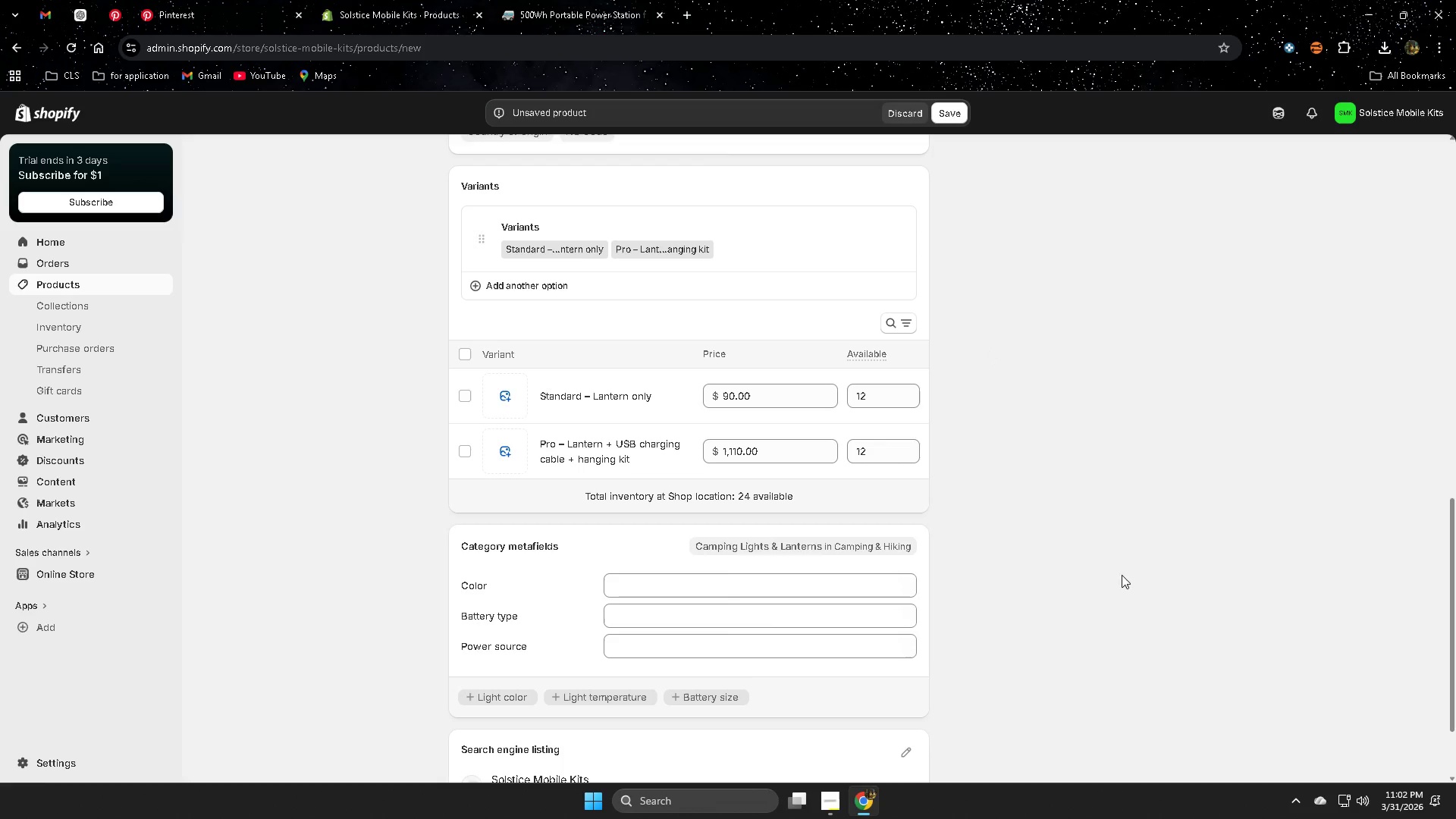 
left_click([1081, 577])
 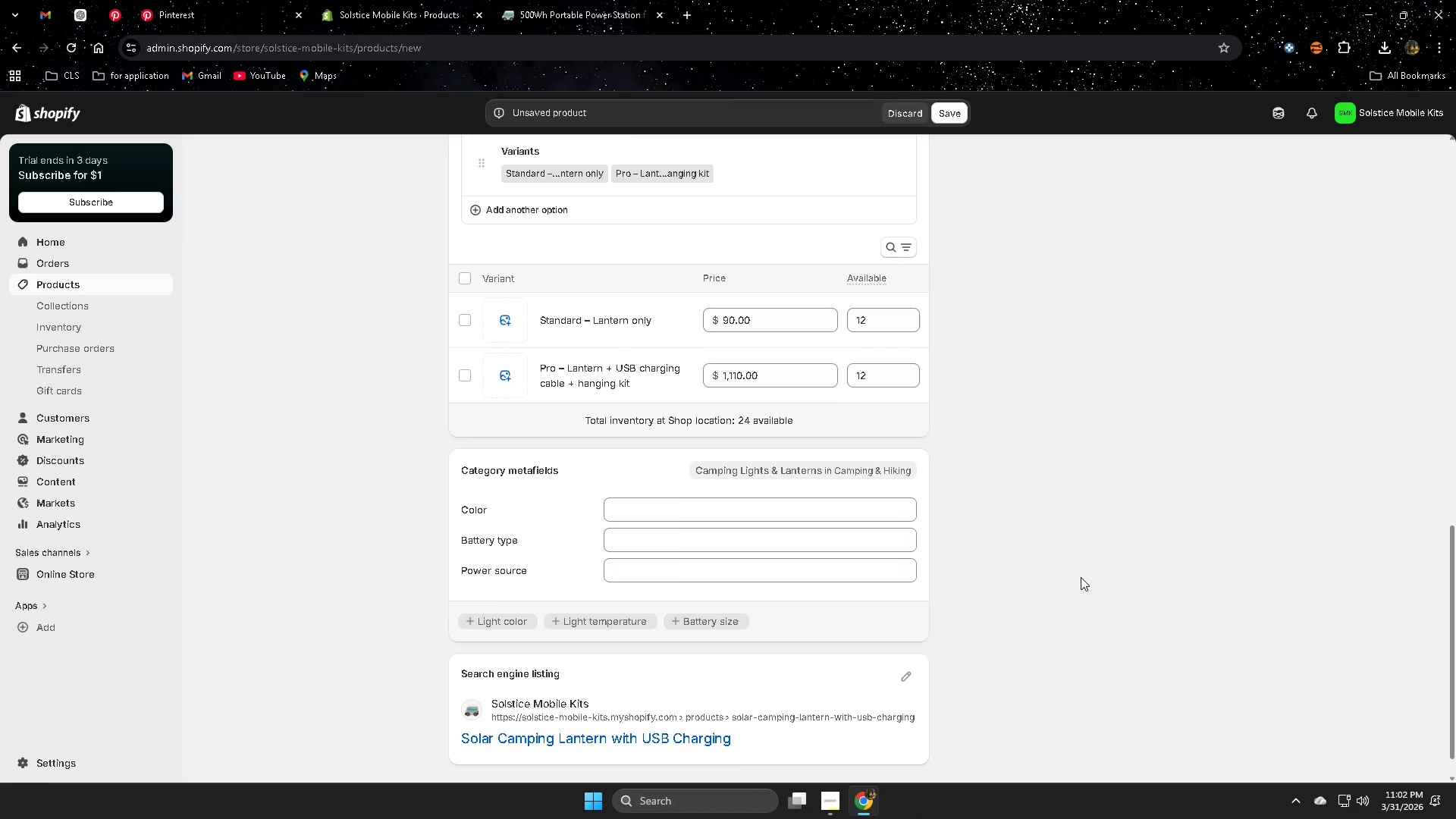 
scroll: coordinate [1081, 577], scroll_direction: down, amount: 2.0
 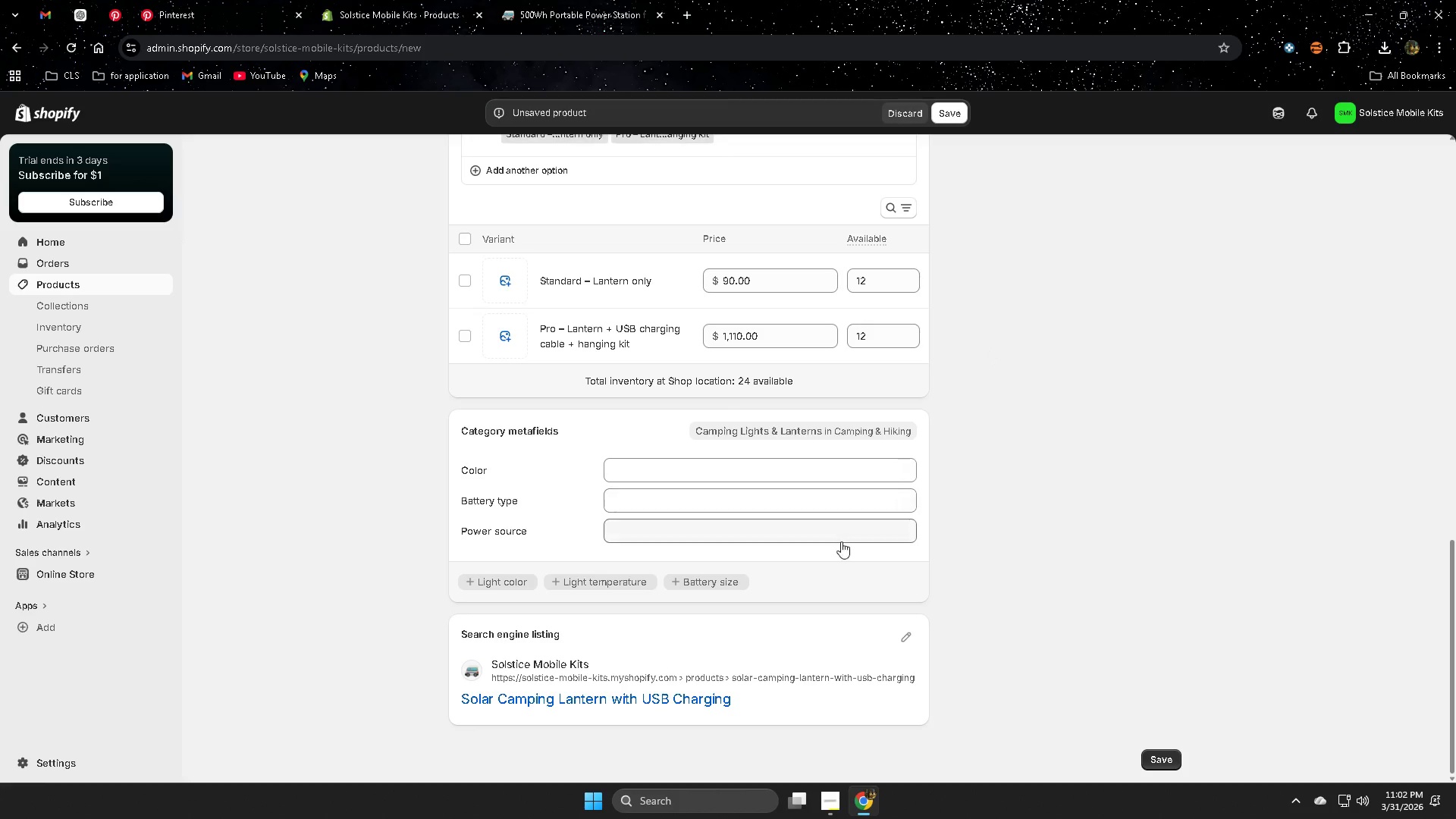 
scroll: coordinate [841, 548], scroll_direction: up, amount: 9.0
 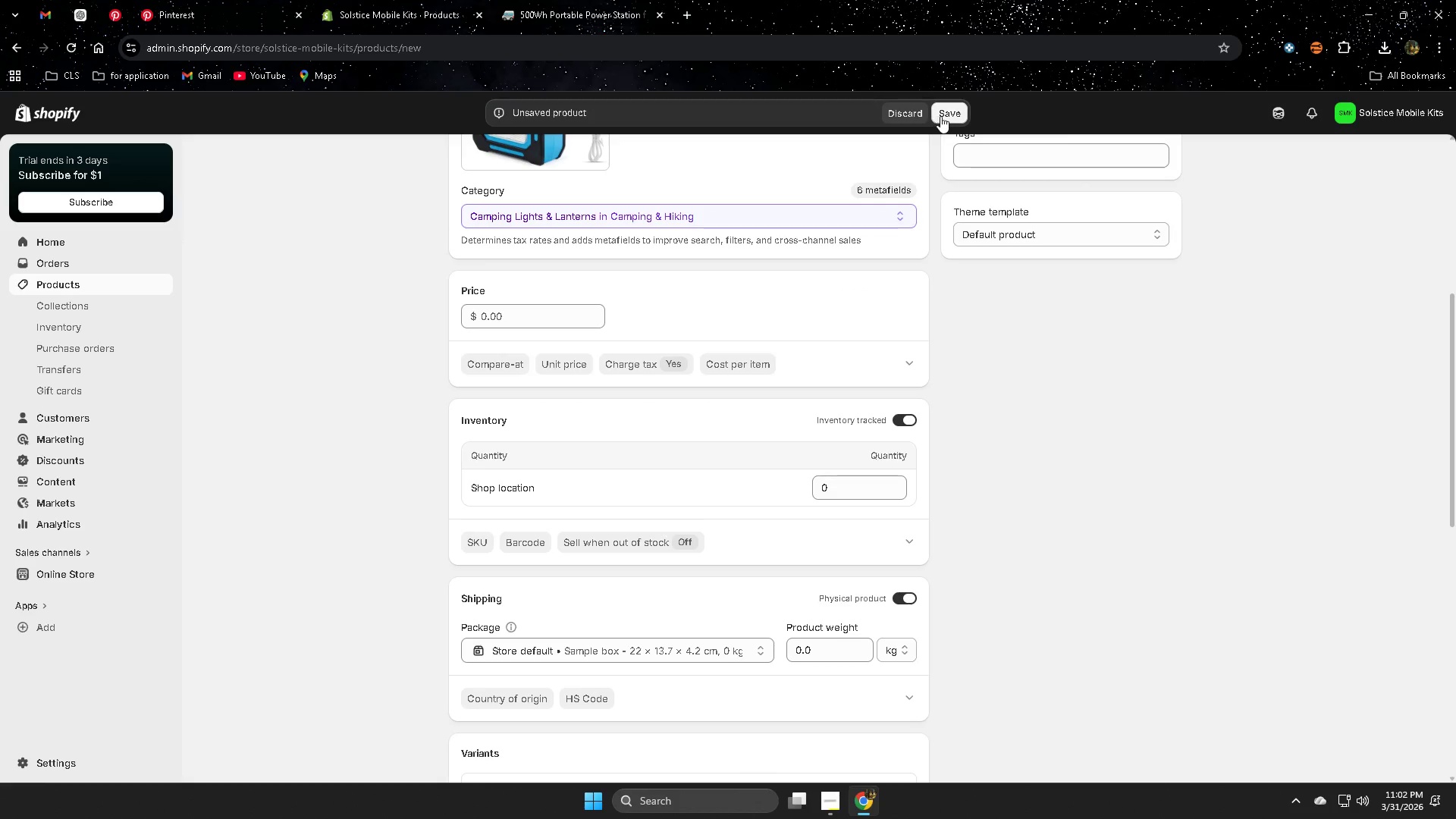 
left_click([82, 12])
 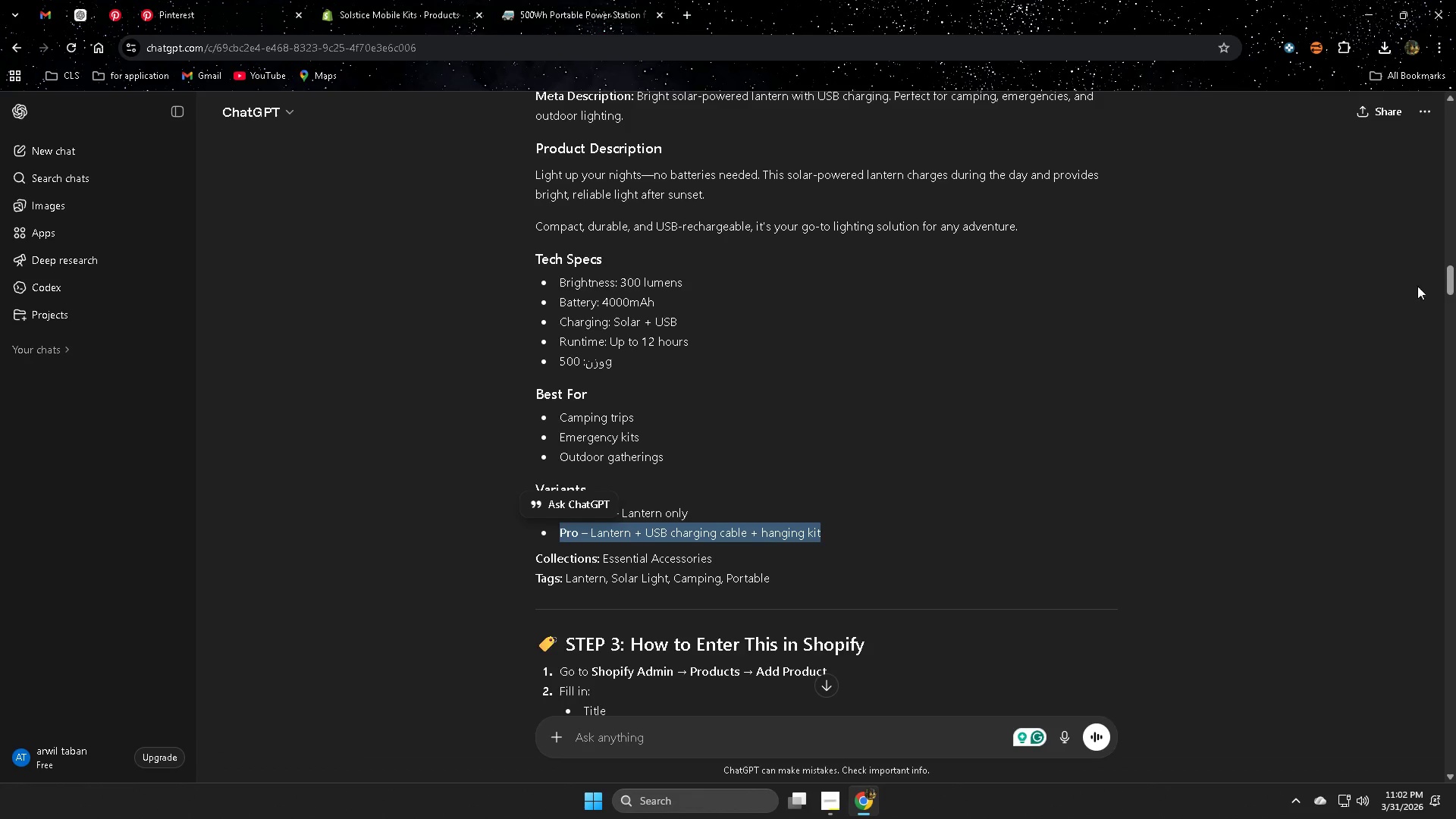 
scroll: coordinate [576, 516], scroll_direction: up, amount: 5.0
 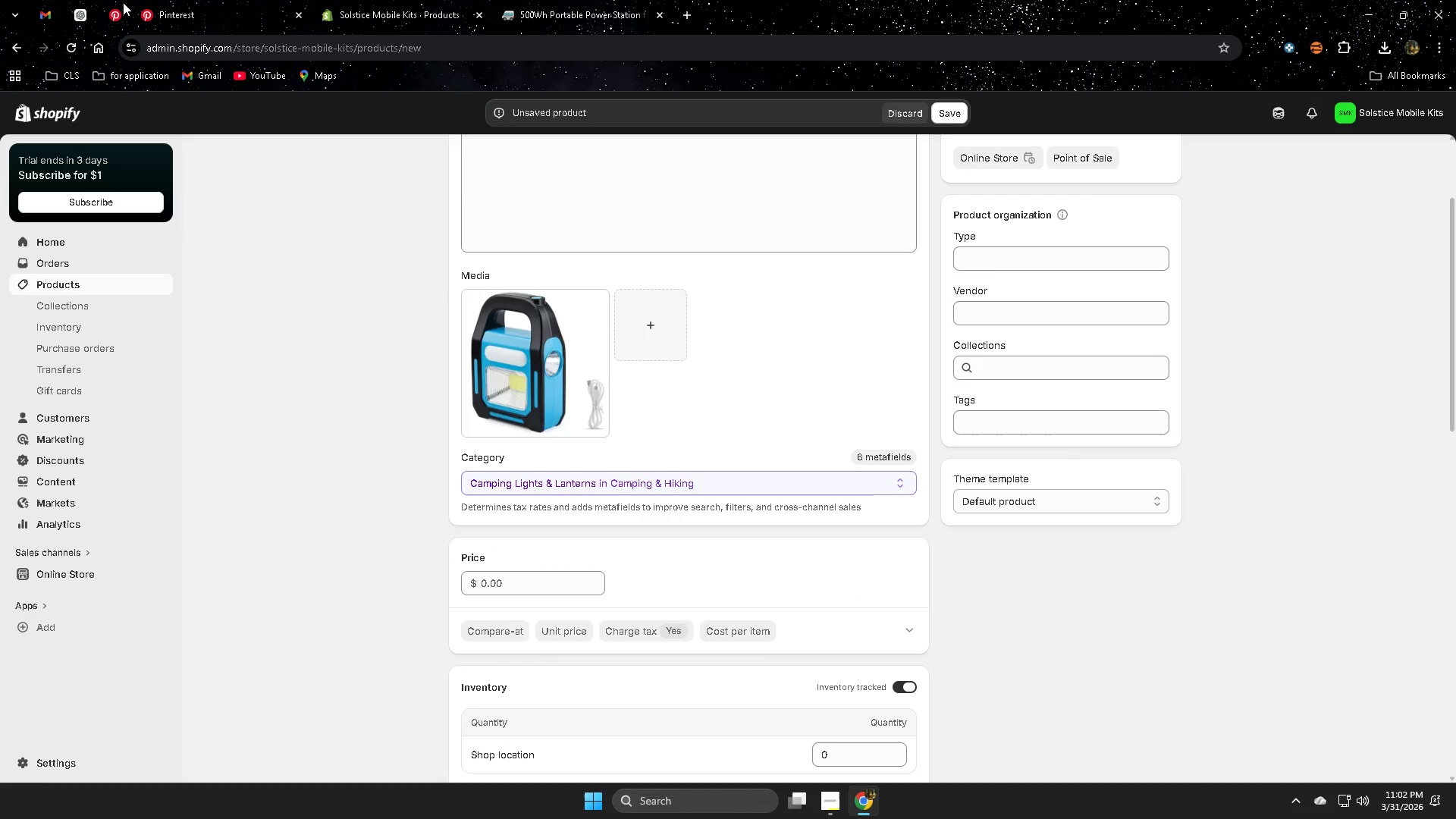 
left_click_drag(start_coordinate=[1455, 278], to_coordinate=[1430, 796])
 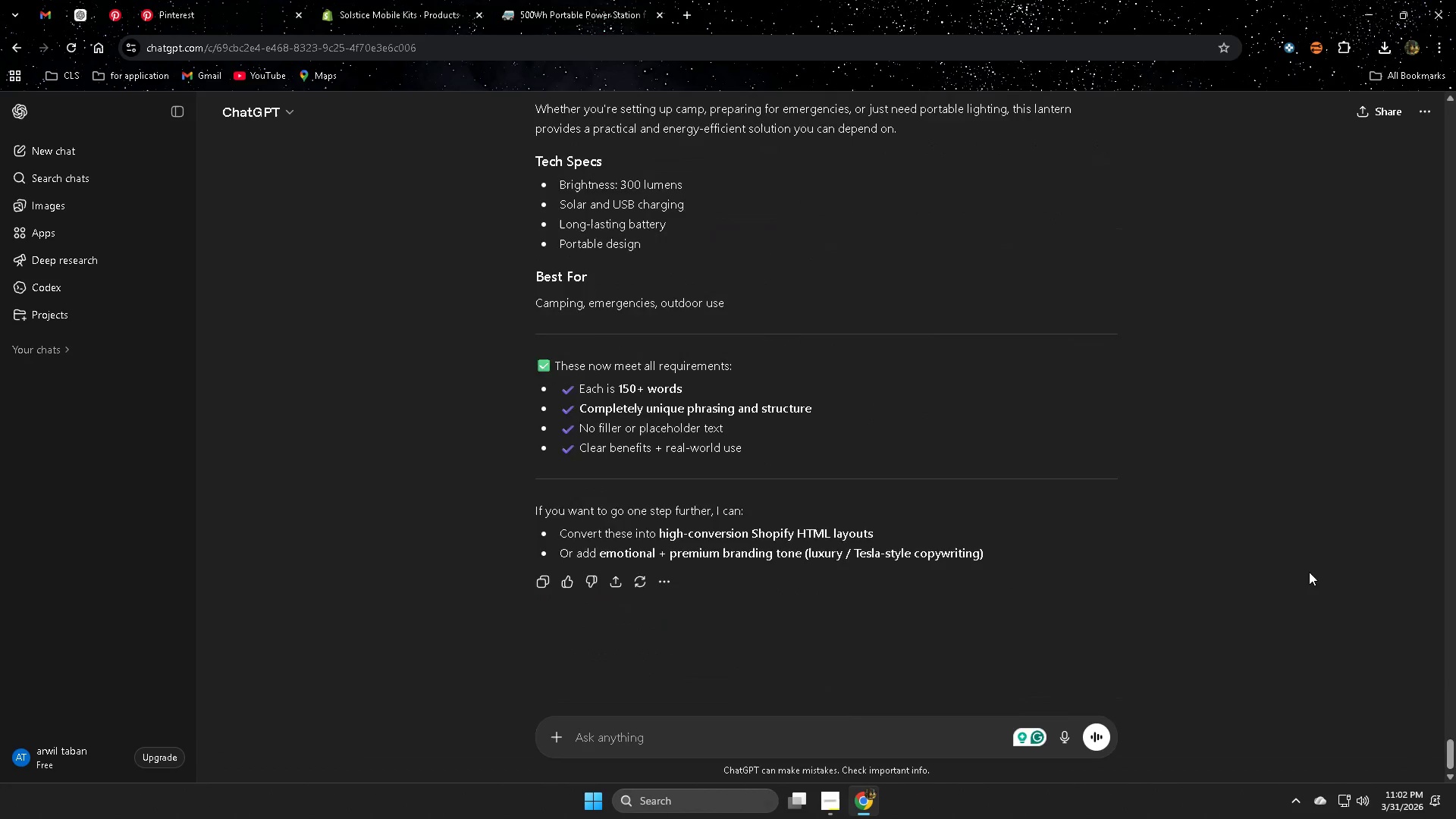 
left_click([450, 248])
 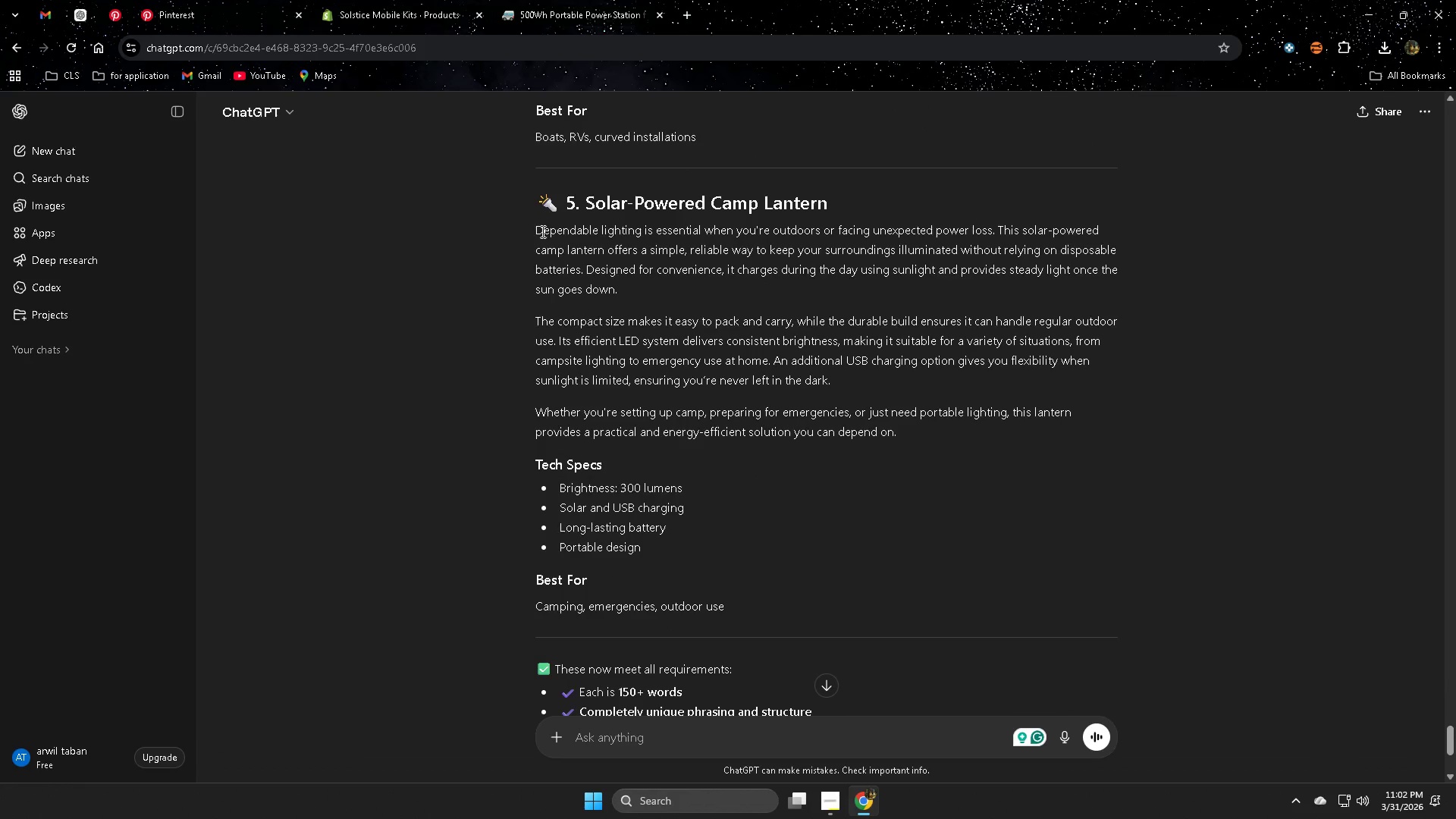 
left_click([539, 231])
 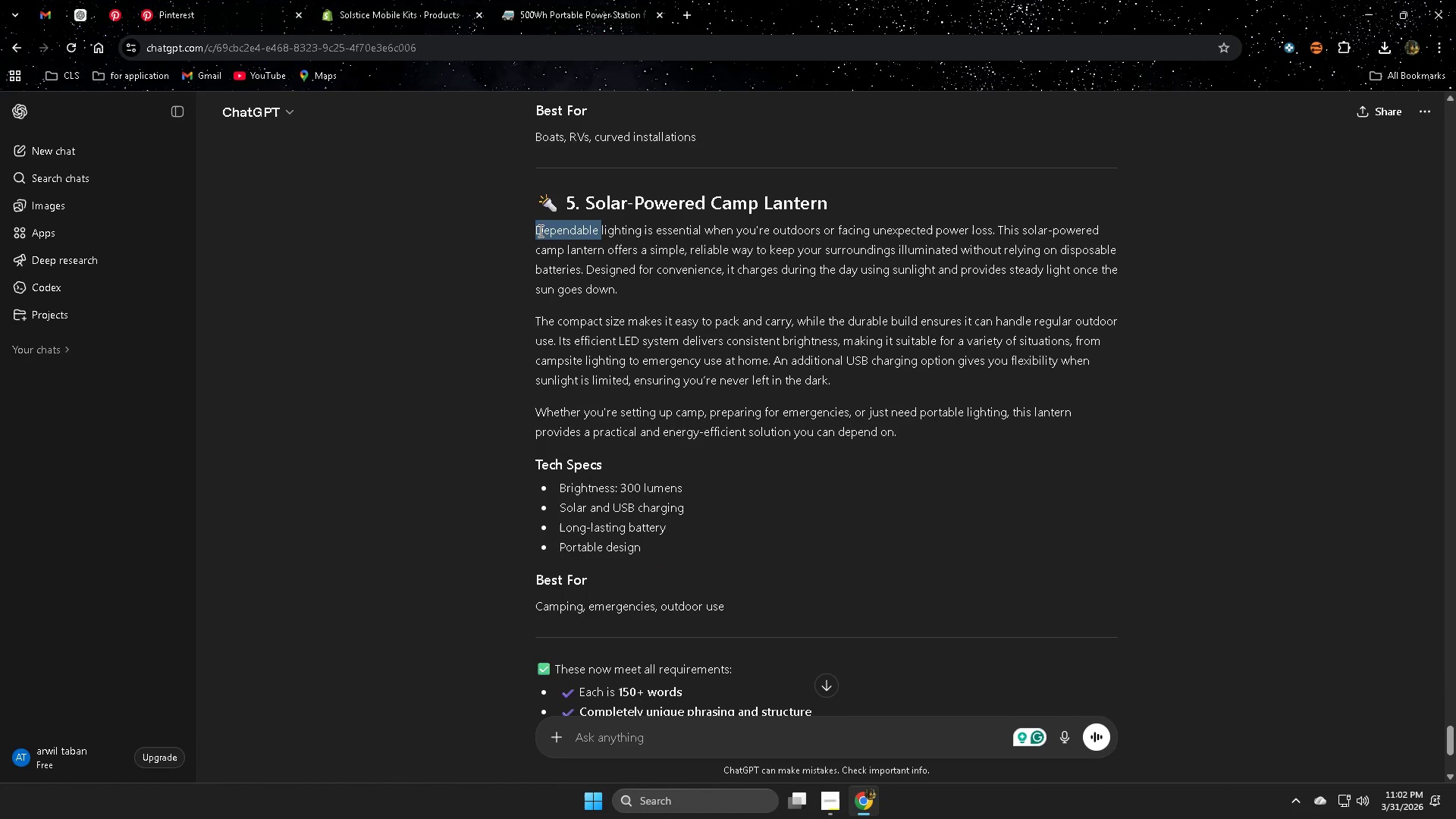 
left_click_drag(start_coordinate=[539, 231], to_coordinate=[775, 596])
 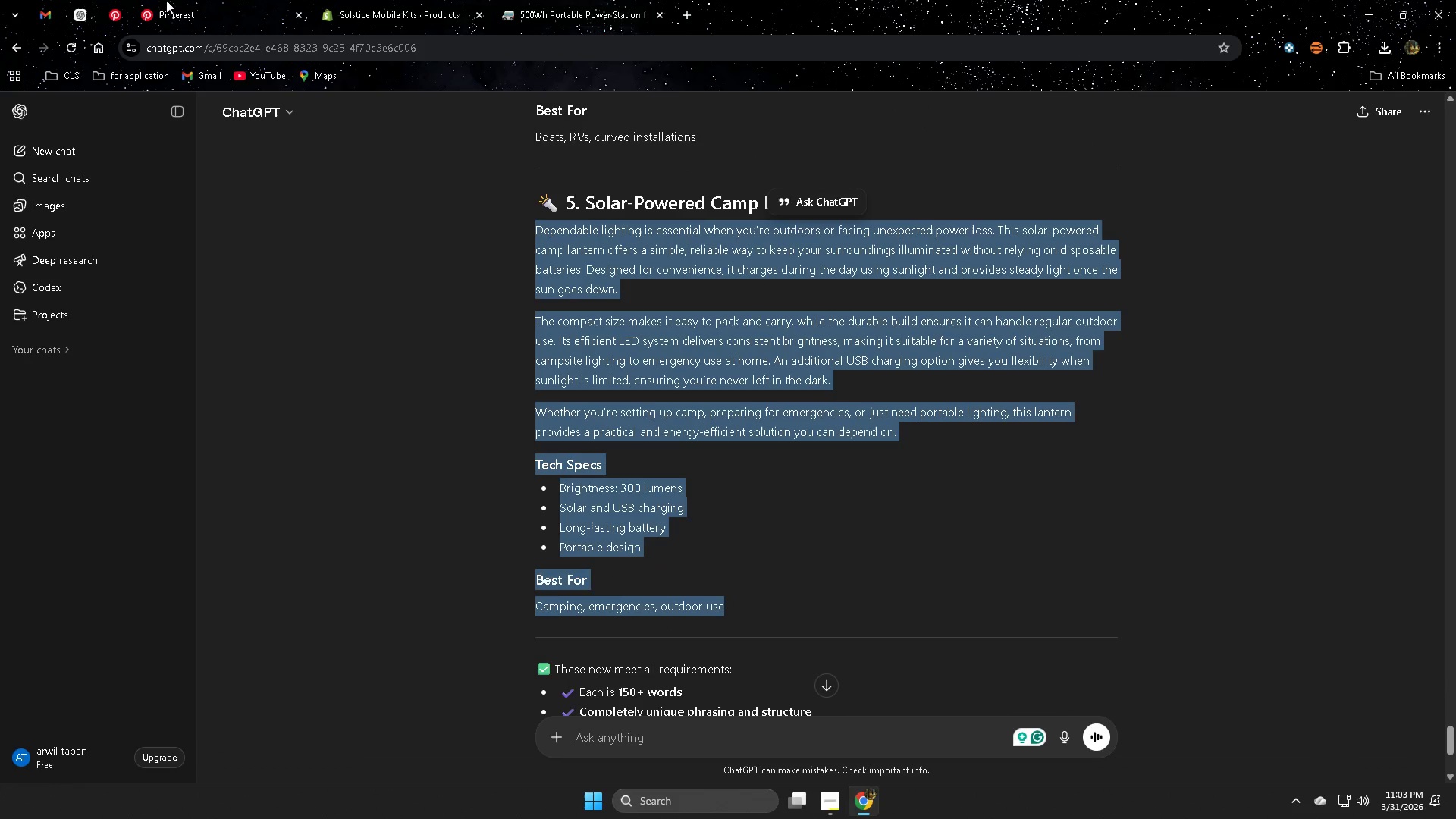 
scroll: coordinate [1301, 538], scroll_direction: up, amount: 4.0
 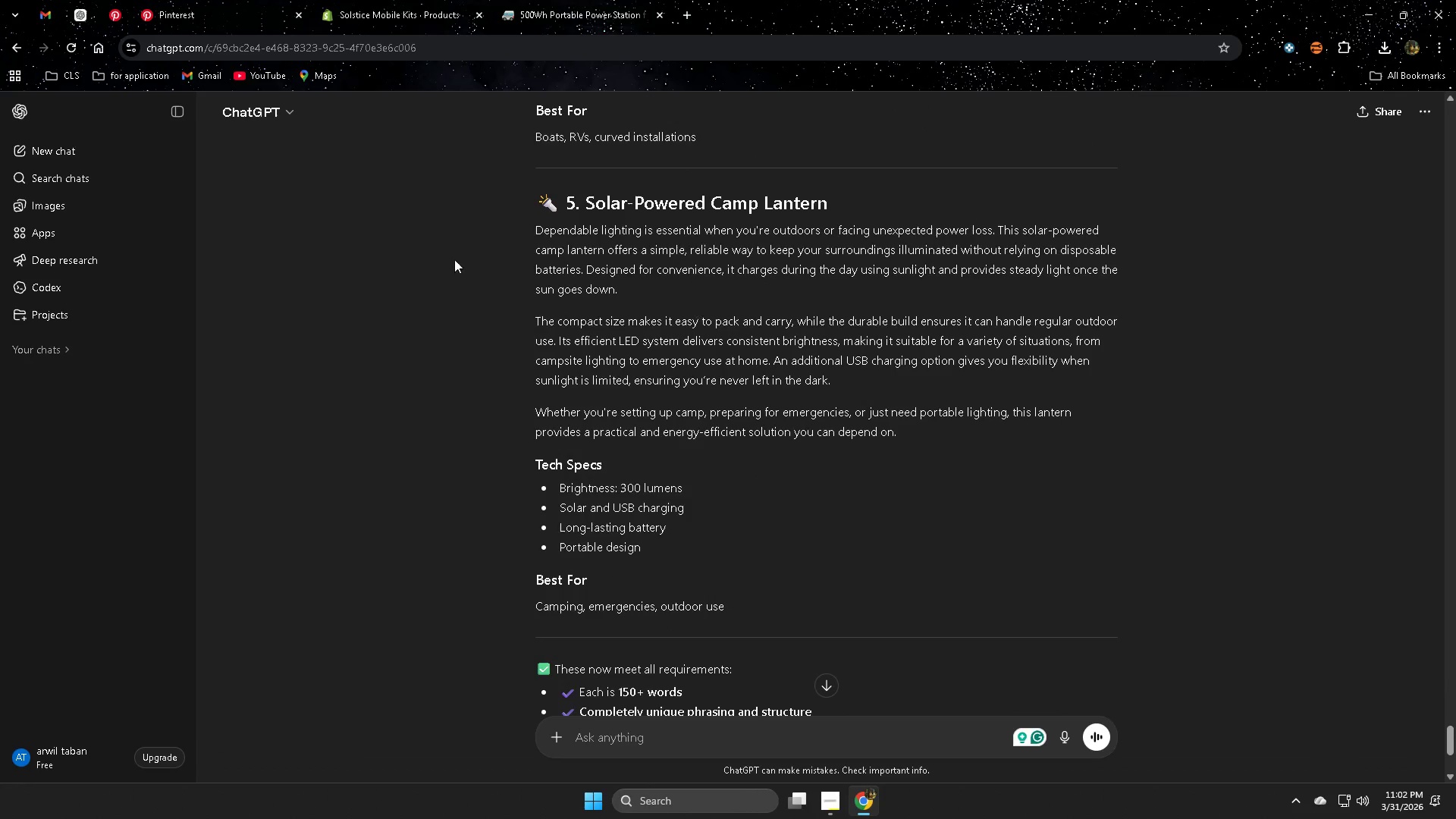 
key(Control+ControlLeft)
 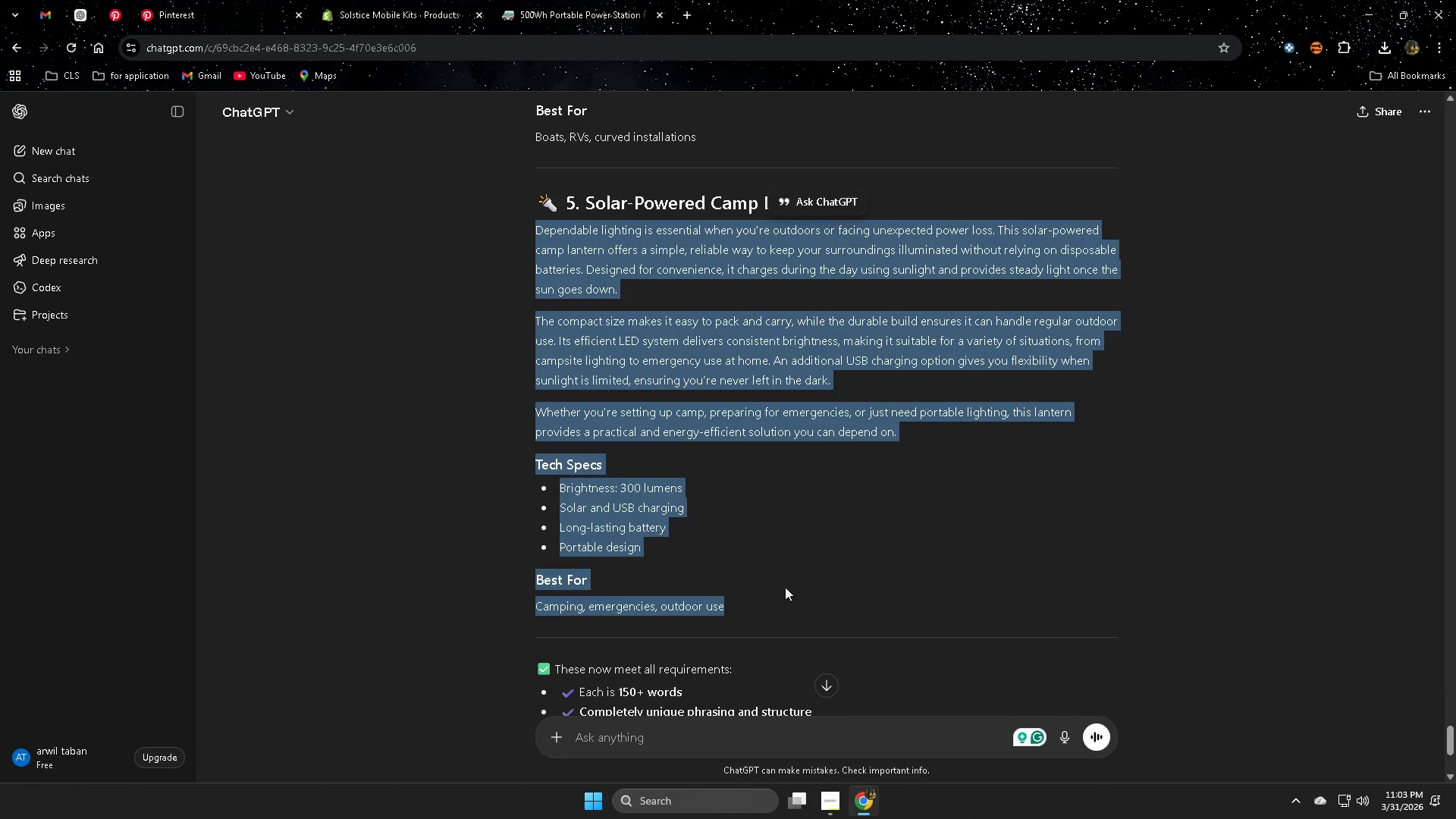 
key(Control+C)
 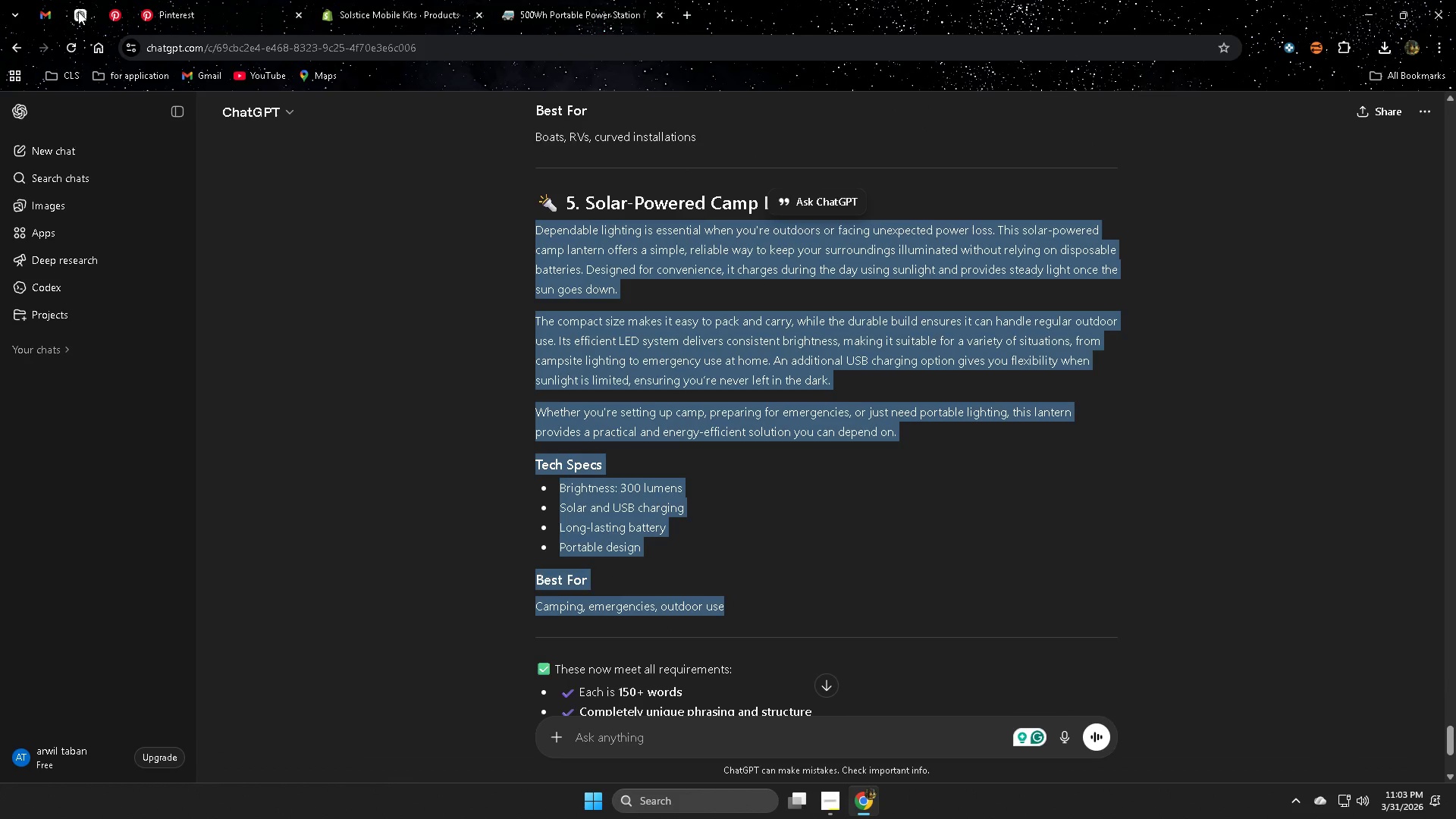 
left_click([431, 0])
 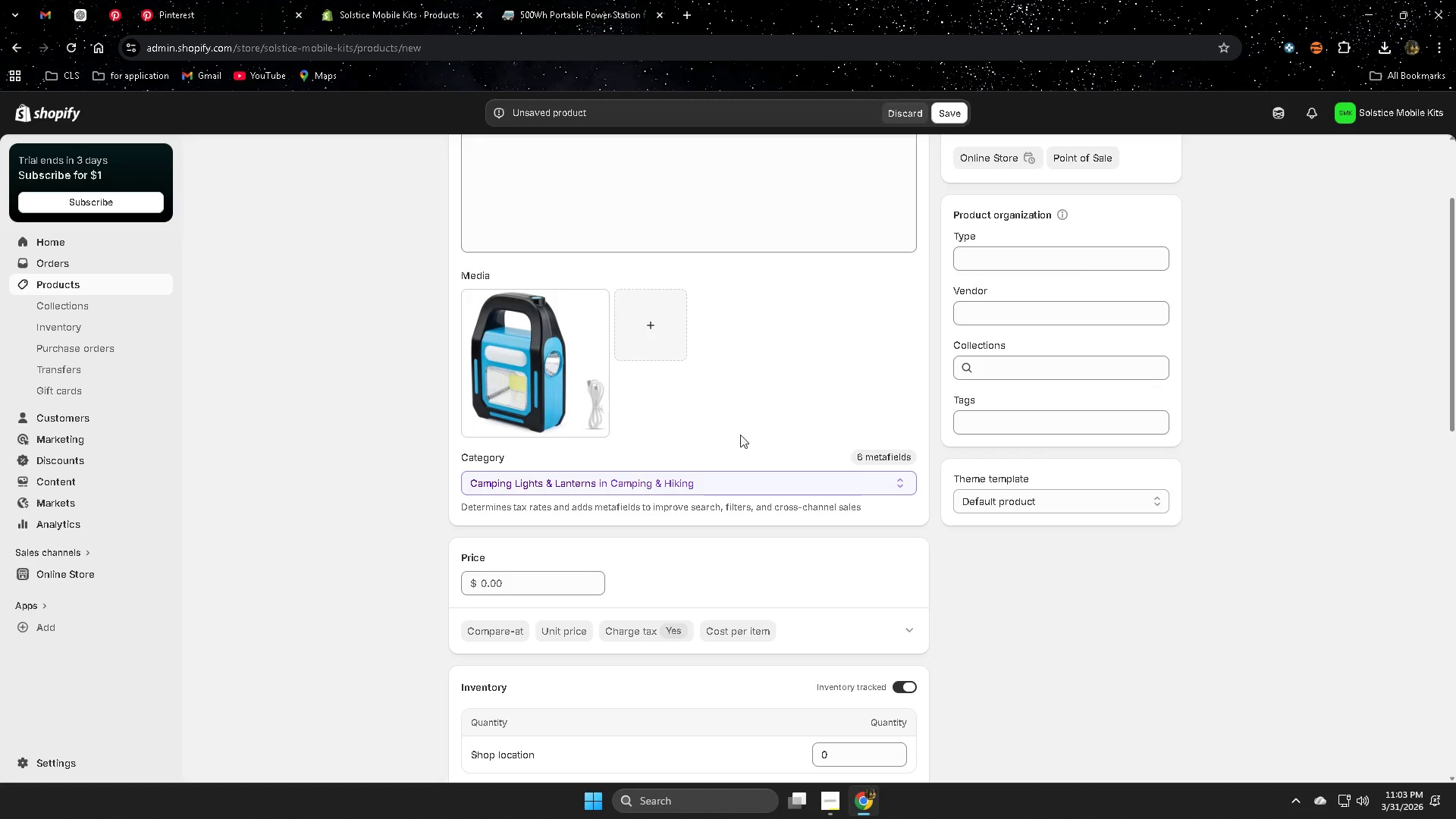 
left_click([598, 341])
 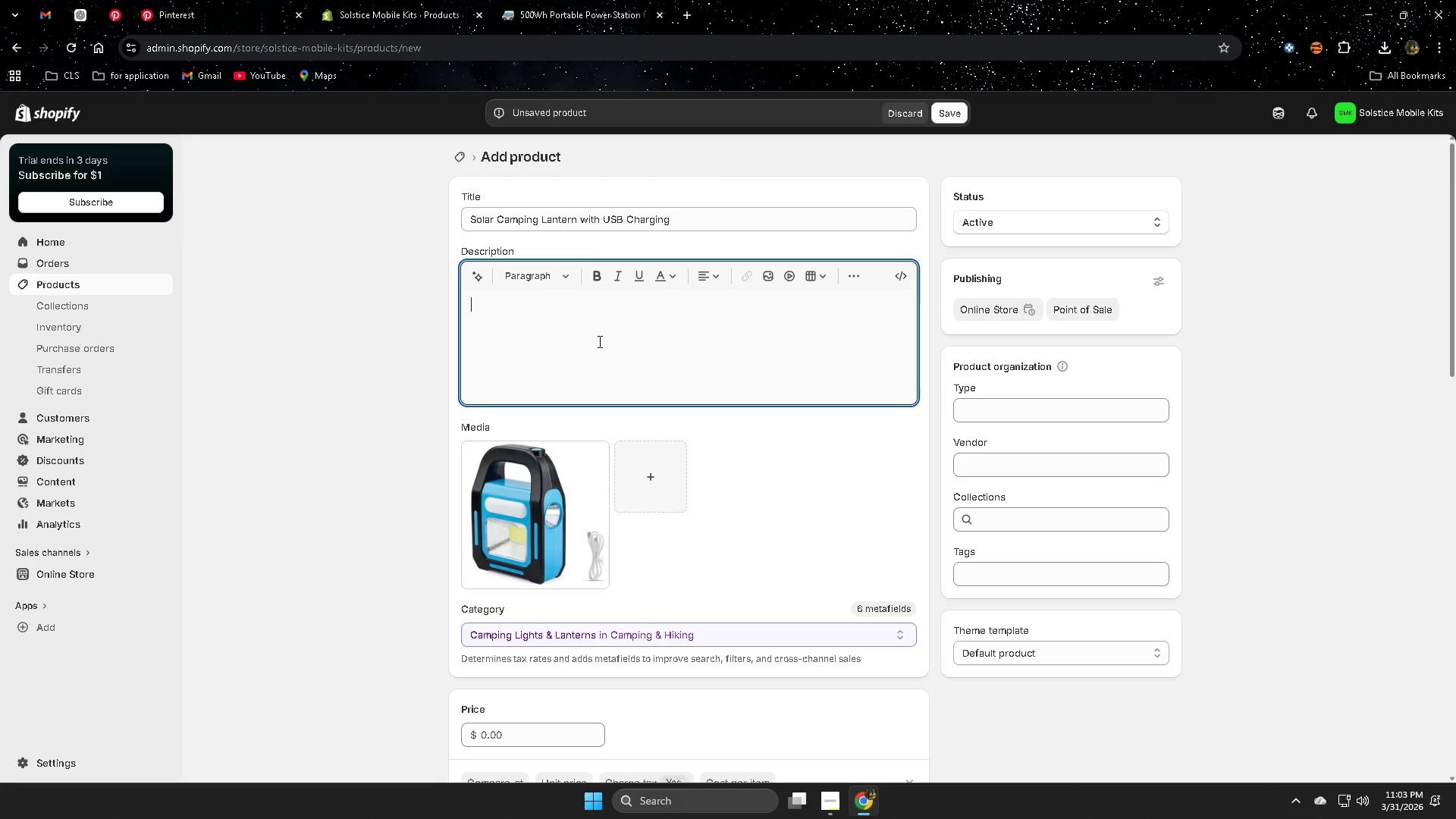 
key(Control+V)
 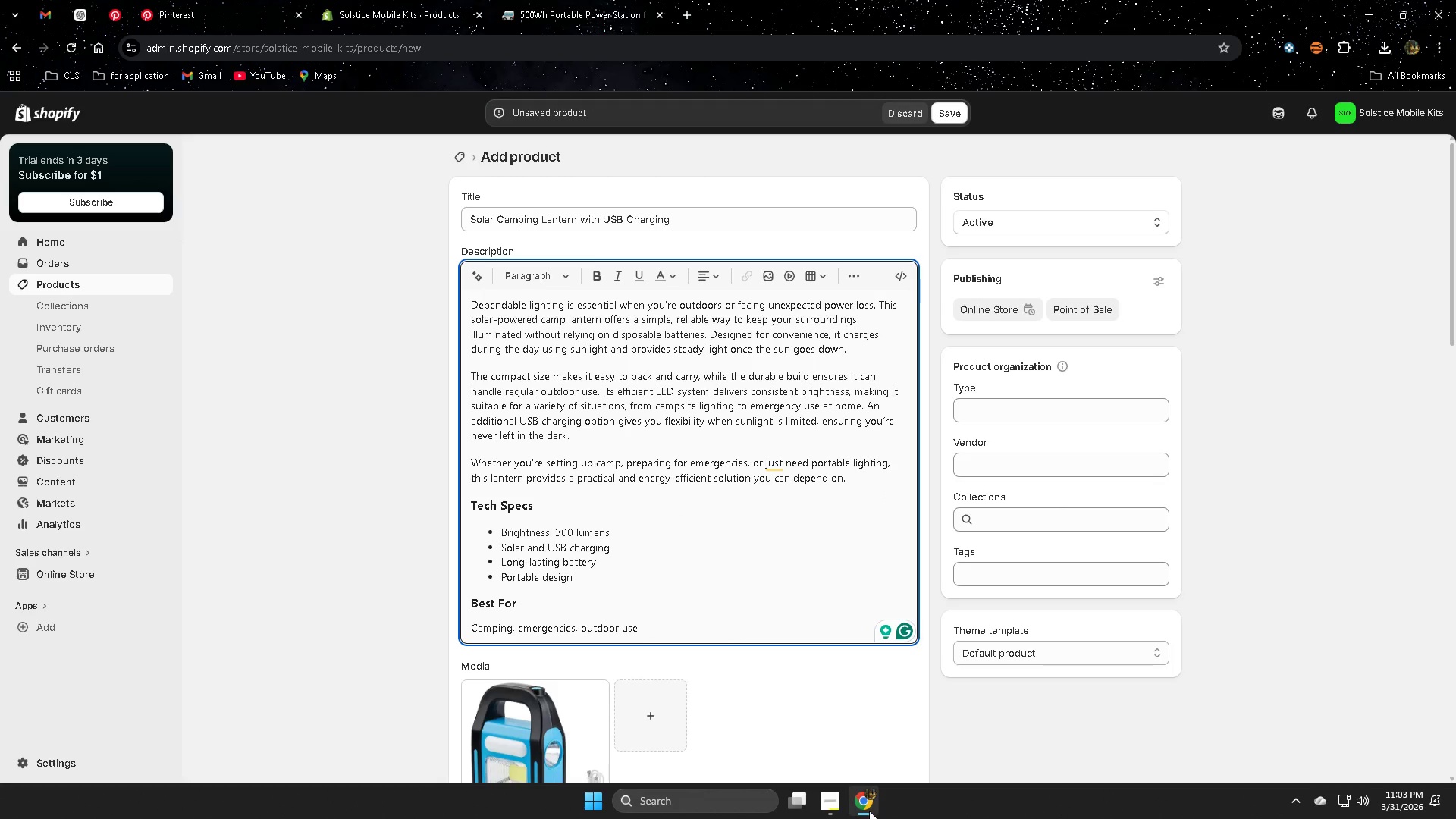 
scroll: coordinate [626, 426], scroll_direction: up, amount: 2.0